 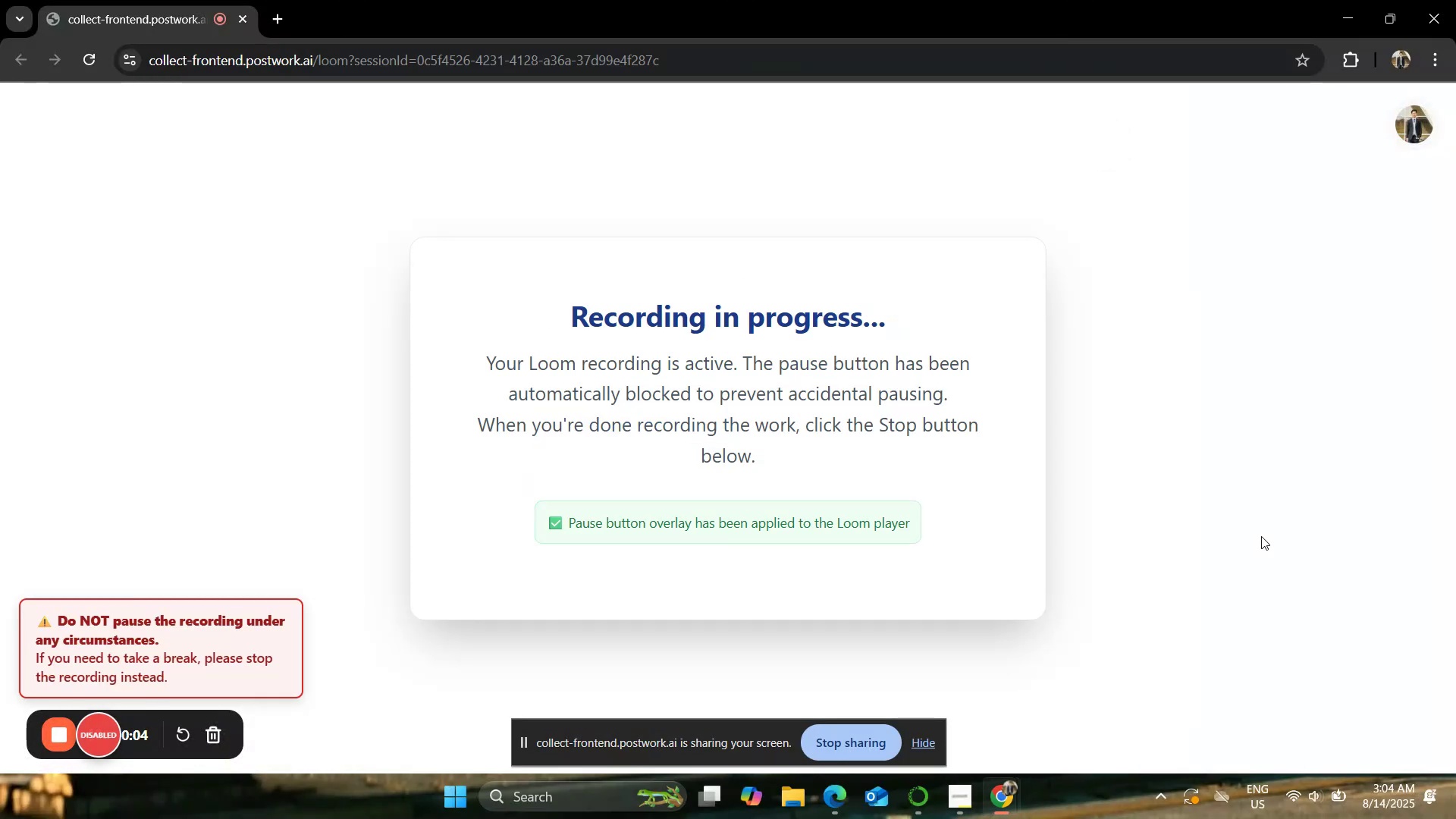 
left_click([835, 802])
 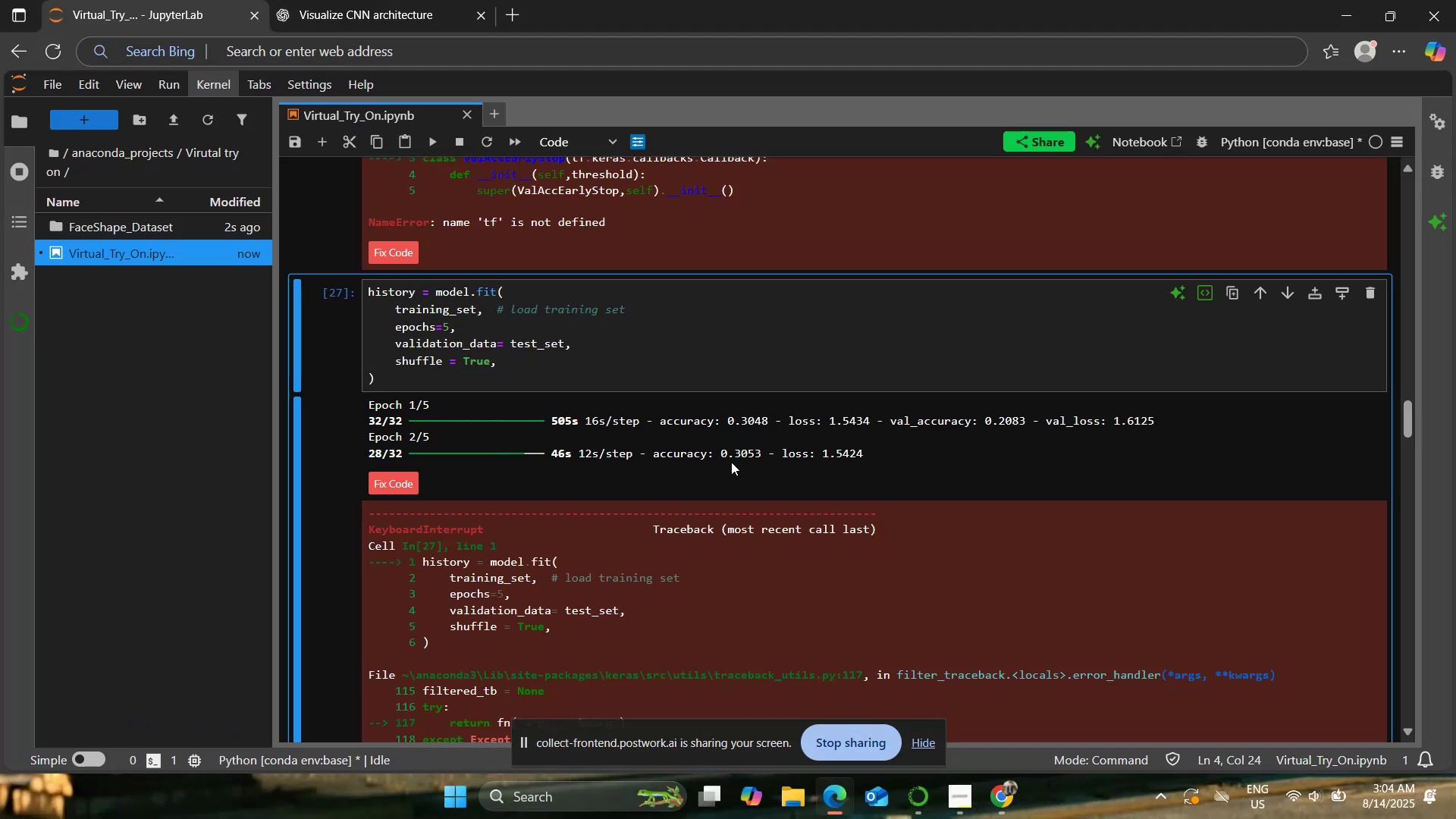 
scroll: coordinate [733, 461], scroll_direction: down, amount: 41.0
 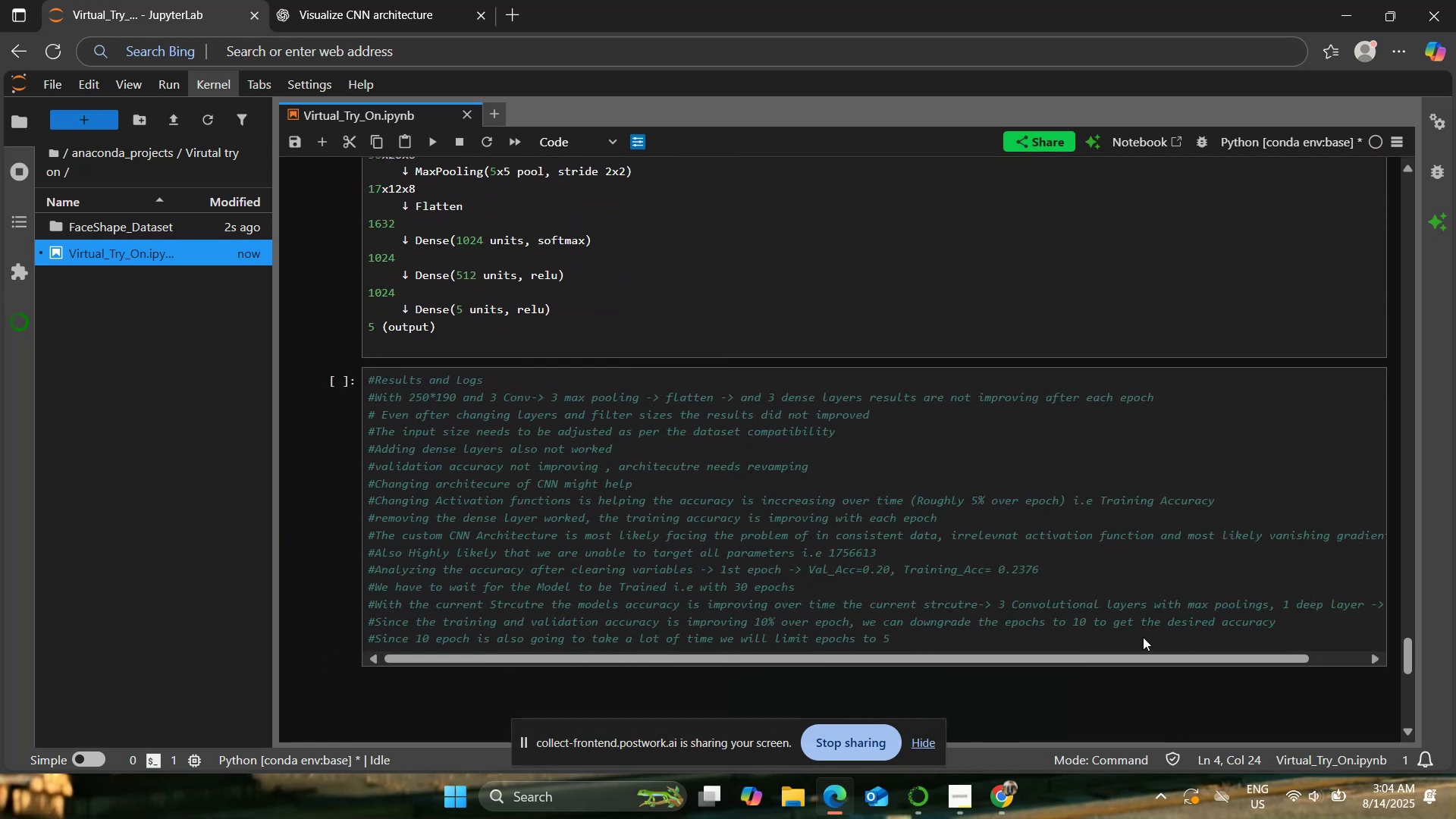 
left_click([1046, 626])
 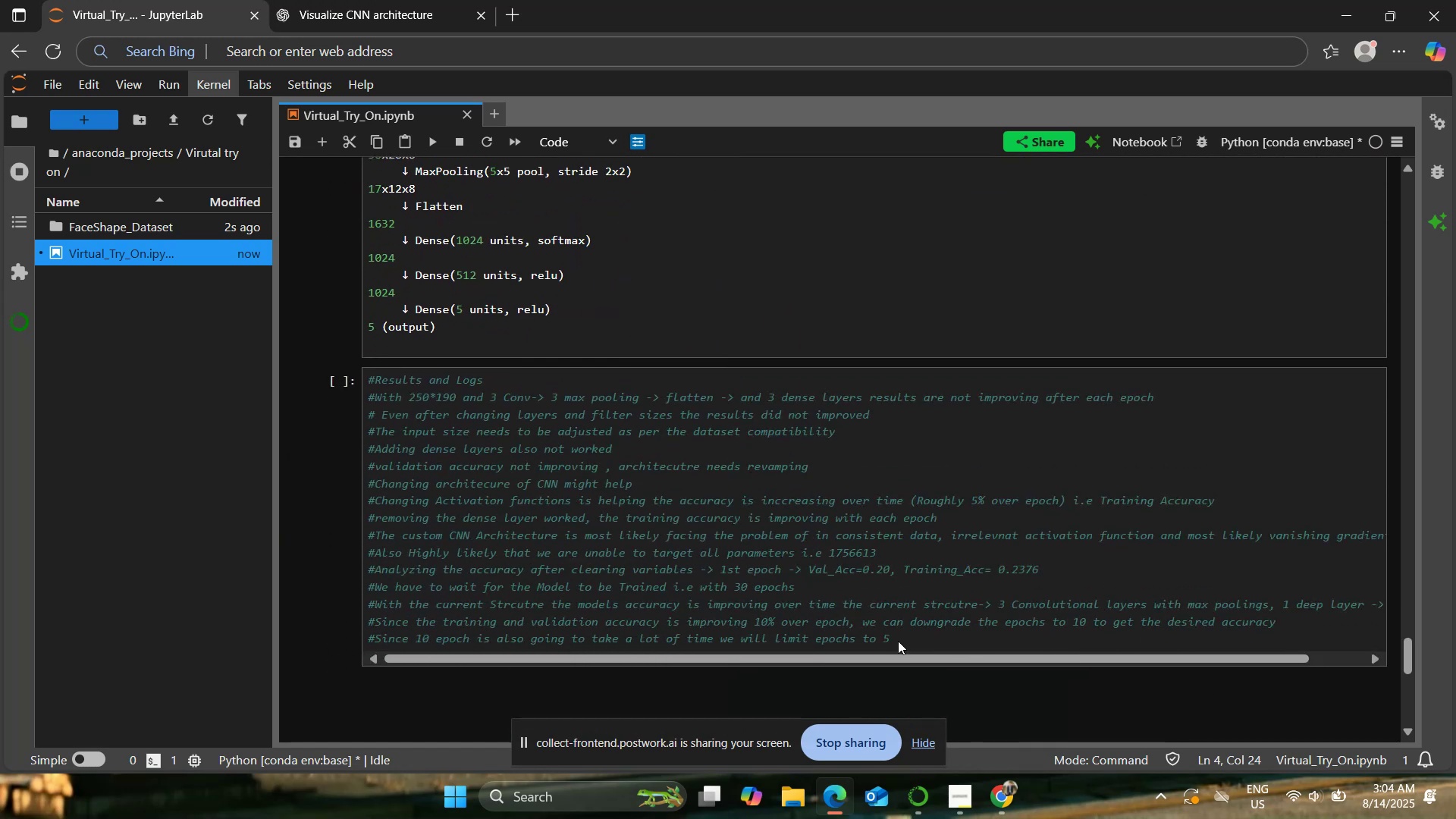 
double_click([895, 639])
 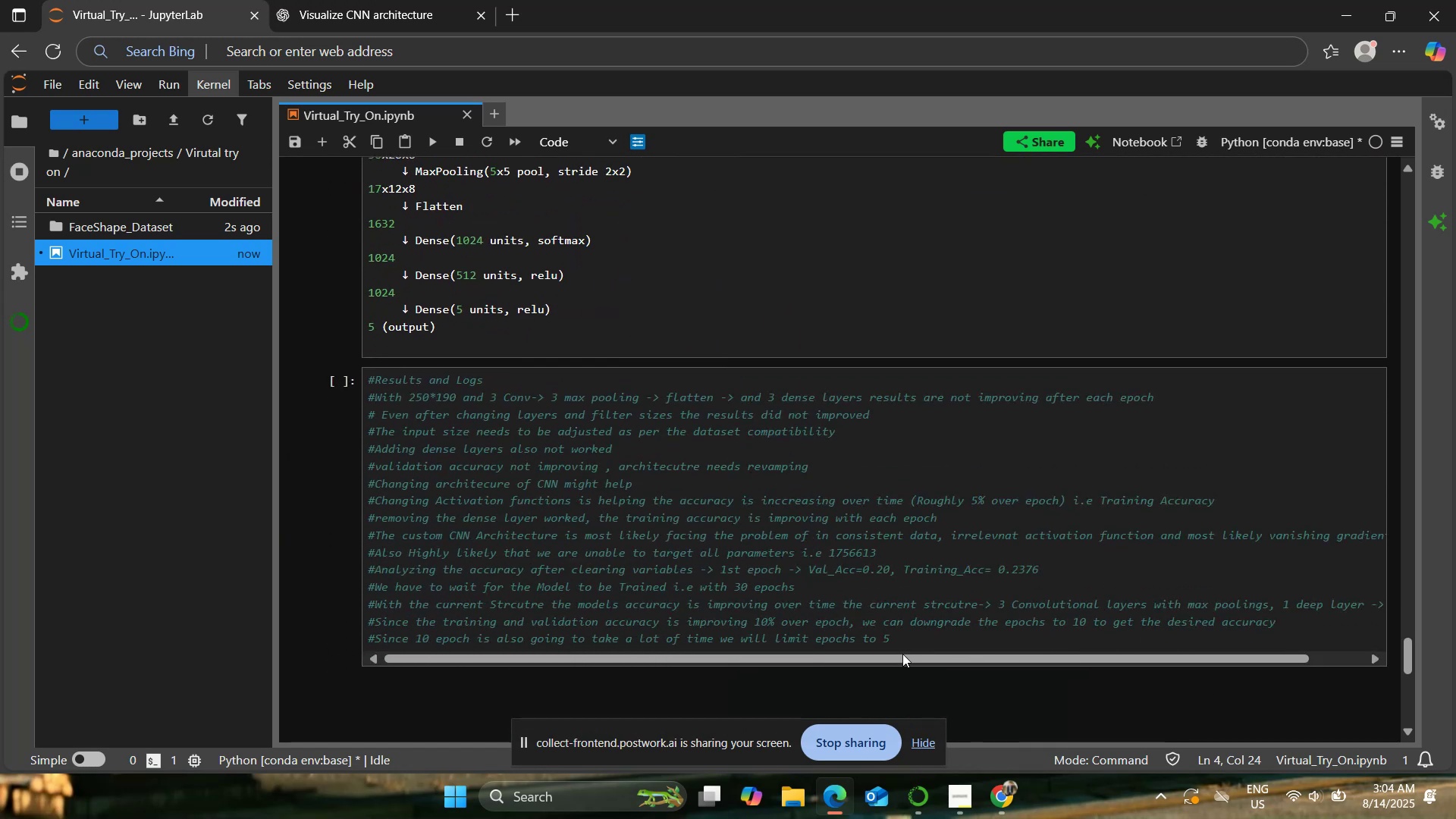 
left_click_drag(start_coordinate=[902, 654], to_coordinate=[1024, 656])
 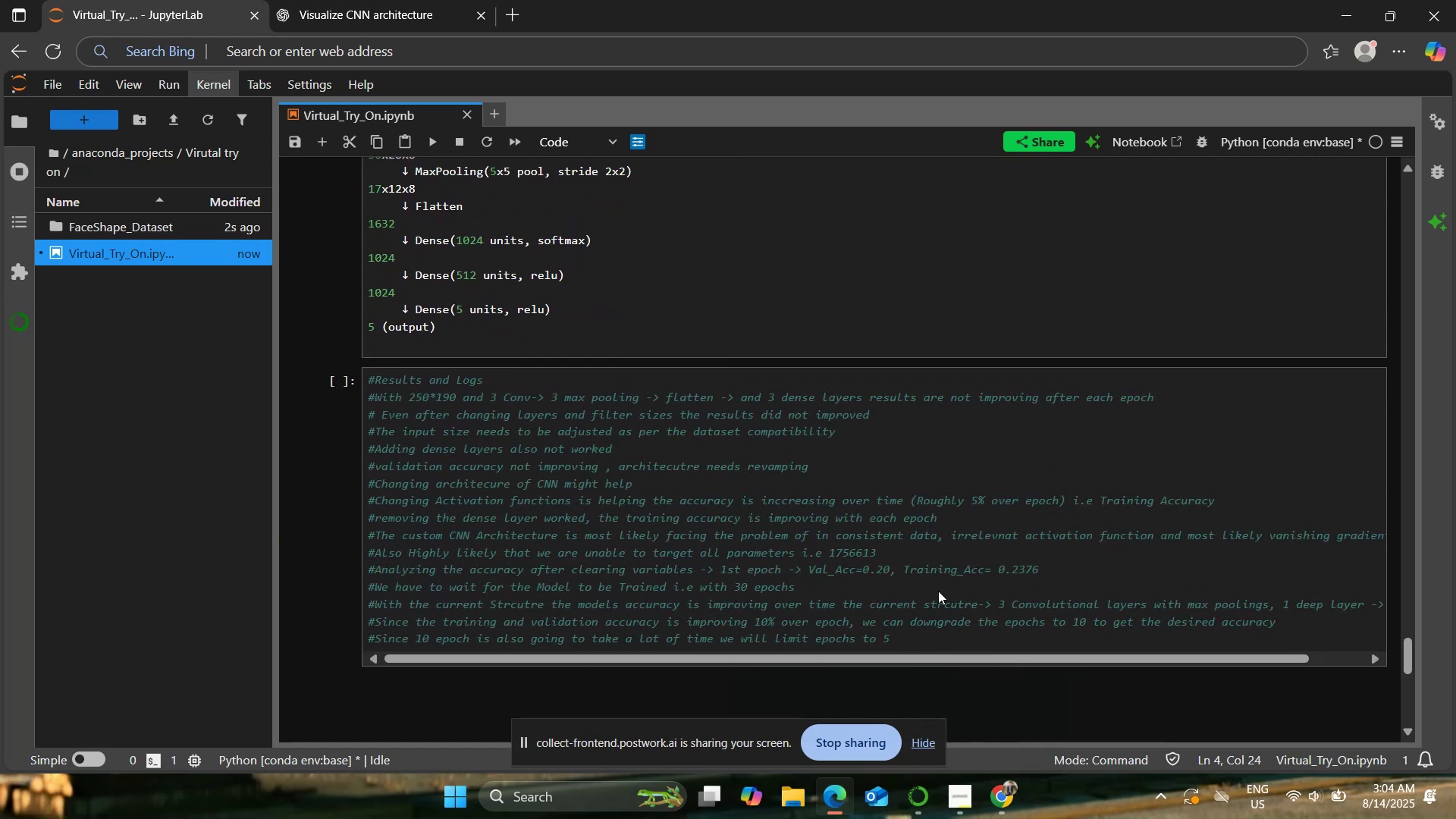 
scroll: coordinate [938, 591], scroll_direction: down, amount: 2.0
 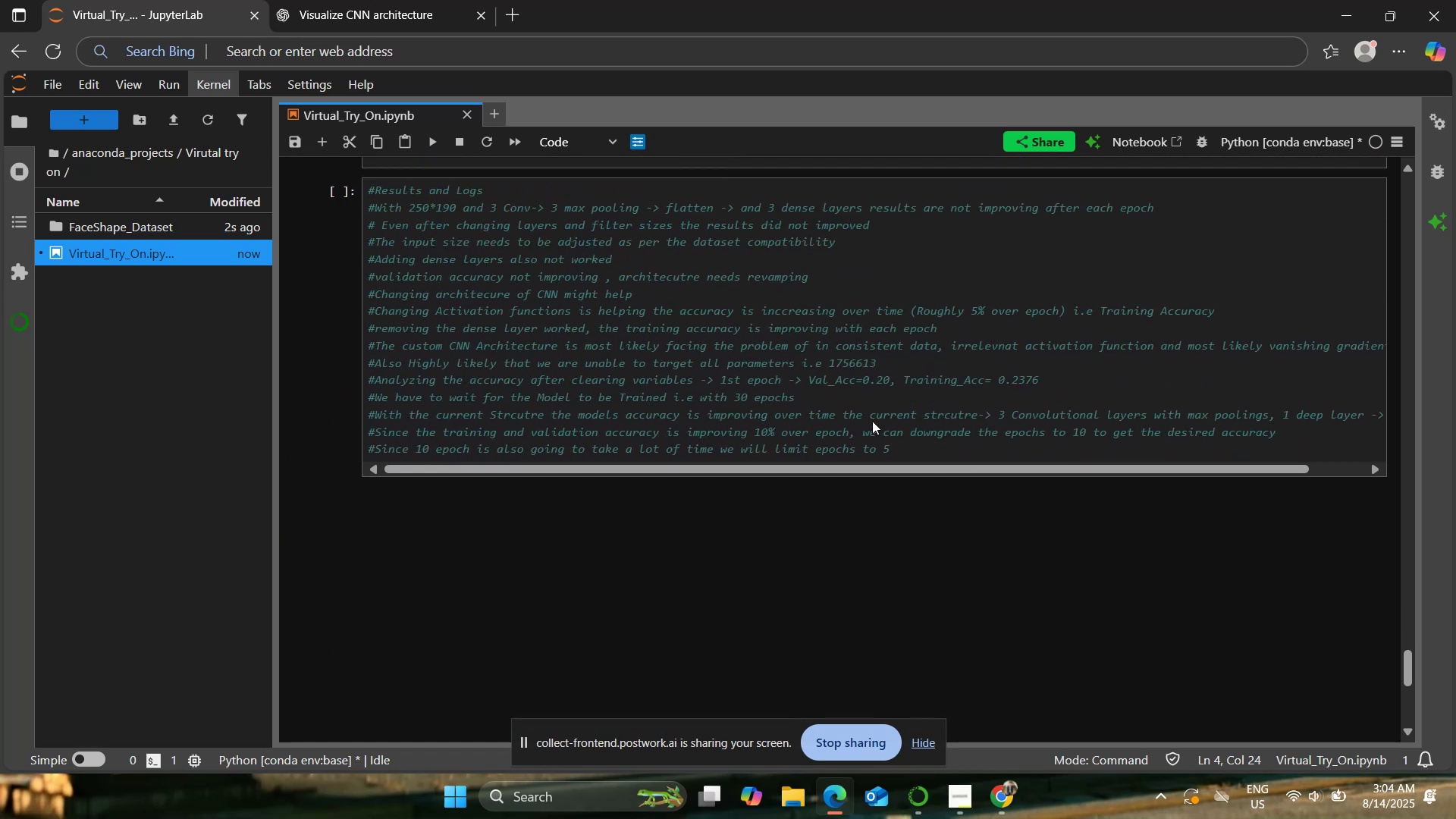 
left_click([872, 419])
 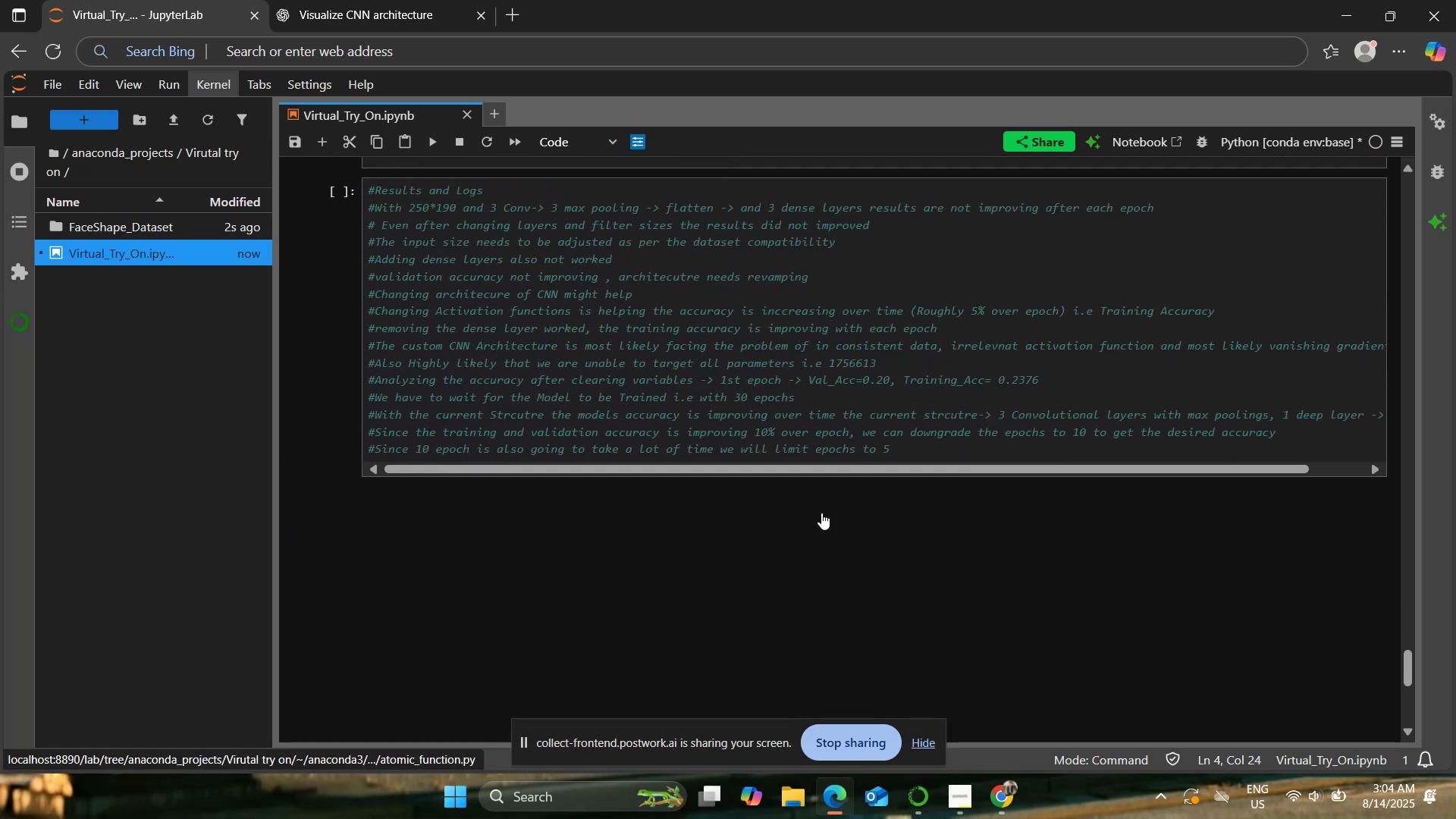 
left_click([850, 423])
 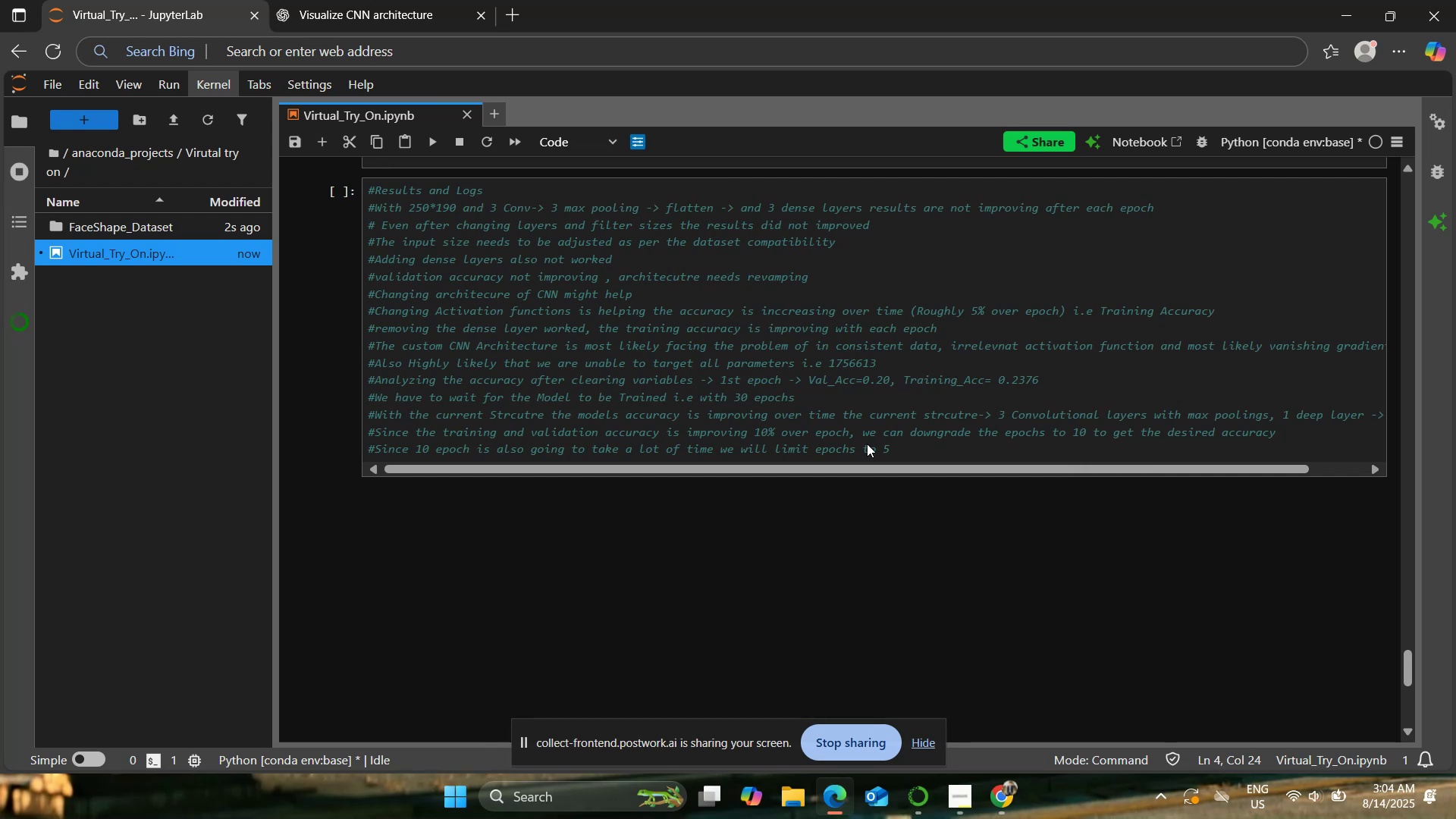 
left_click([925, 448])
 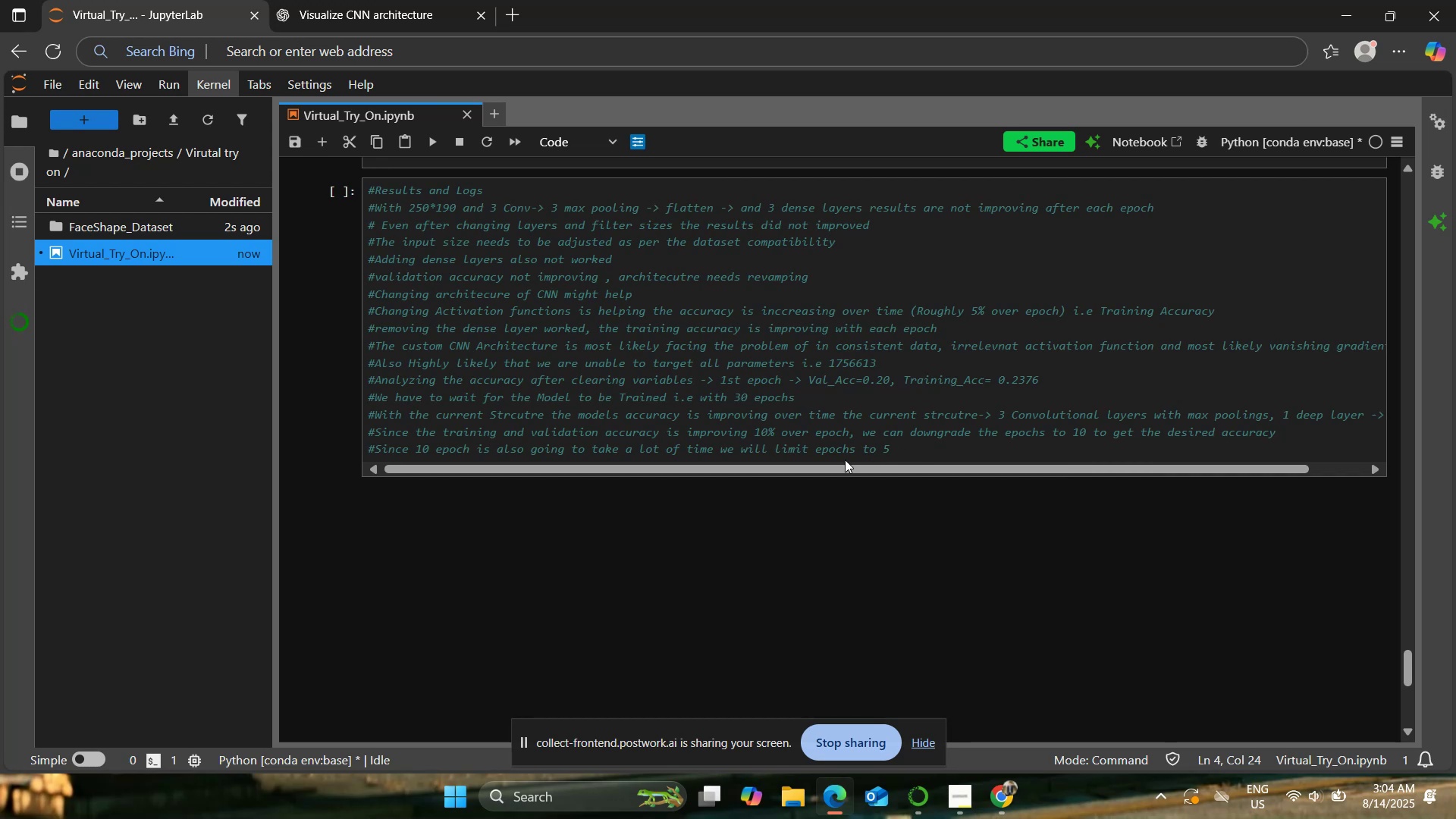 
left_click_drag(start_coordinate=[852, 464], to_coordinate=[937, 472])
 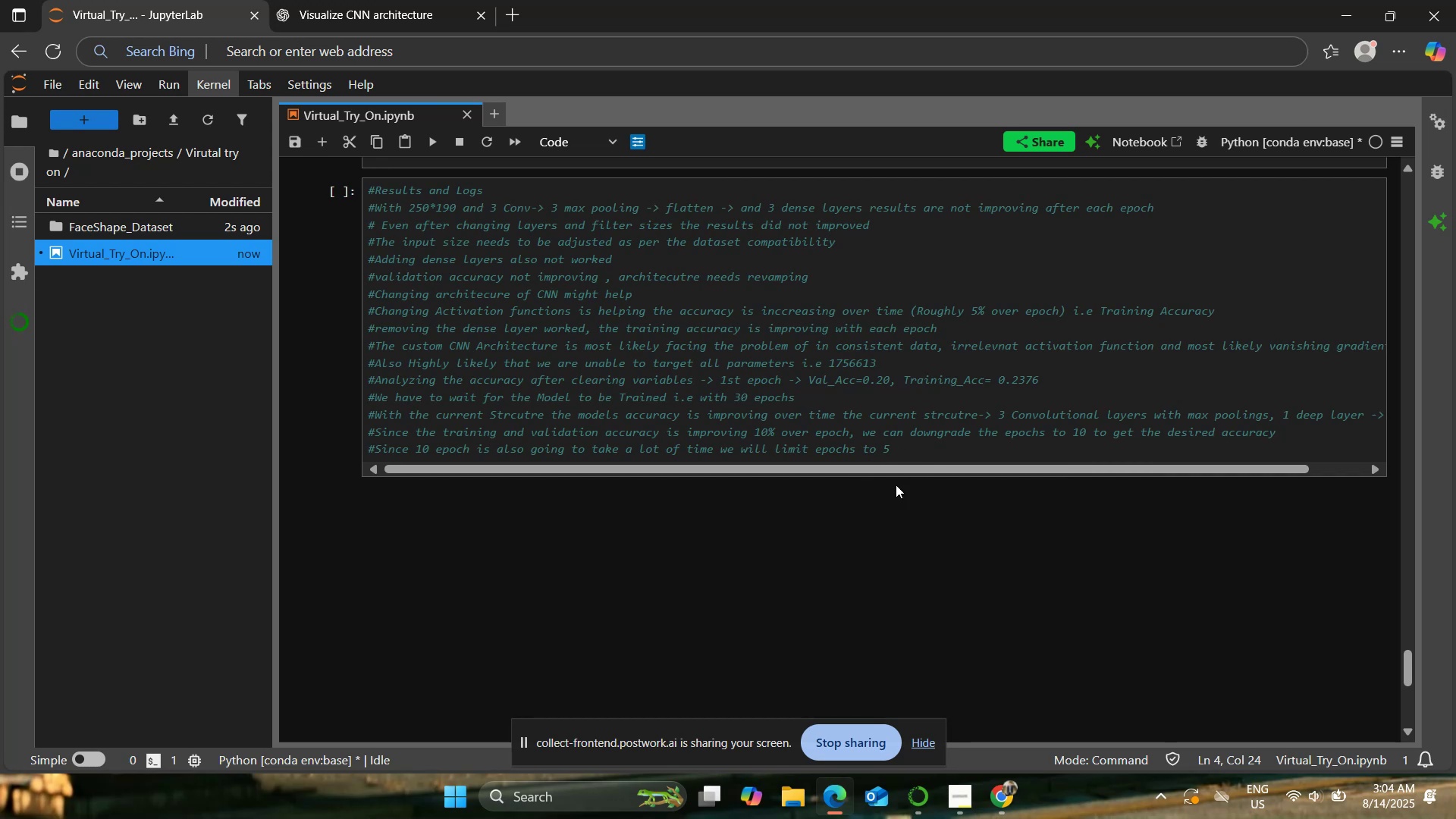 
scroll: coordinate [780, 519], scroll_direction: up, amount: 3.0
 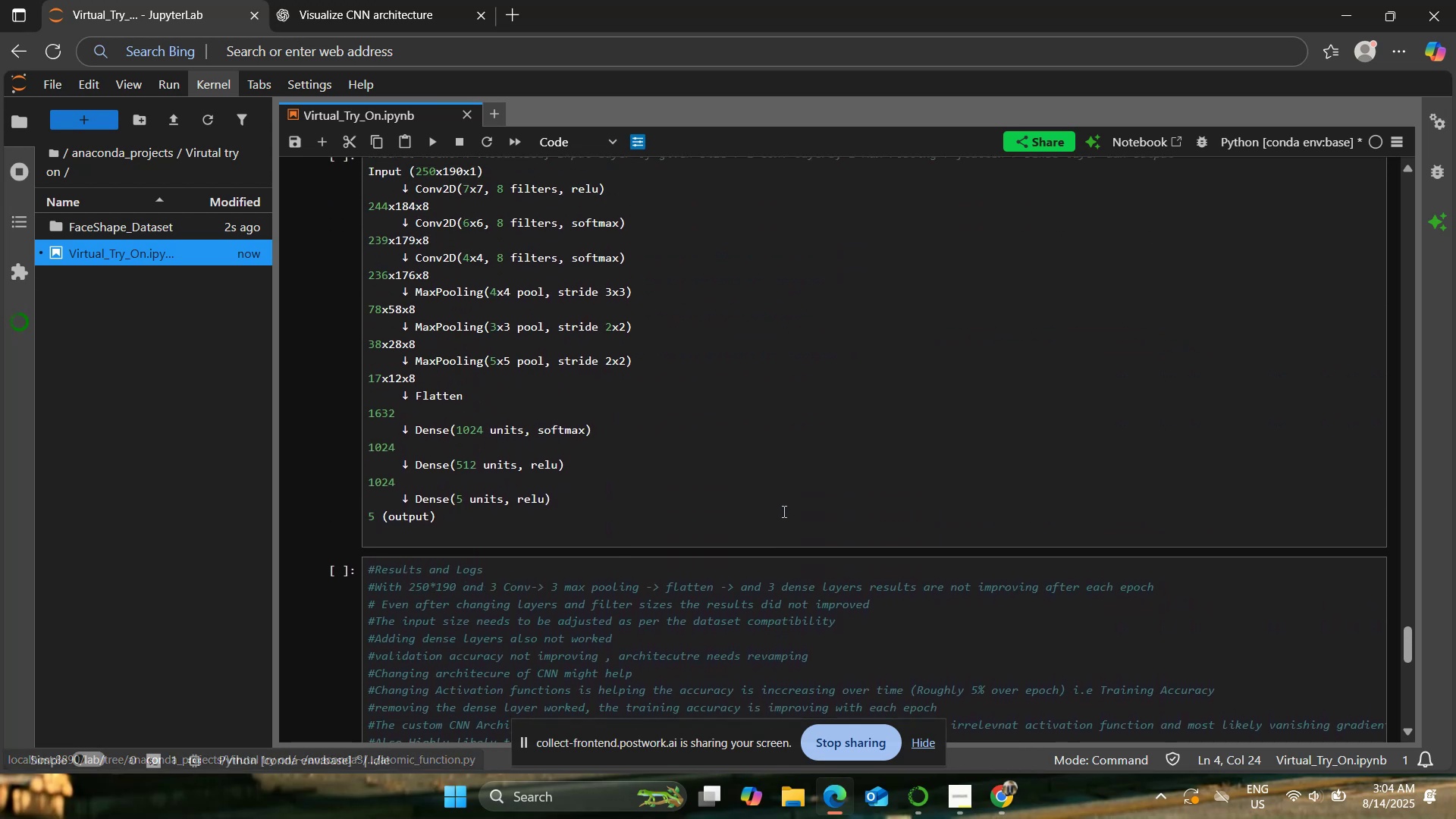 
left_click([784, 503])
 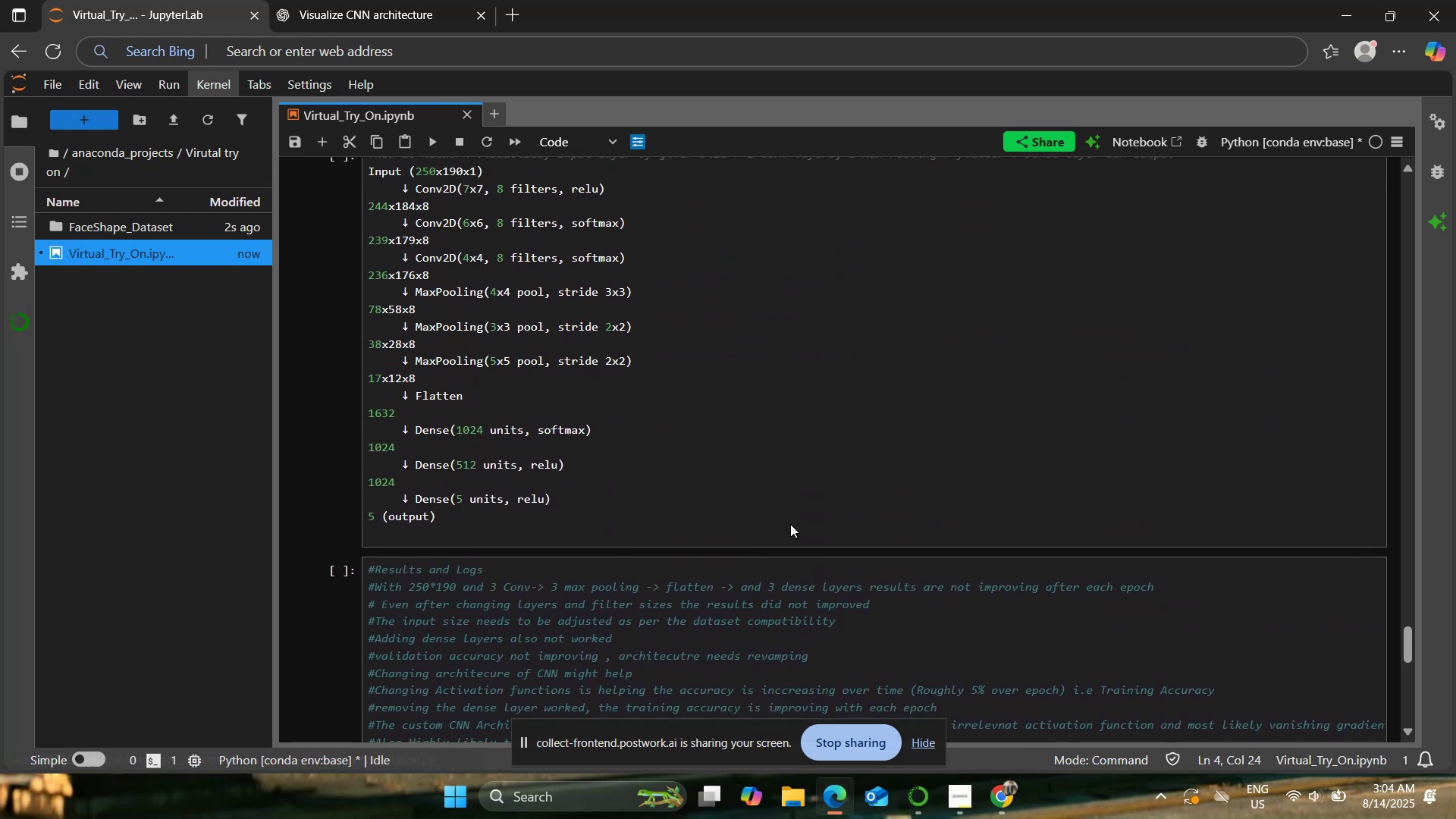 
left_click([782, 497])
 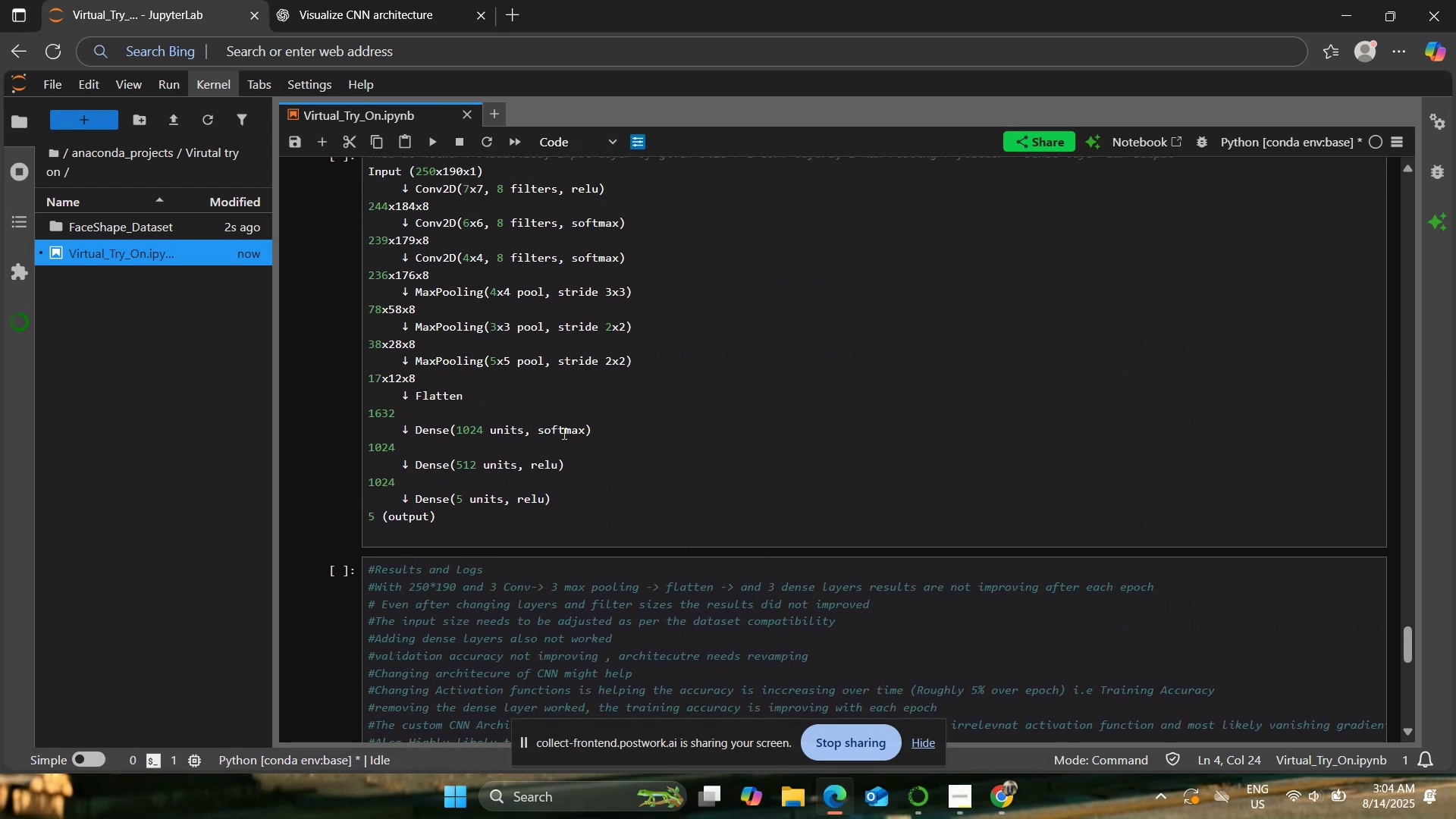 
left_click([559, 430])
 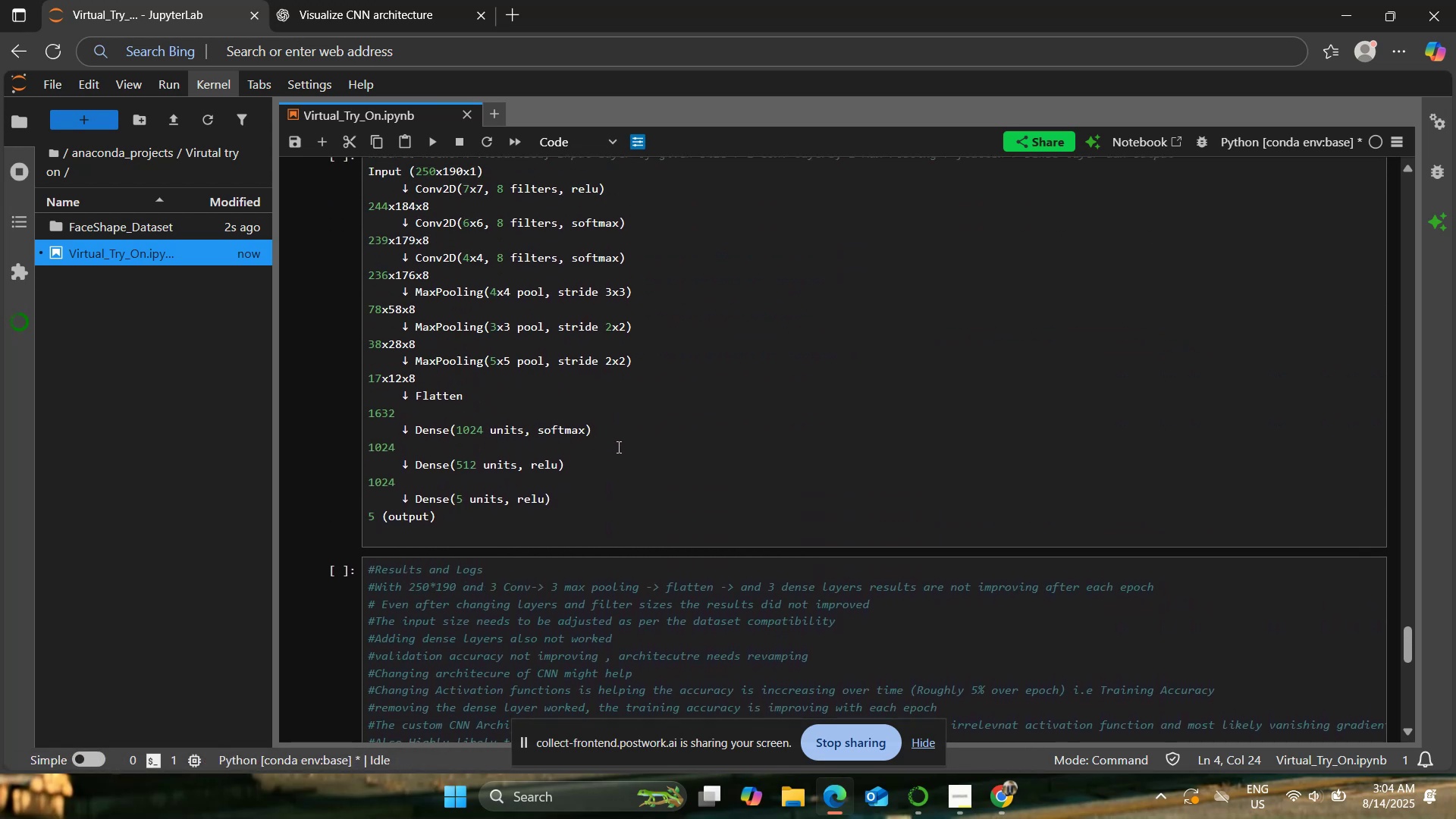 
scroll: coordinate [637, 452], scroll_direction: up, amount: 5.0
 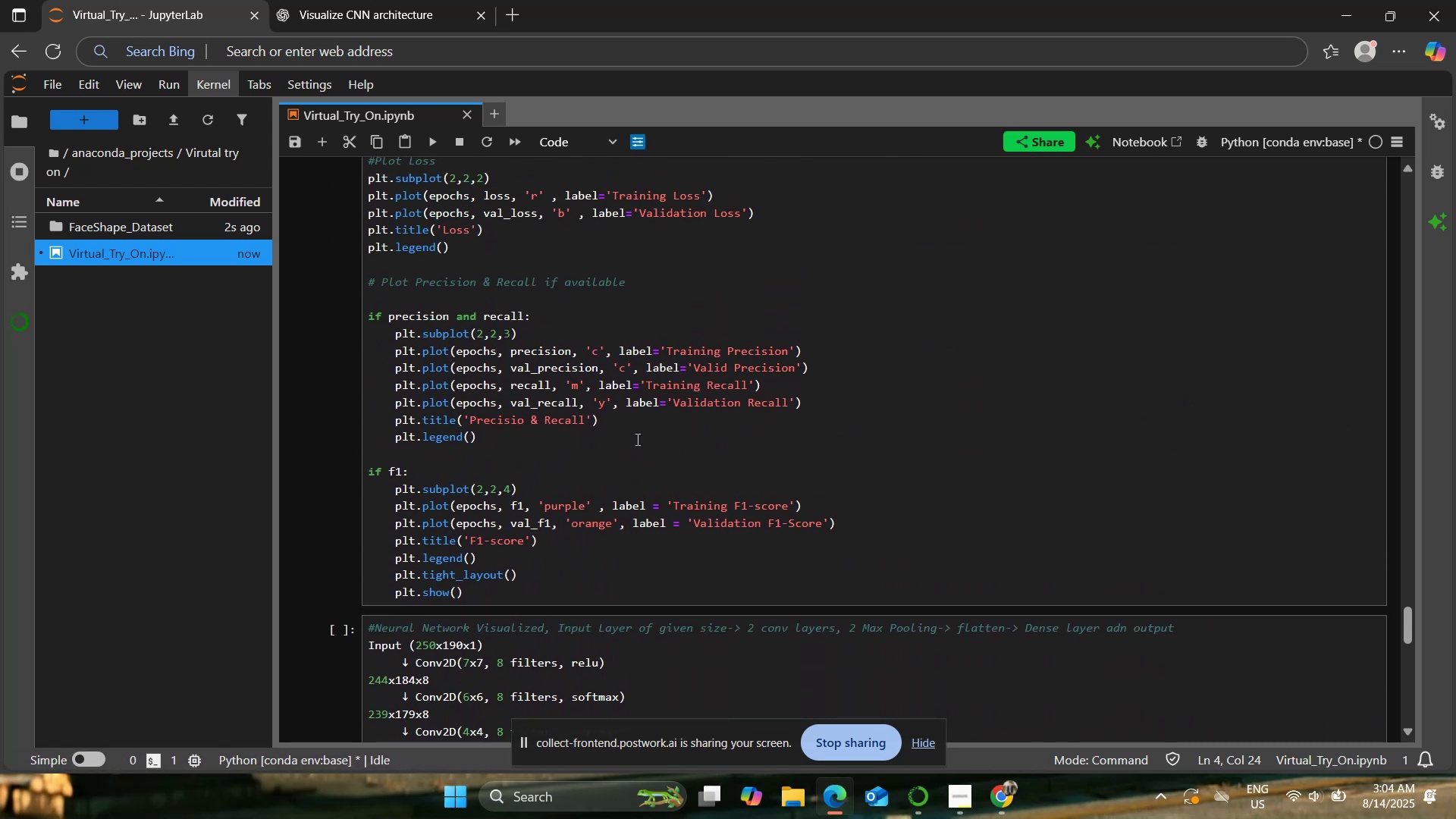 
double_click([636, 439])
 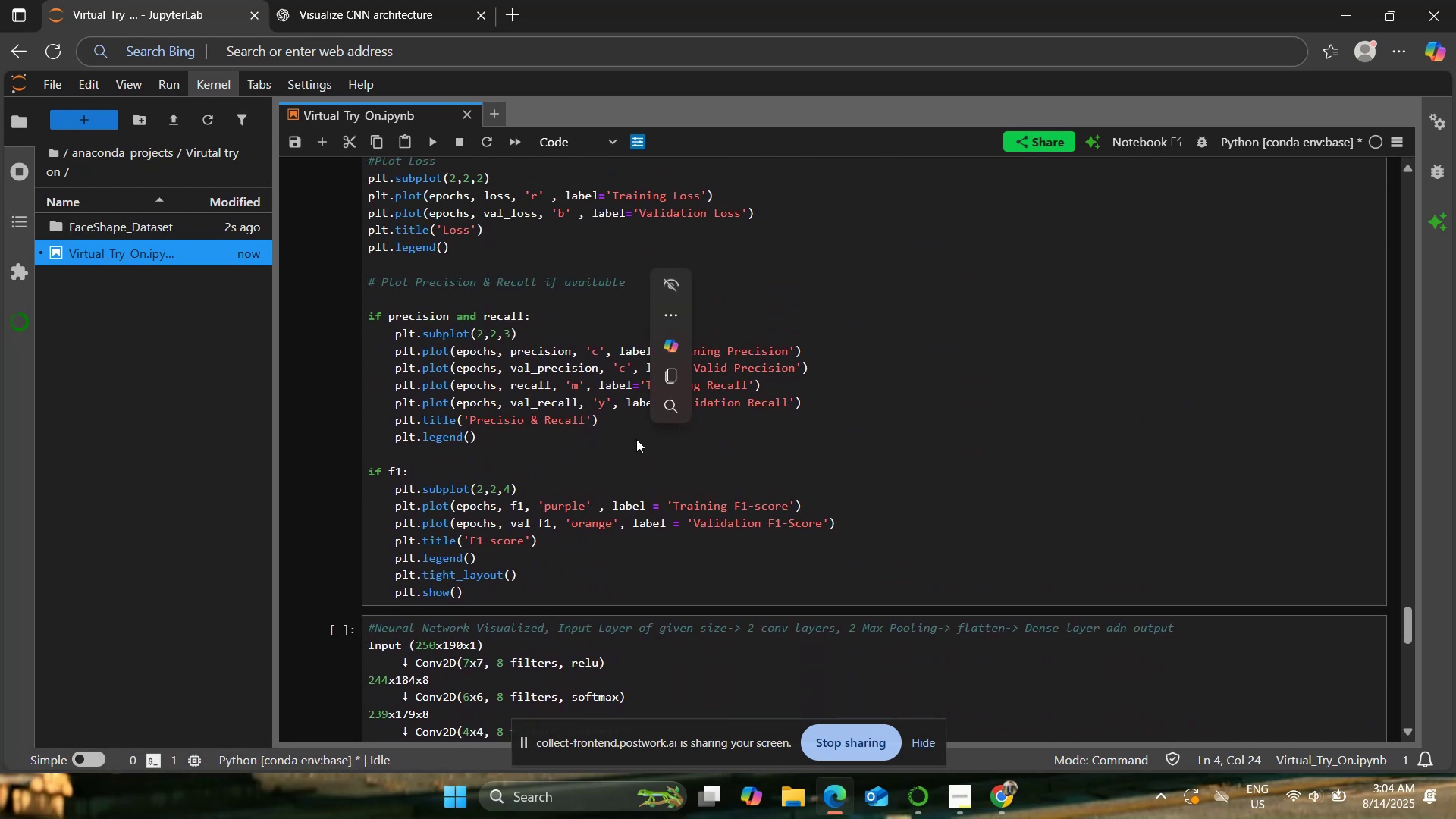 
left_click([629, 442])
 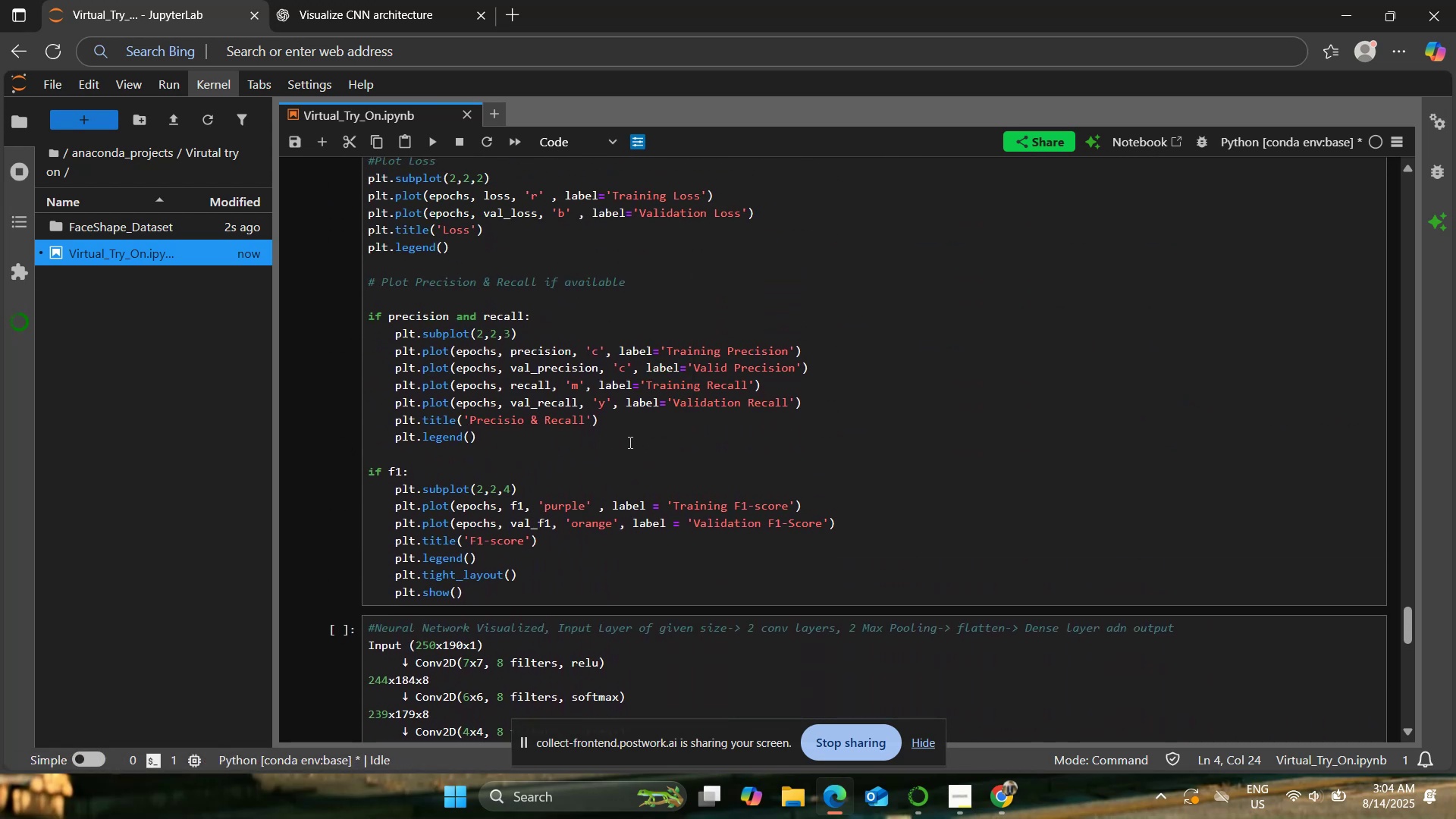 
scroll: coordinate [585, 372], scroll_direction: up, amount: 38.0
 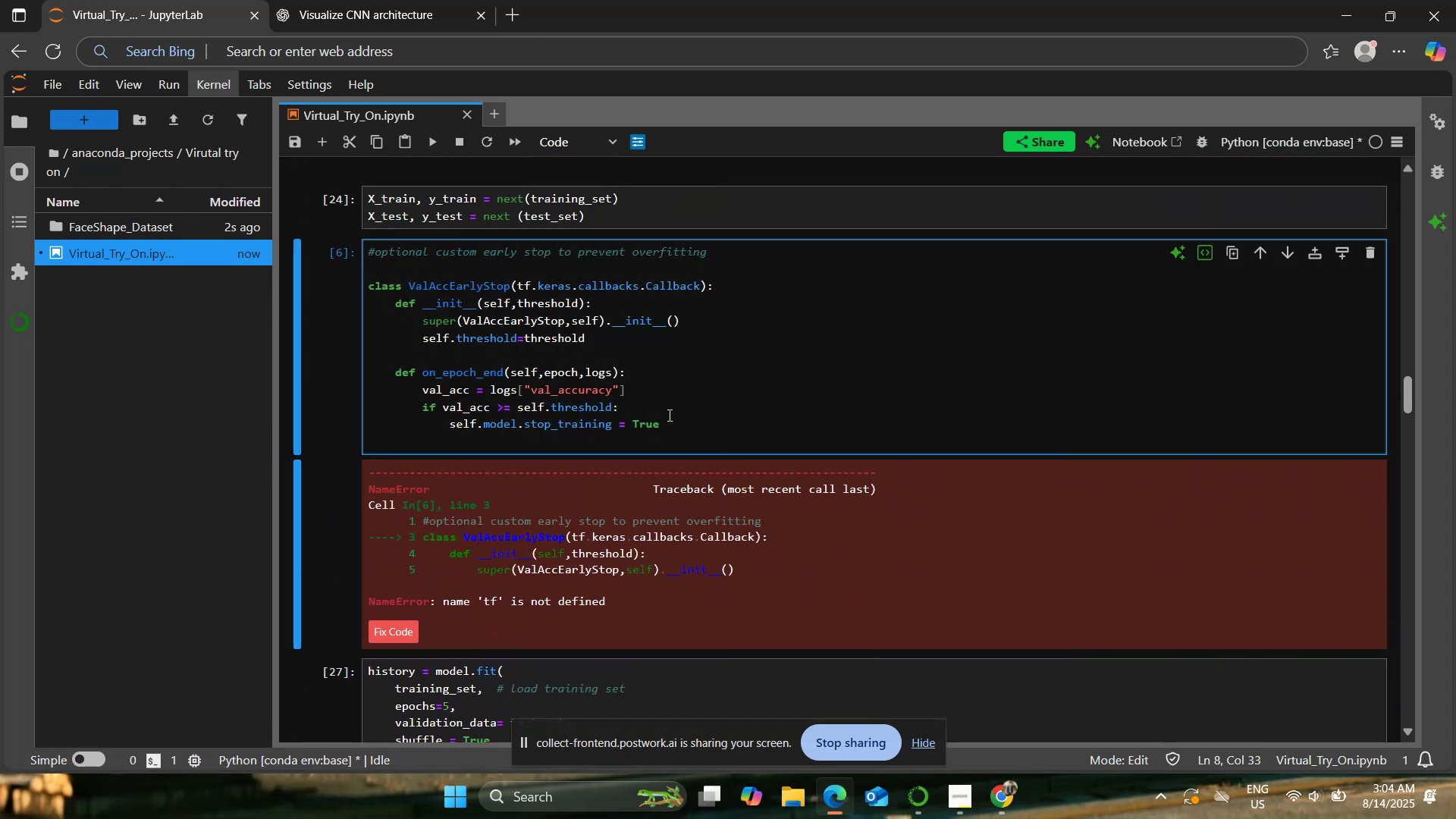 
scroll: coordinate [673, 413], scroll_direction: down, amount: 11.0
 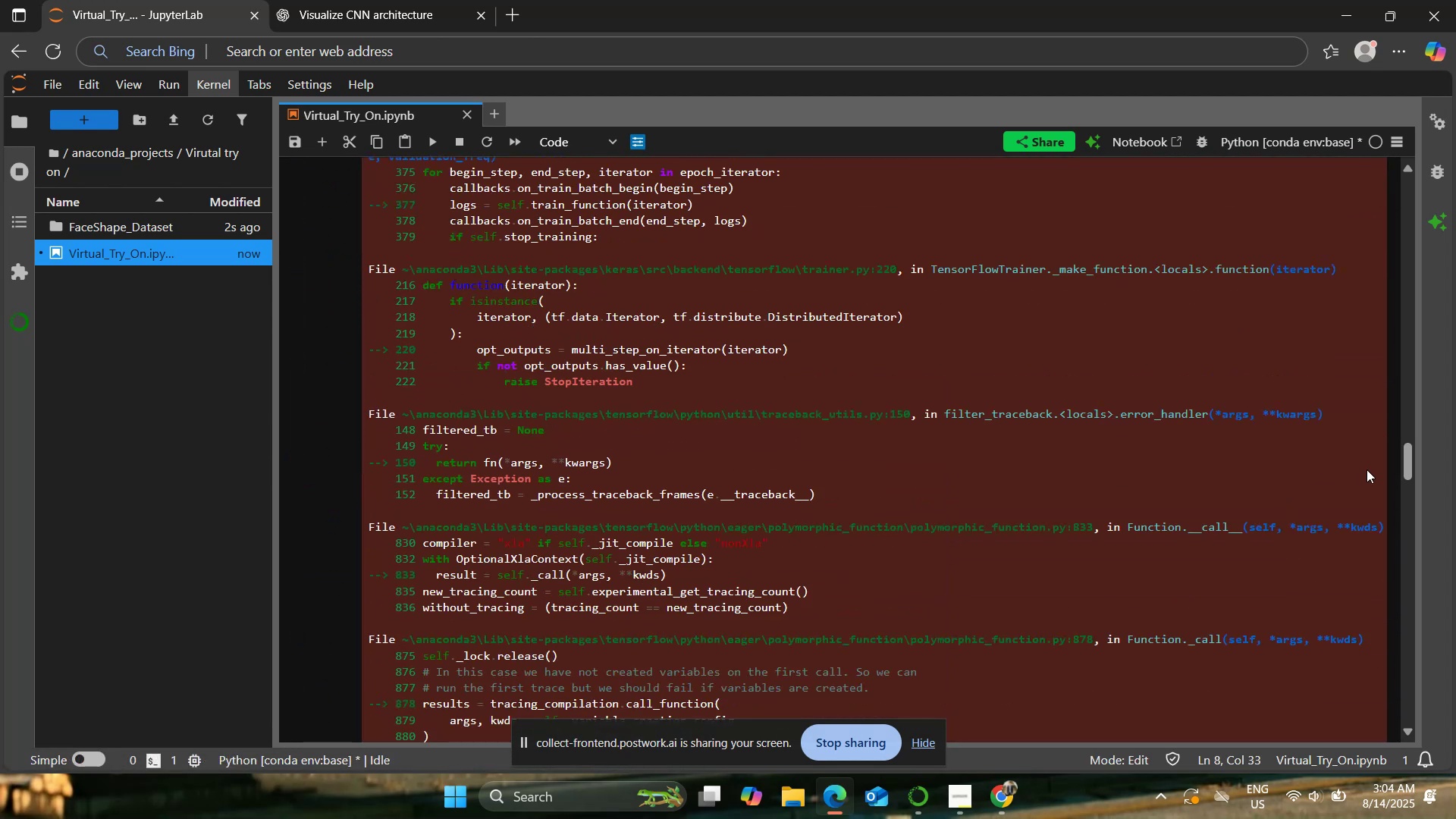 
left_click_drag(start_coordinate=[1404, 462], to_coordinate=[1432, 676])
 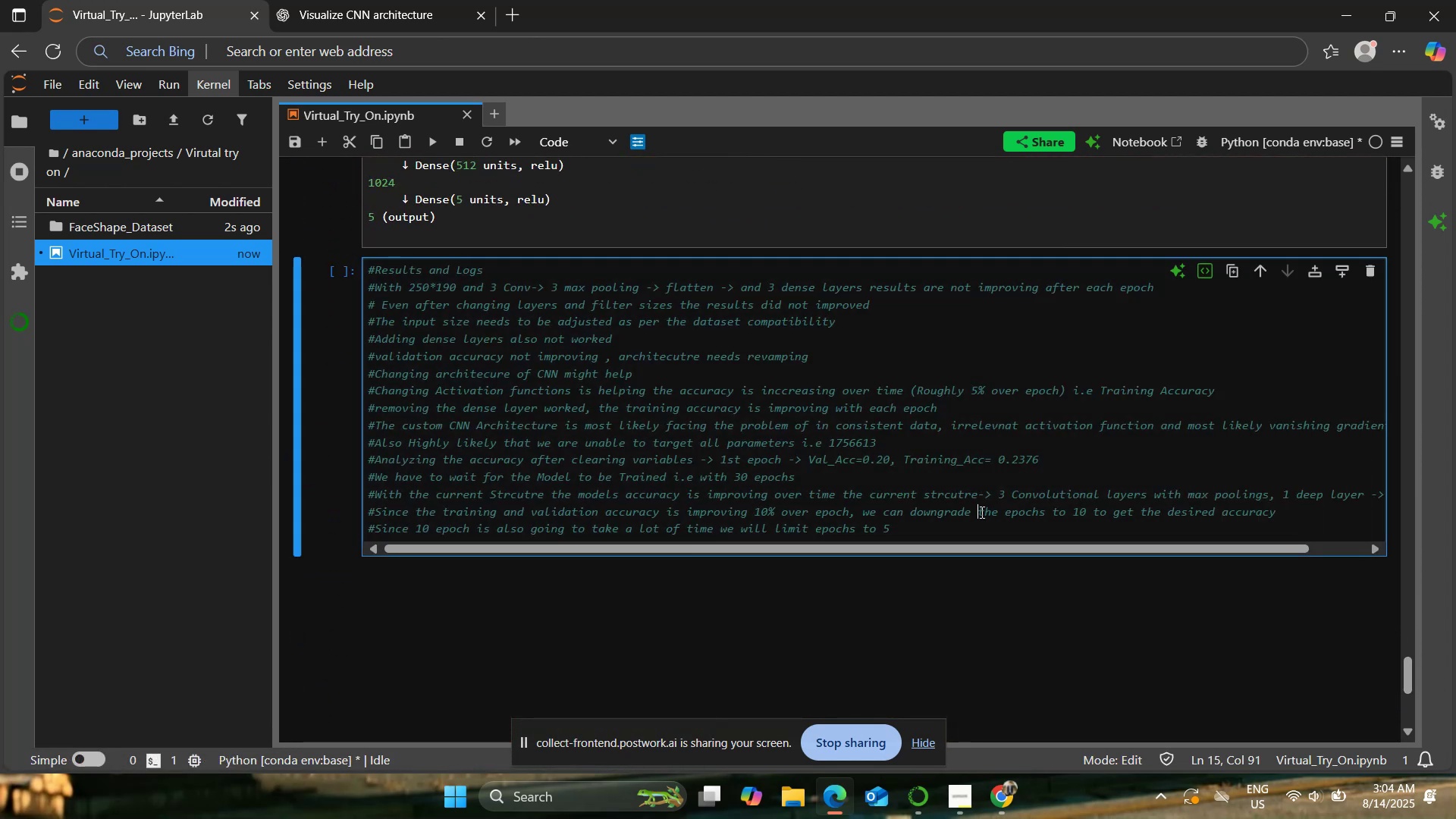 
double_click([937, 526])
 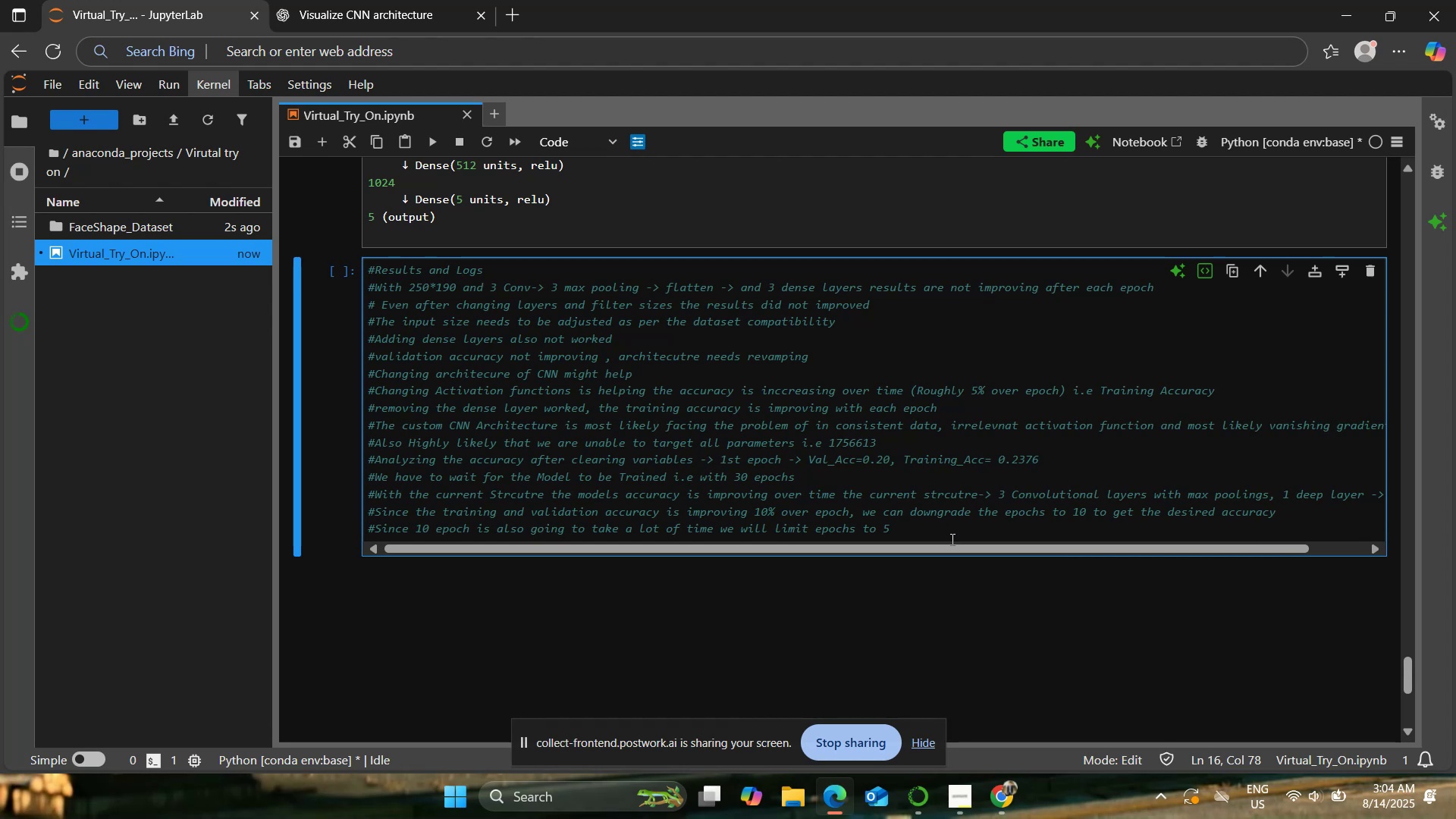 
key(Enter)
 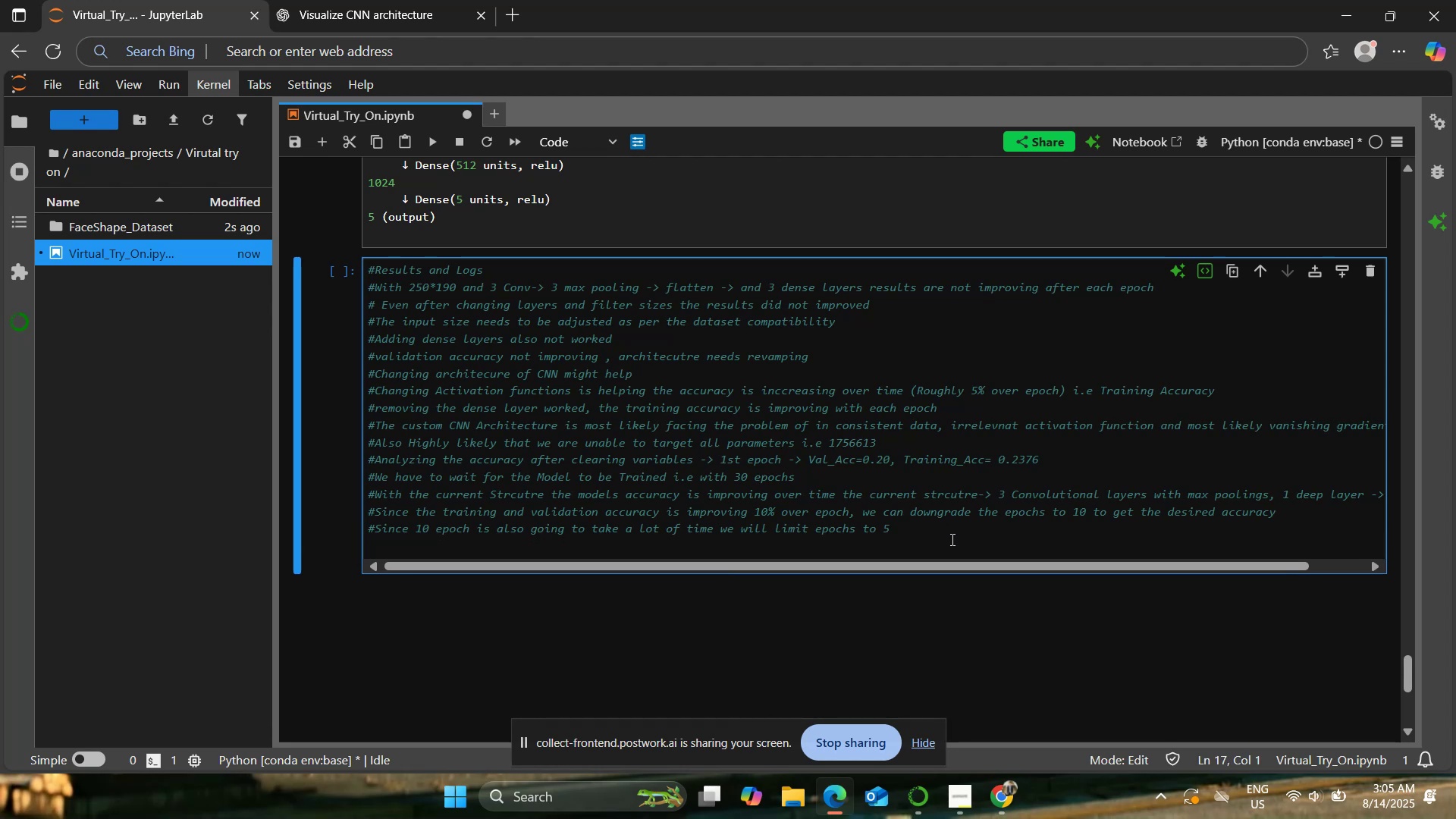 
hold_key(key=ShiftRight, duration=1.5)
 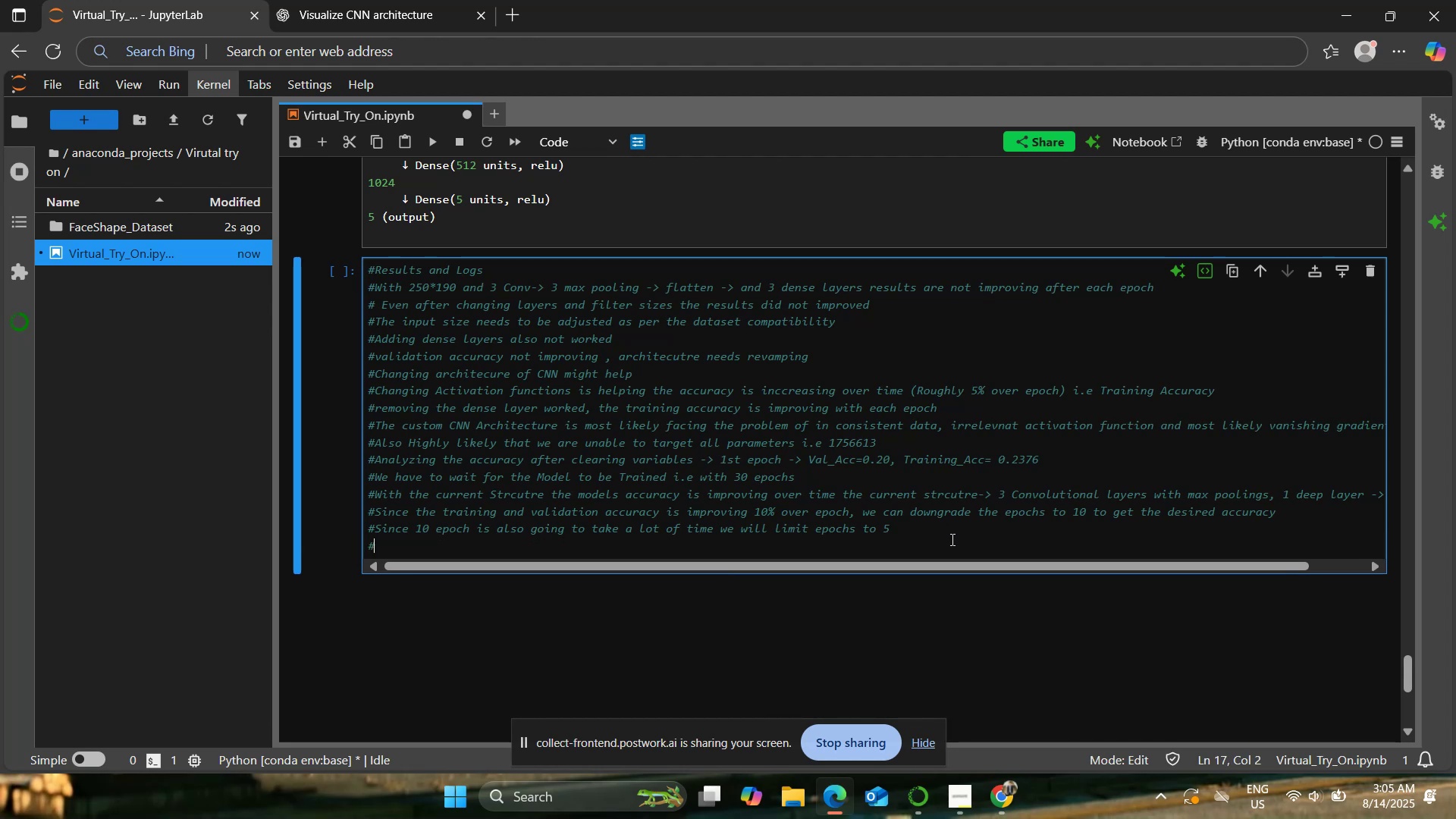 
key(Shift+3)
 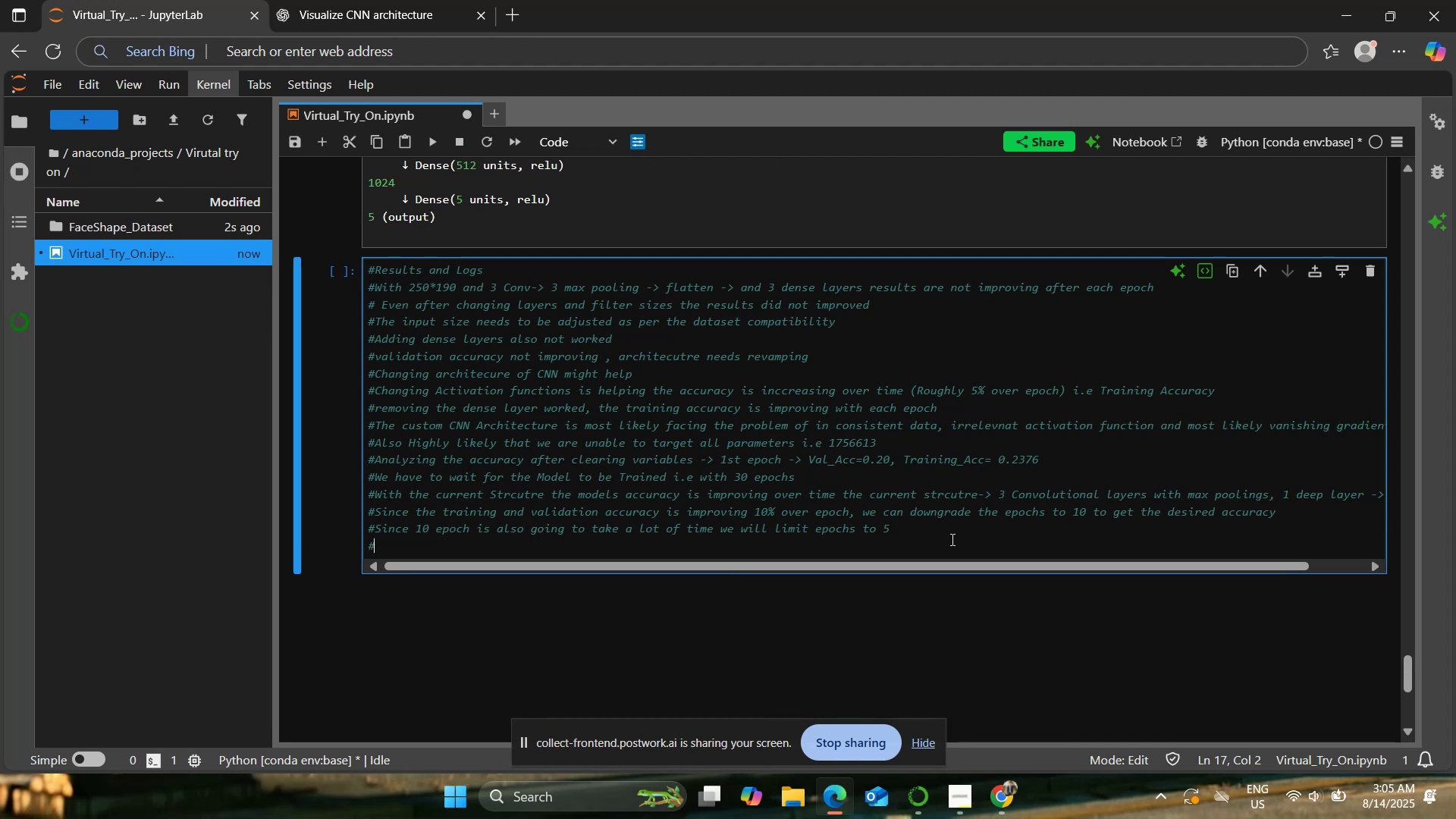 
wait(5.49)
 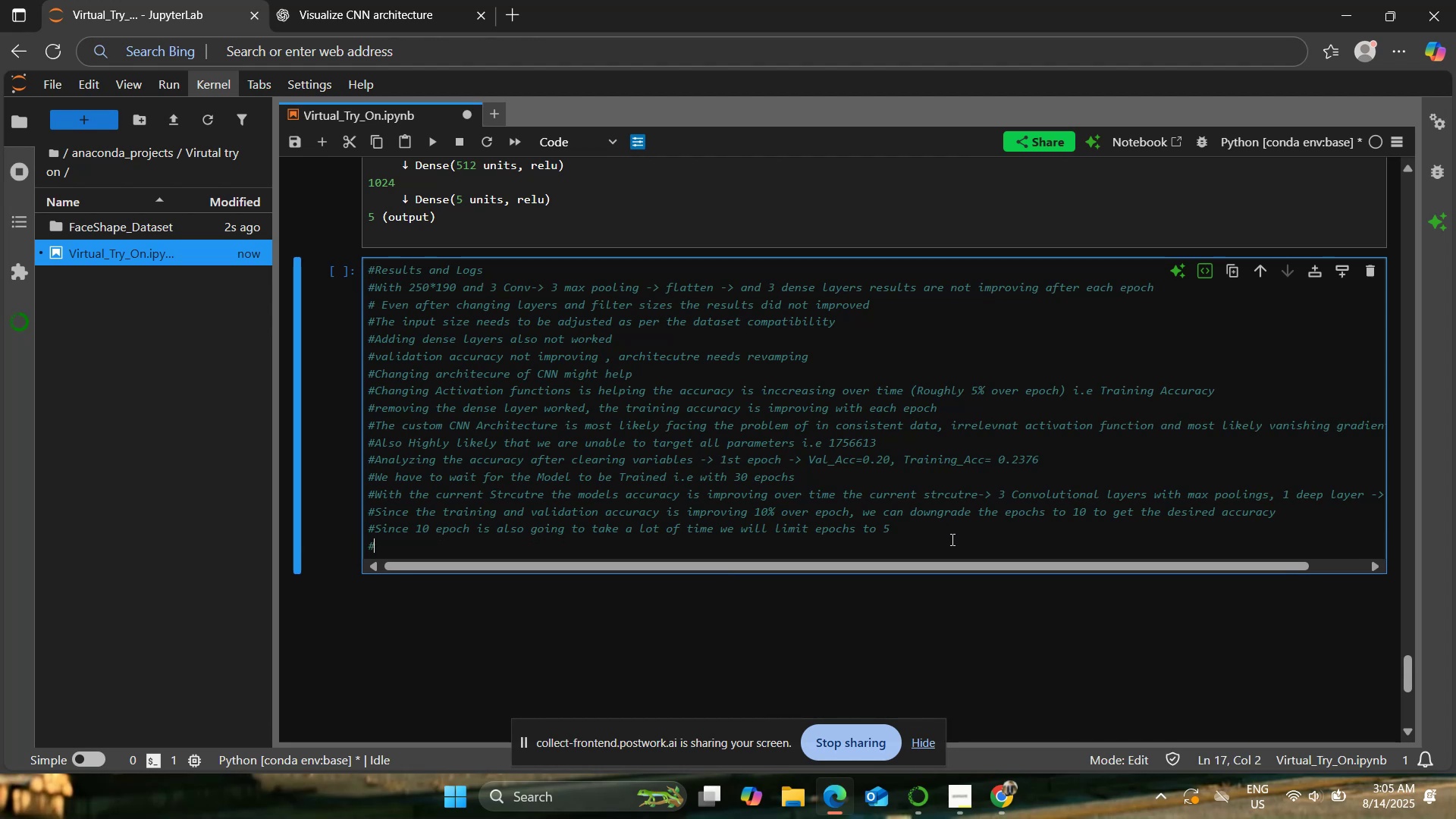 
type(In this session we will try to run 5 epochs)
 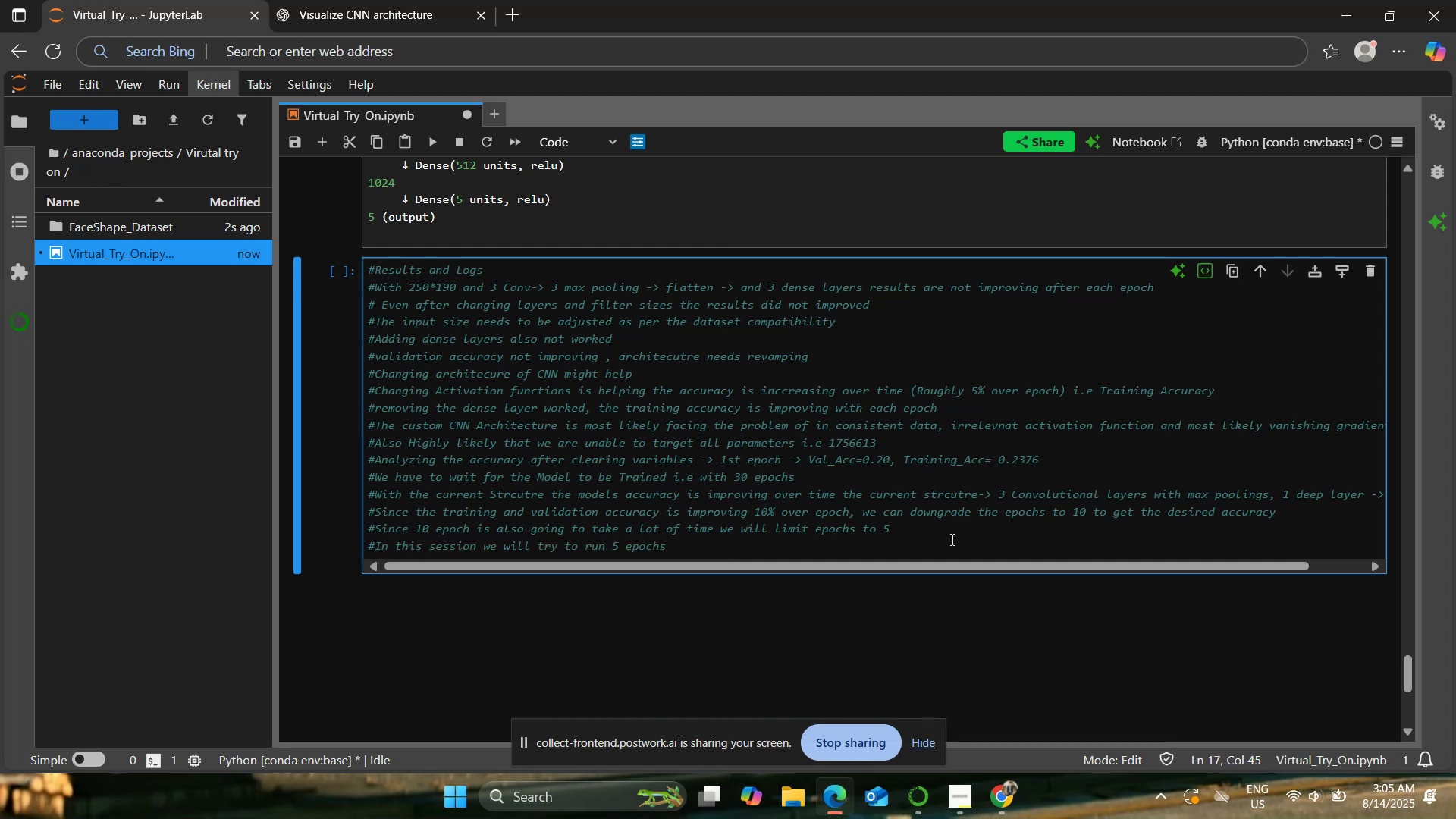 
scroll: coordinate [742, 514], scroll_direction: up, amount: 44.0
 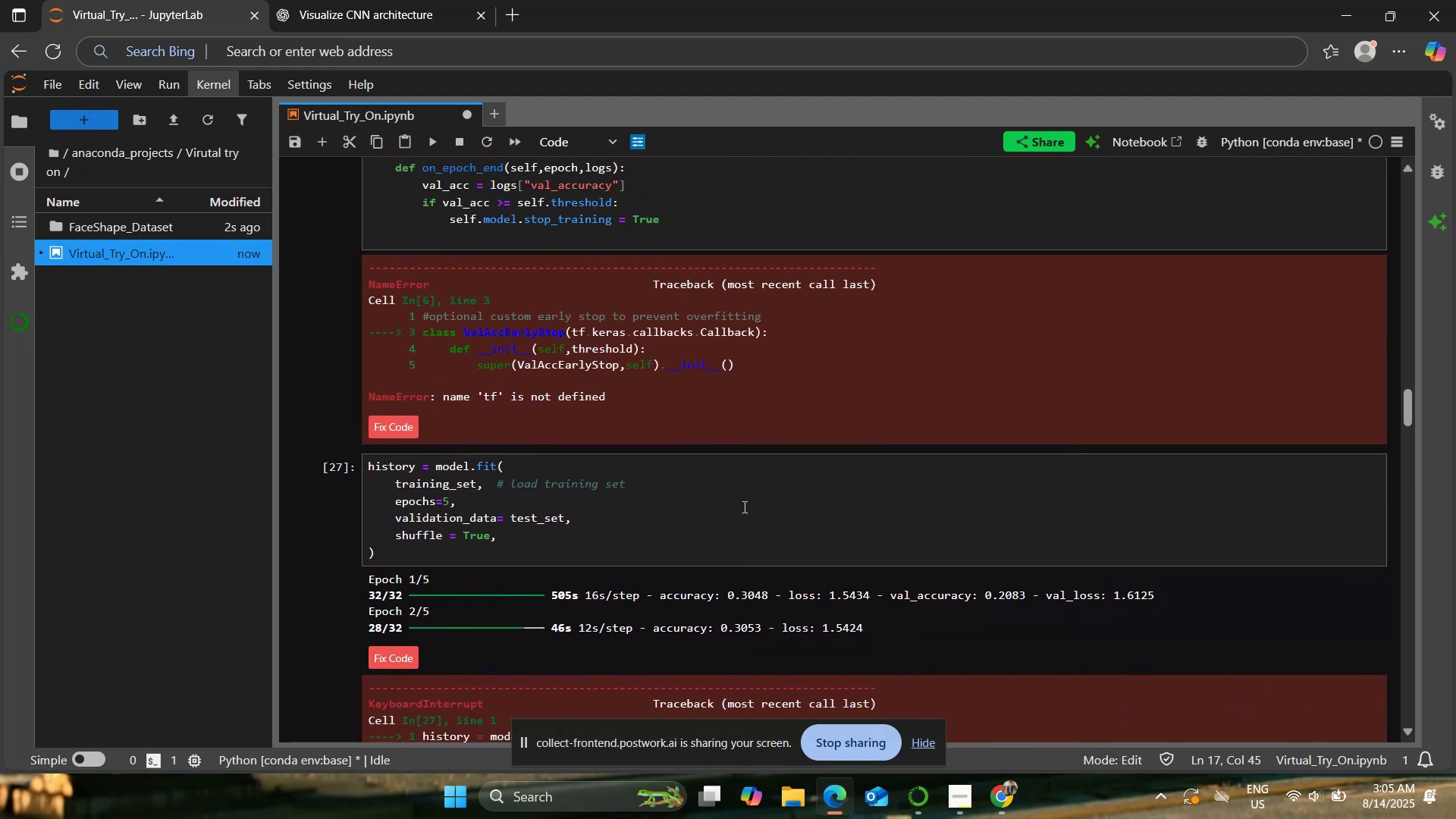 
left_click([742, 495])
 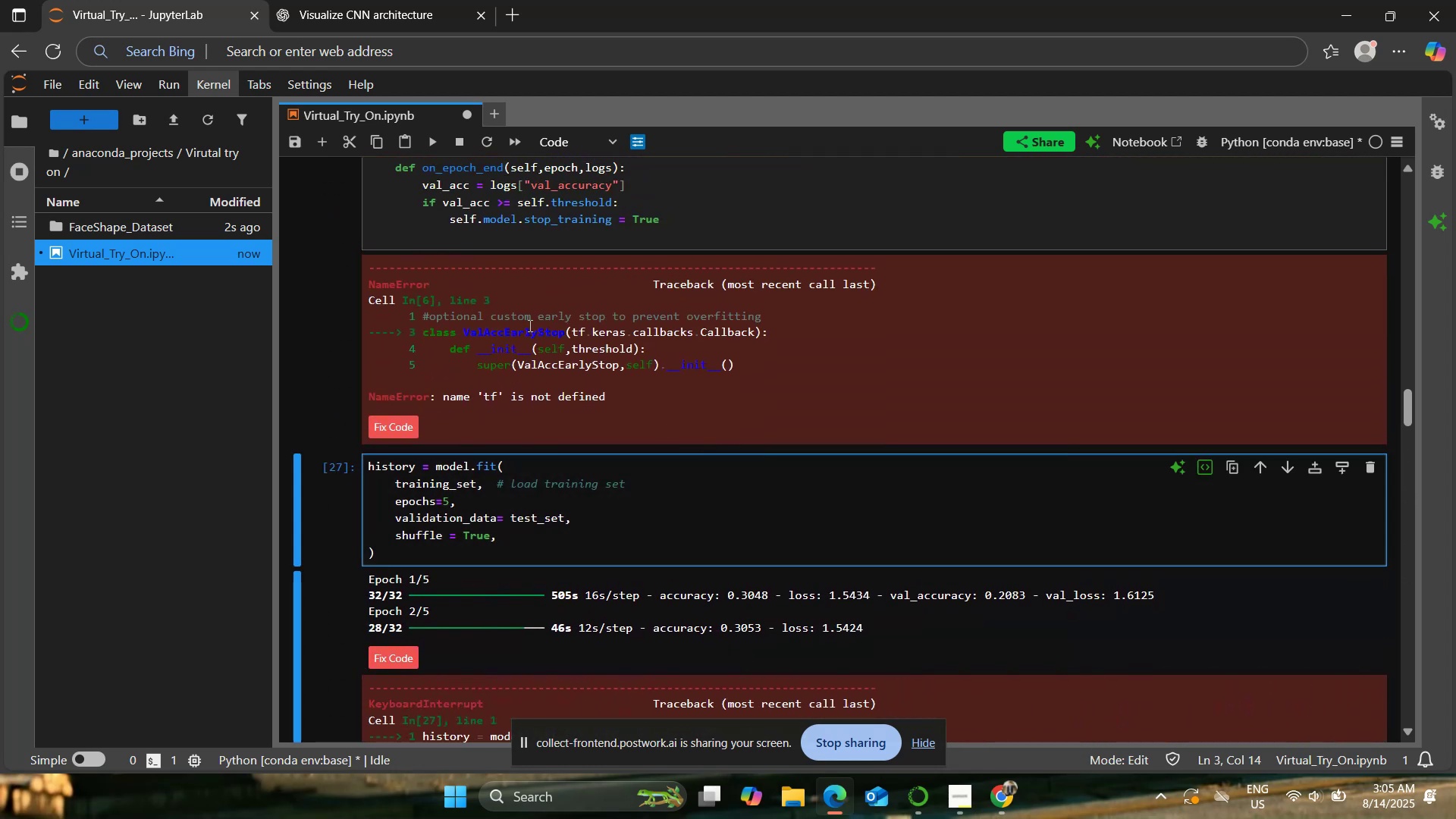 
left_click([437, 139])
 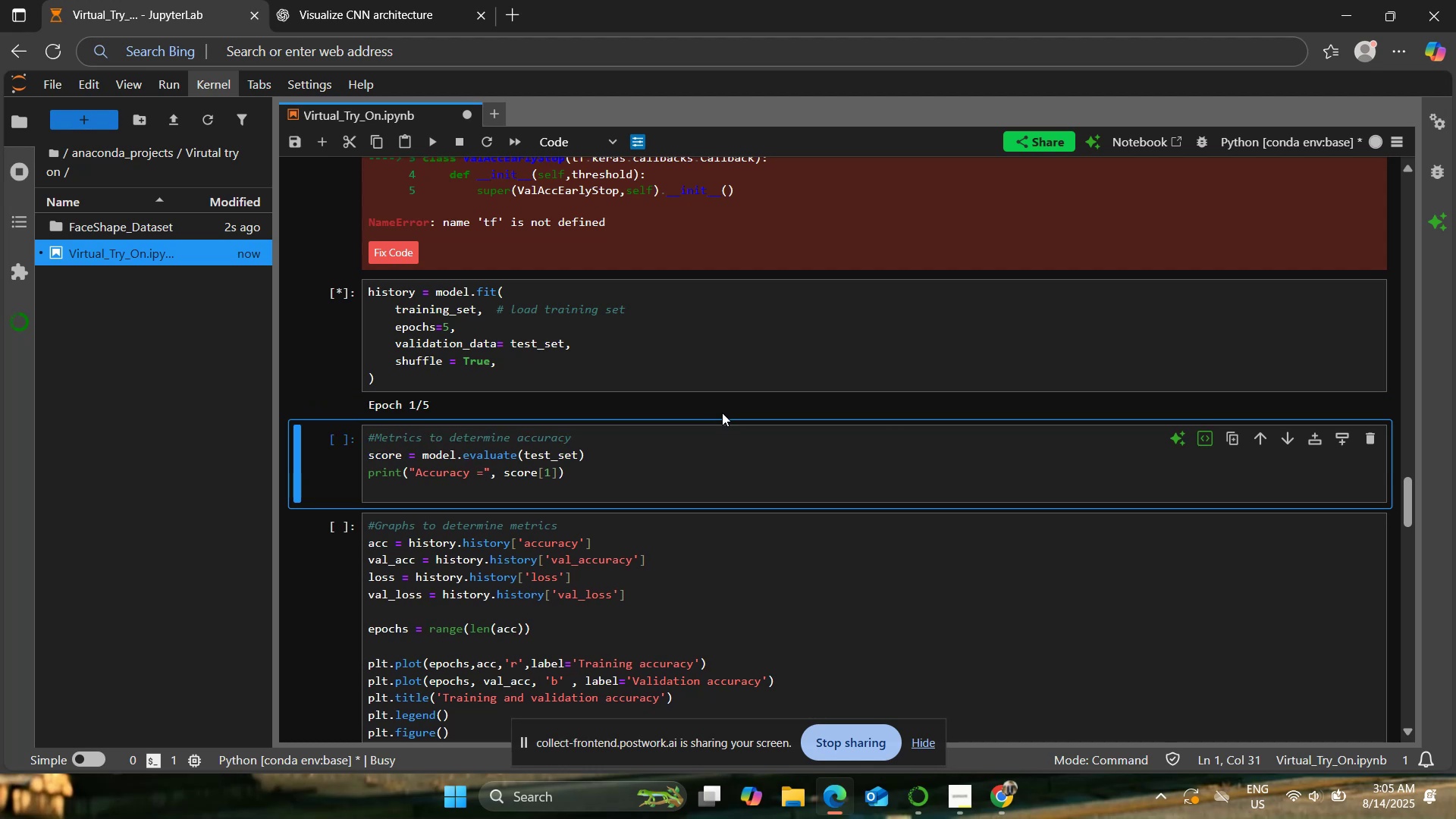 
wait(6.52)
 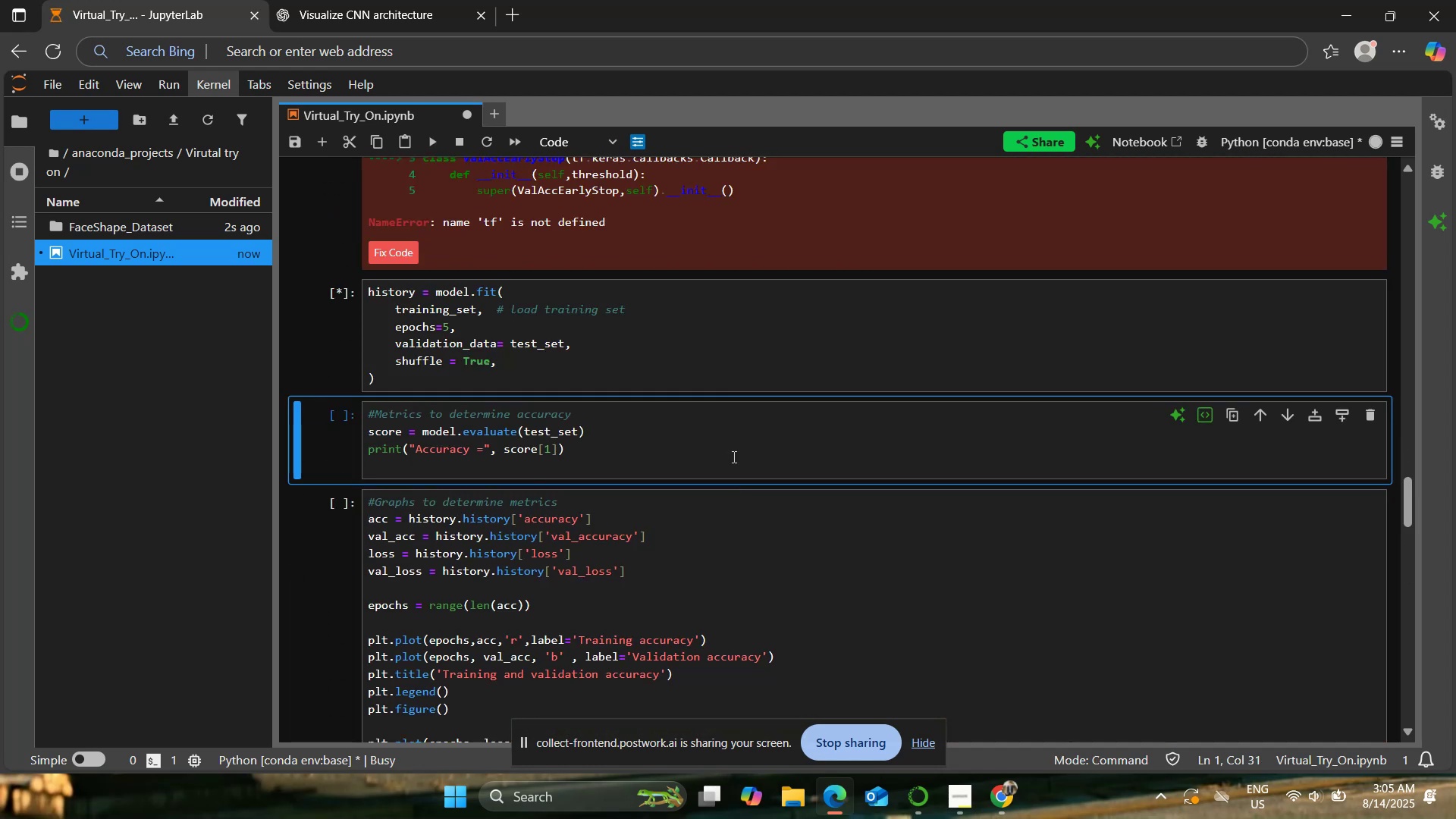 
scroll: coordinate [720, 420], scroll_direction: up, amount: 1.0
 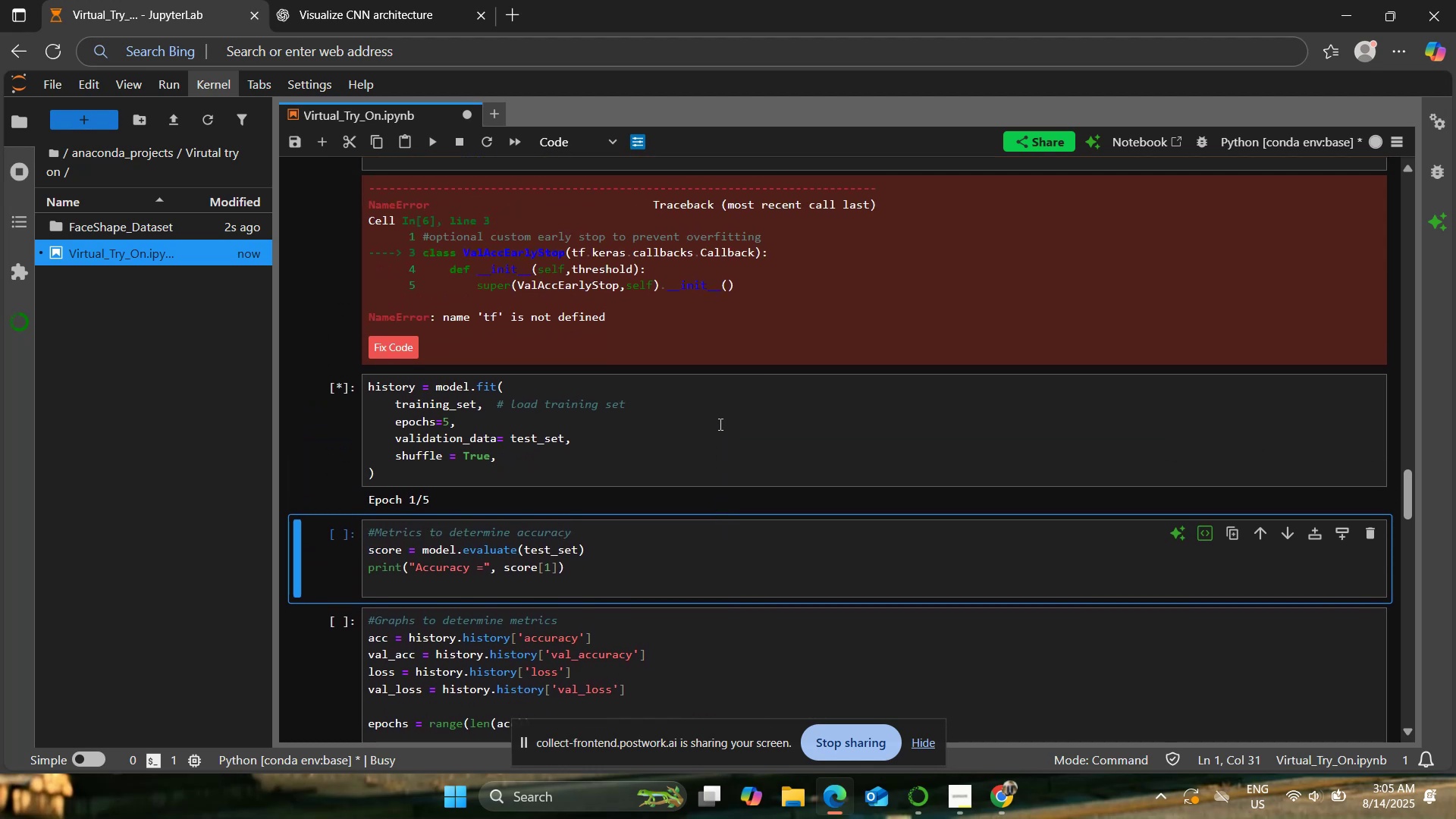 
scroll: coordinate [719, 424], scroll_direction: down, amount: 1.0
 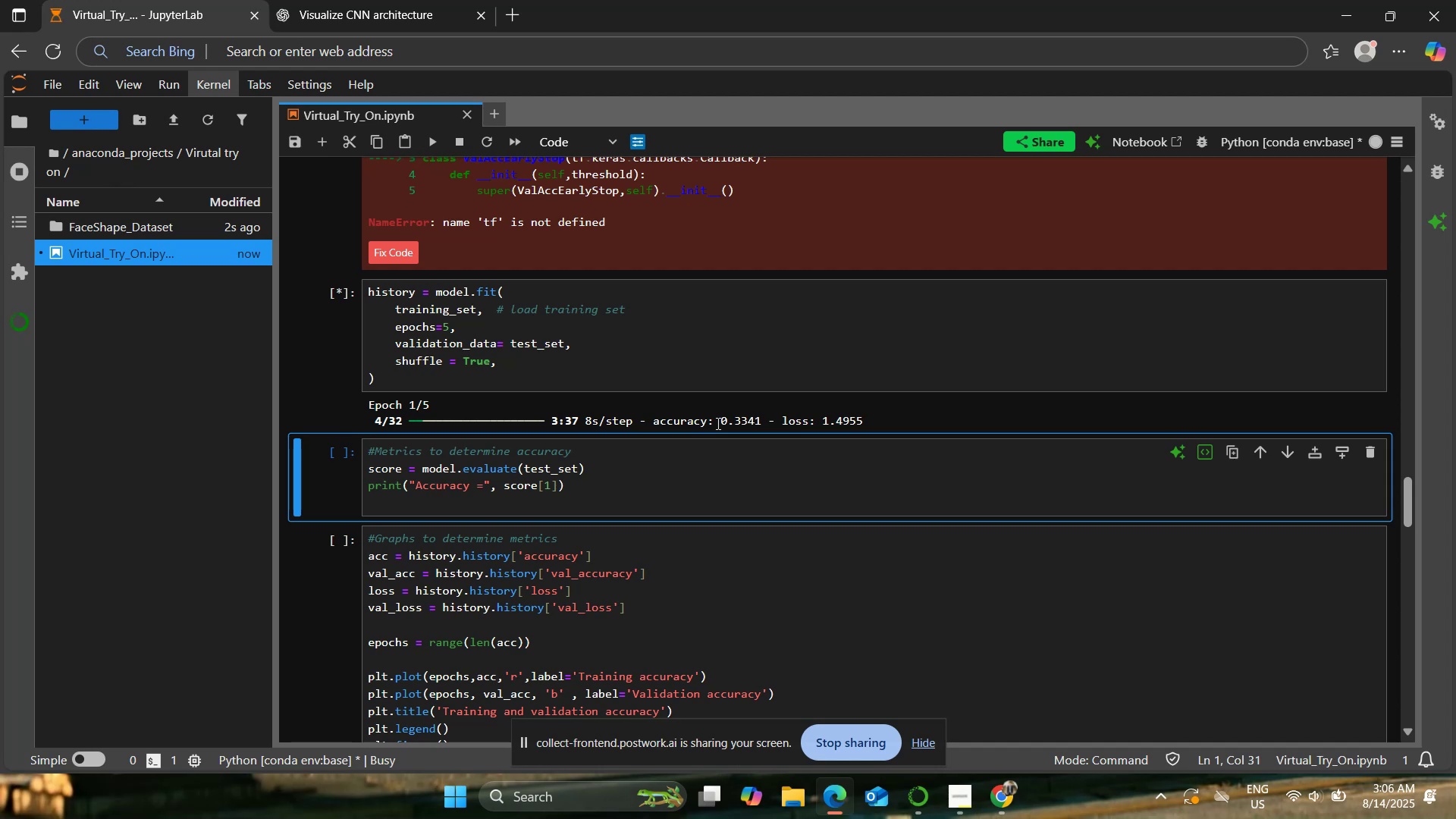 
wait(47.93)
 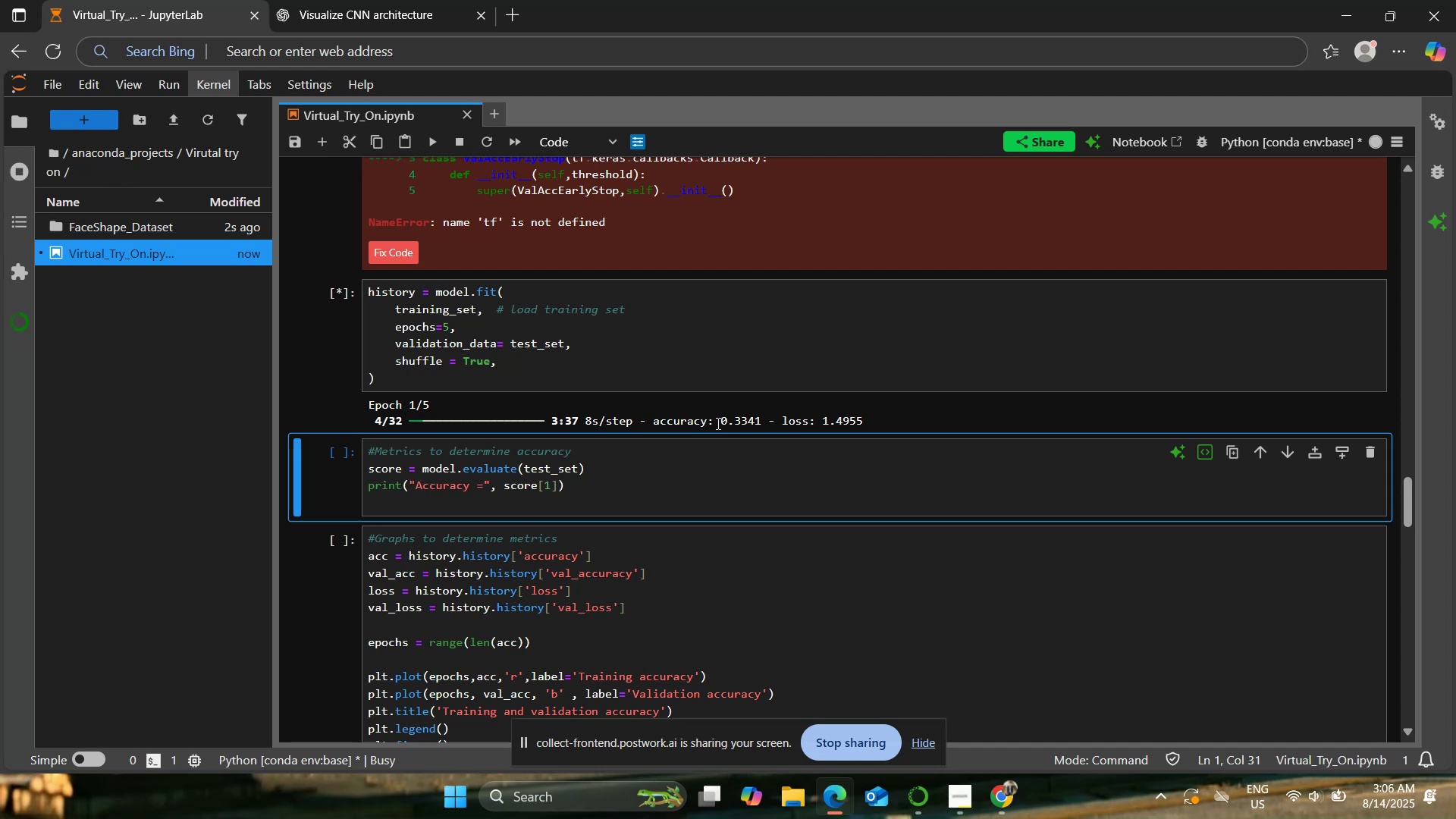 
scroll: coordinate [509, 544], scroll_direction: down, amount: 1.0
 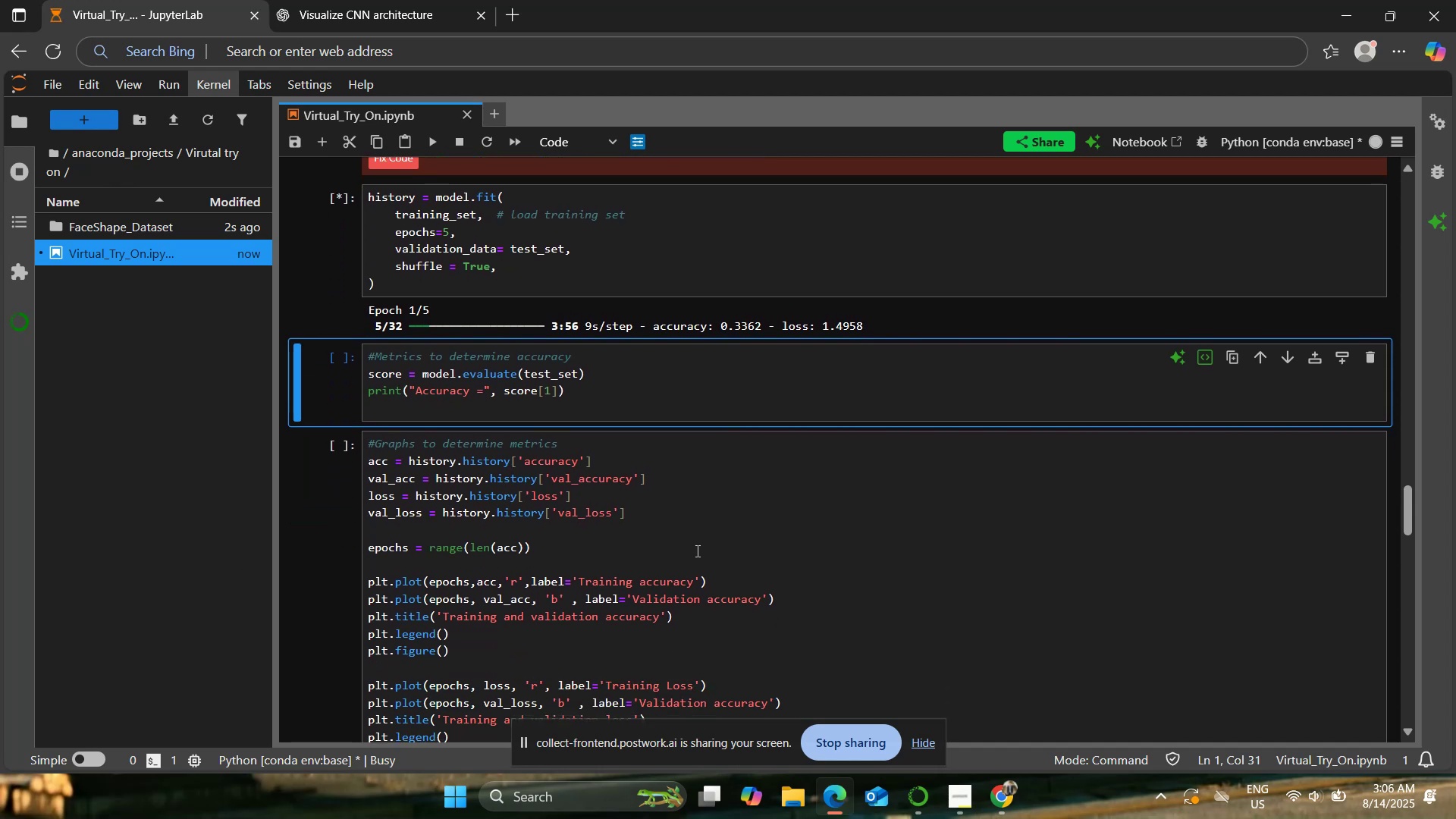 
scroll: coordinate [696, 551], scroll_direction: up, amount: 1.0
 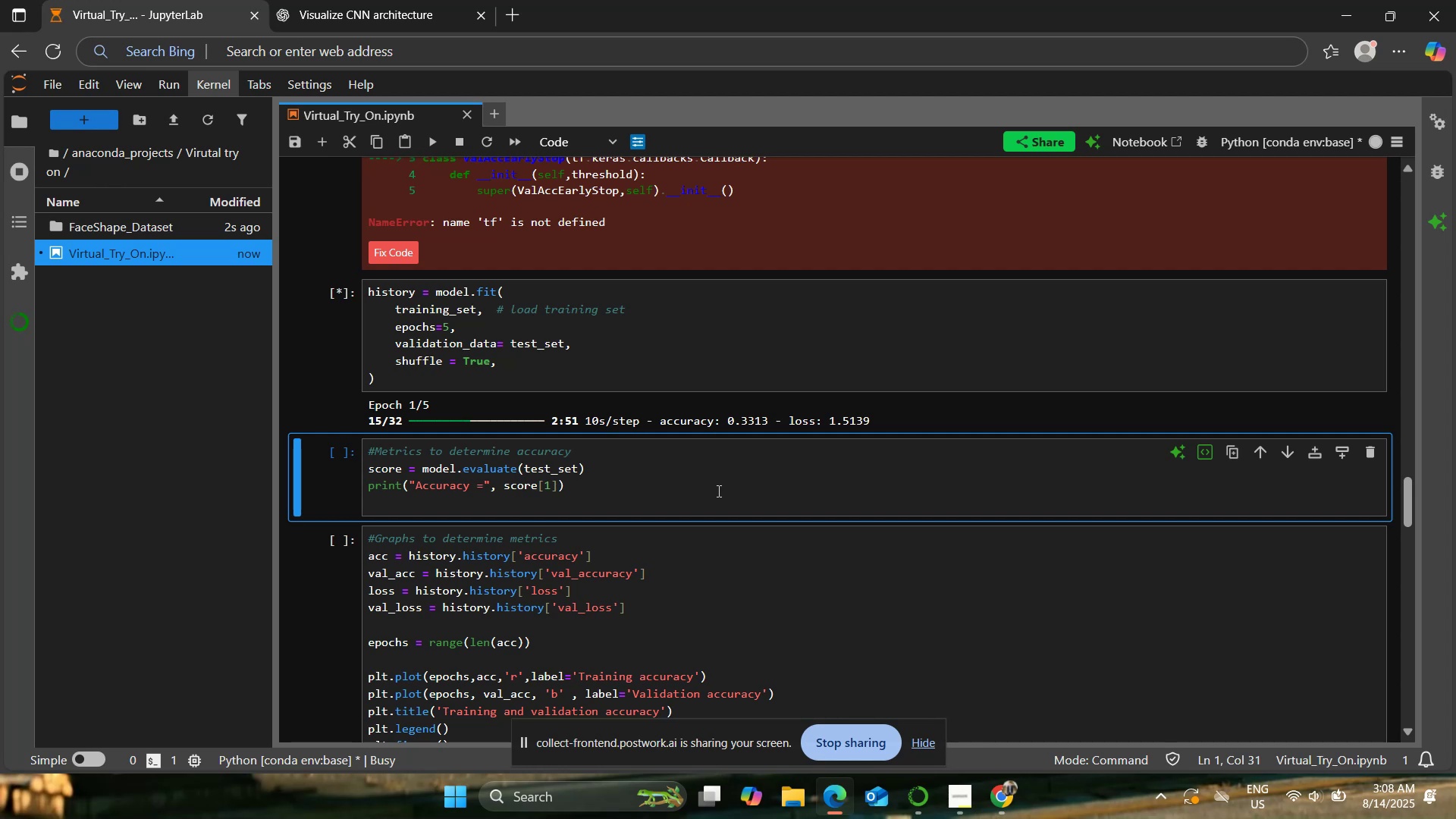 
wait(113.18)
 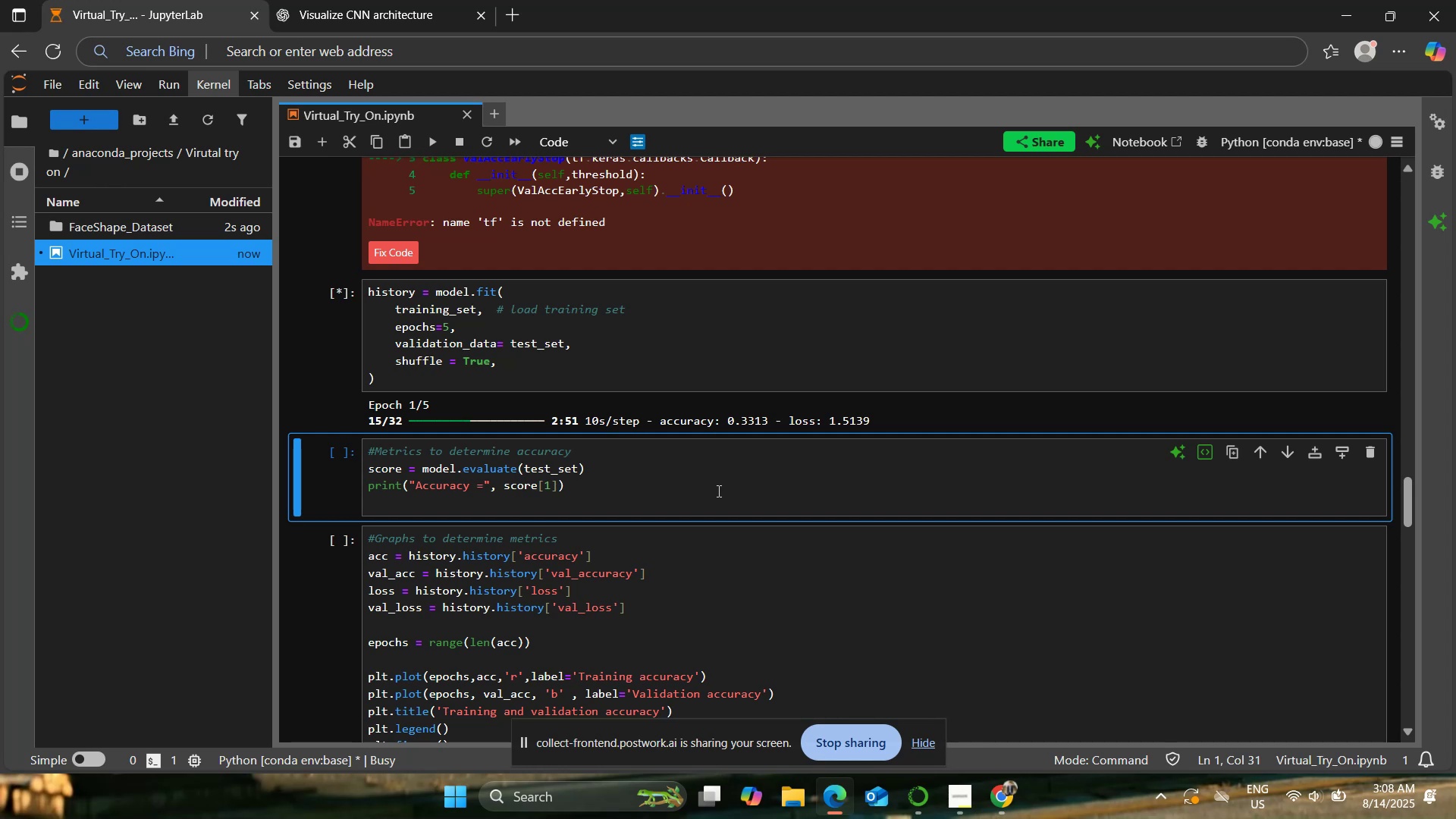 
scroll: coordinate [278, 327], scroll_direction: down, amount: 4.0
 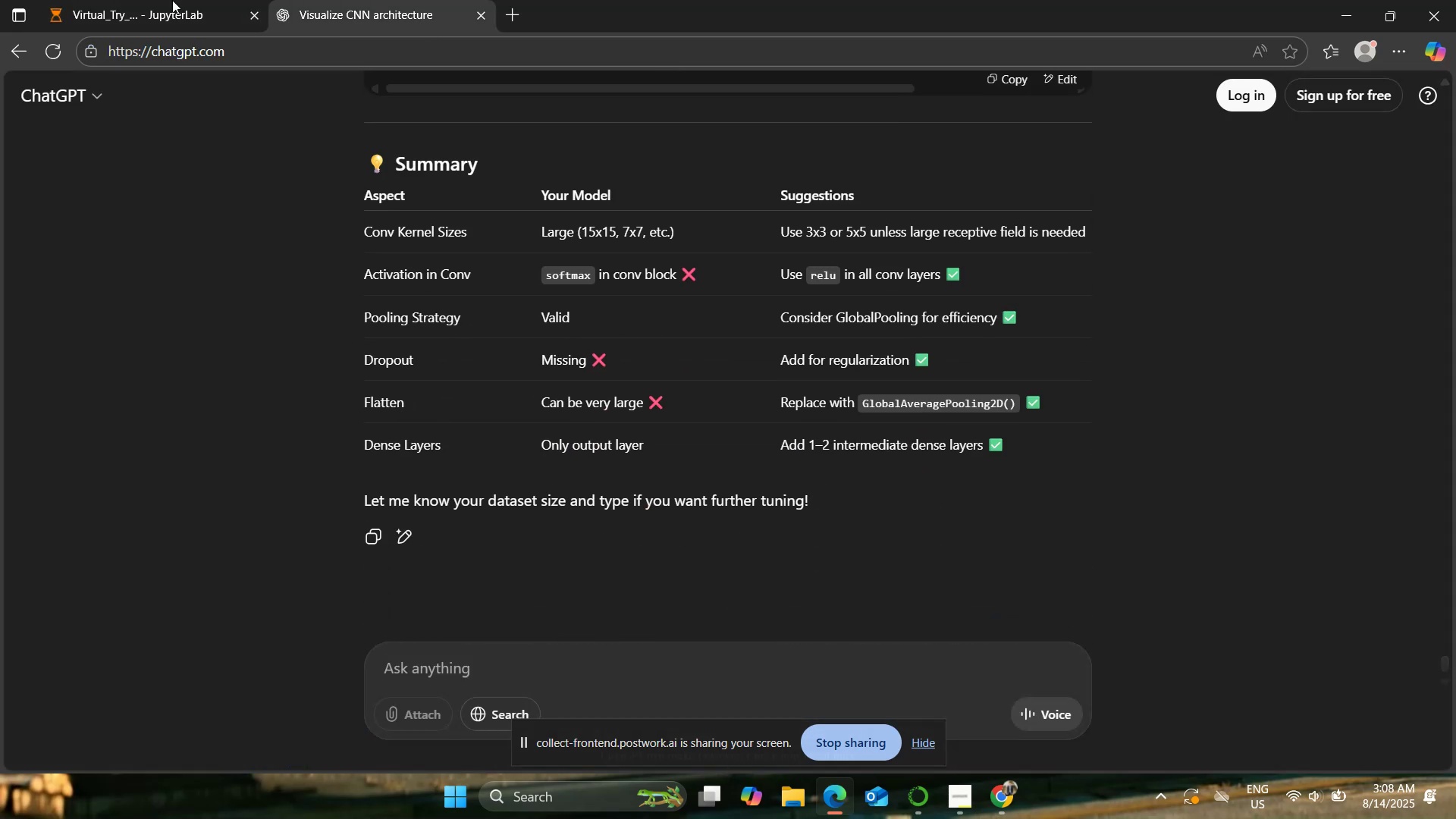 
left_click([176, 0])
 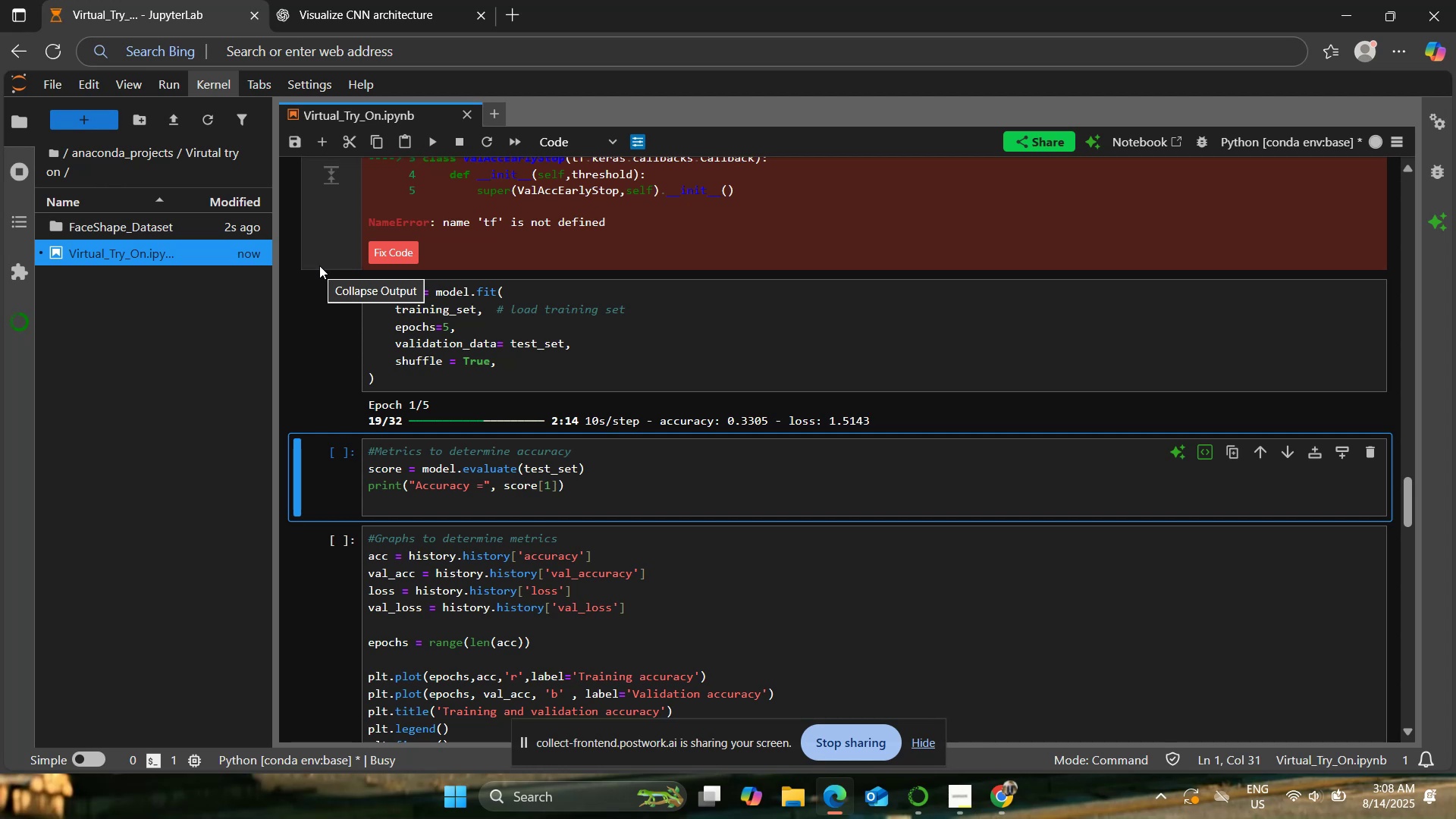 
wait(39.96)
 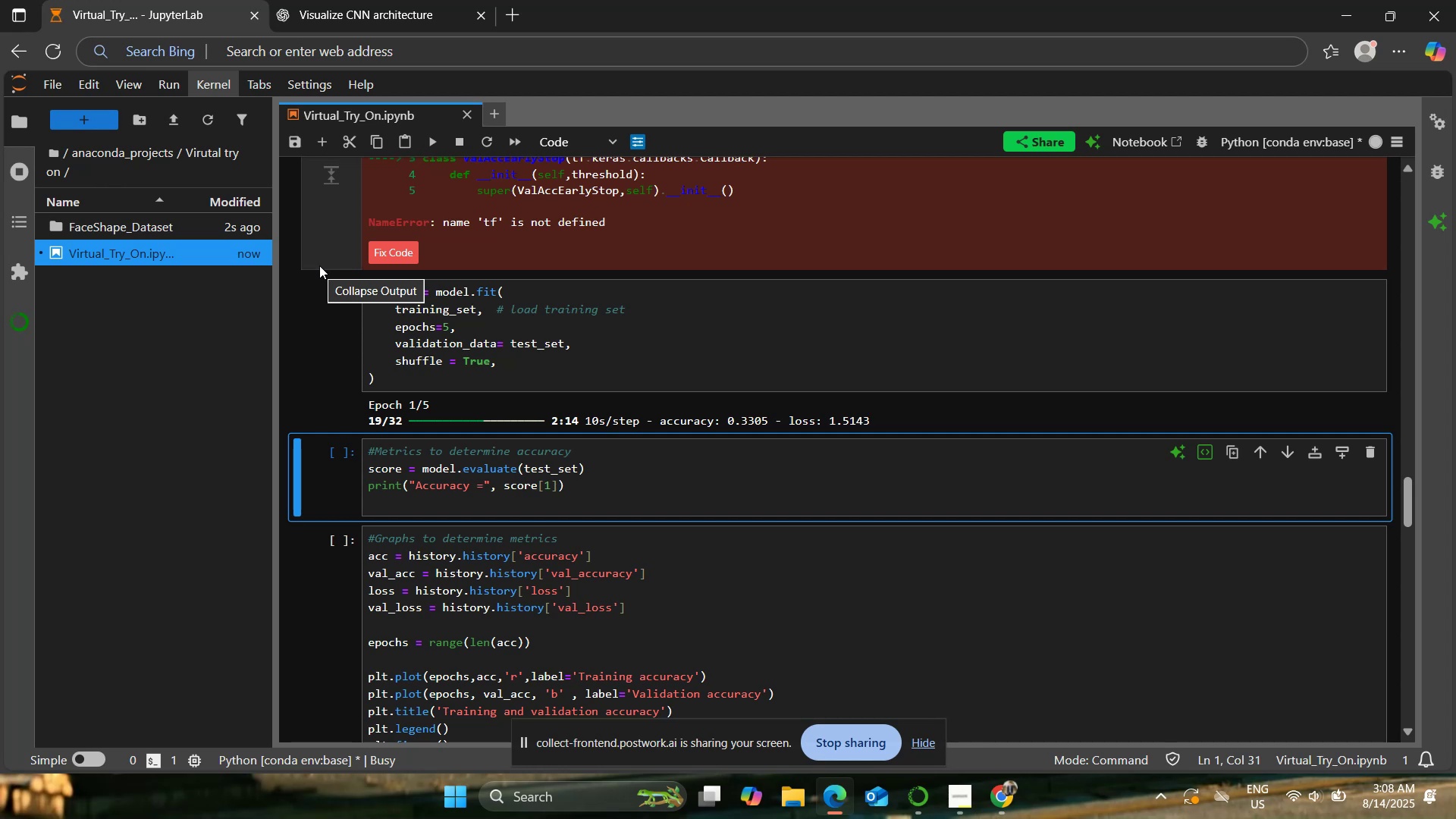 
scroll: coordinate [642, 532], scroll_direction: up, amount: 1.0
 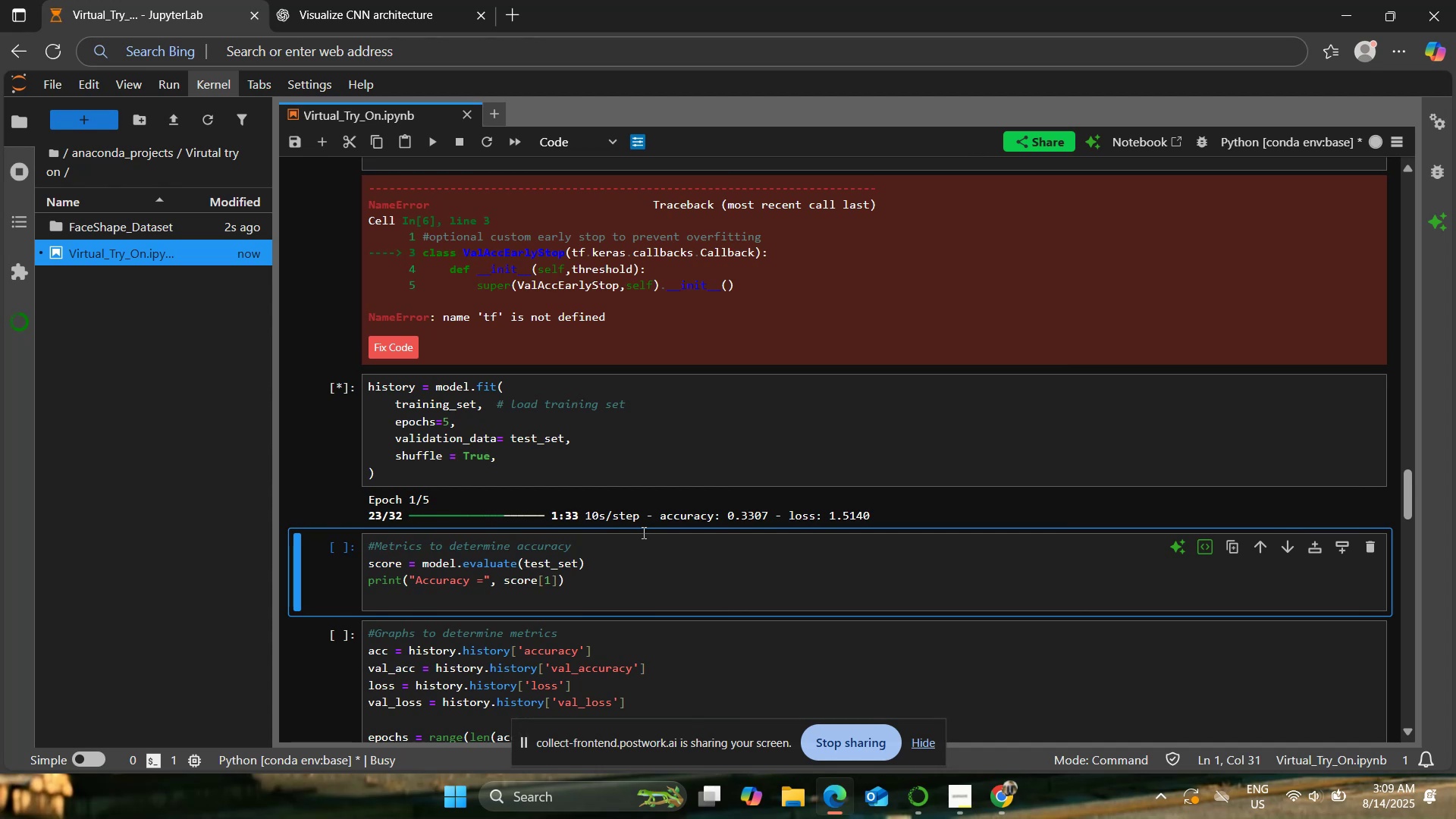 
wait(44.38)
 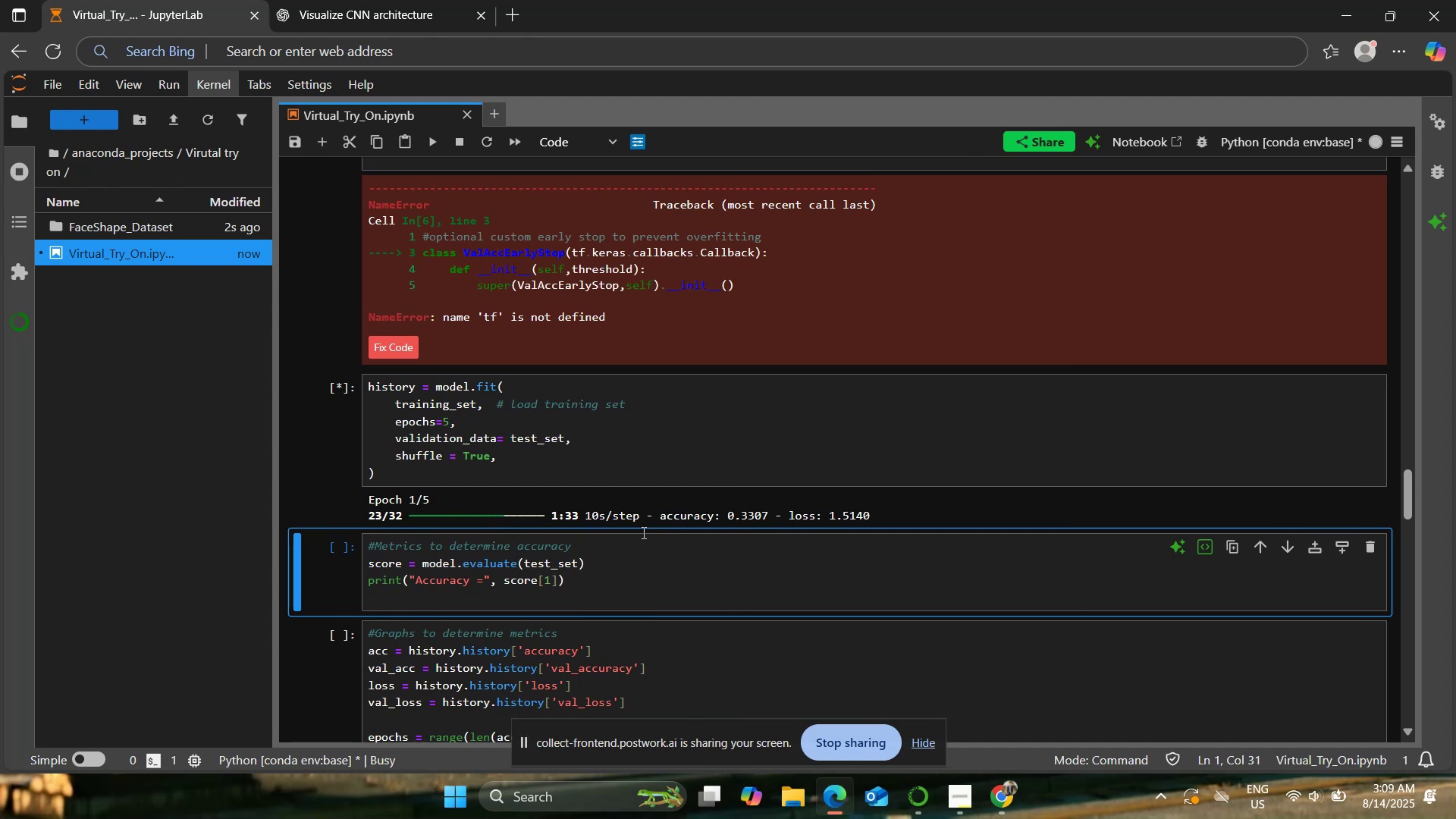 
scroll: coordinate [809, 554], scroll_direction: down, amount: 2.0
 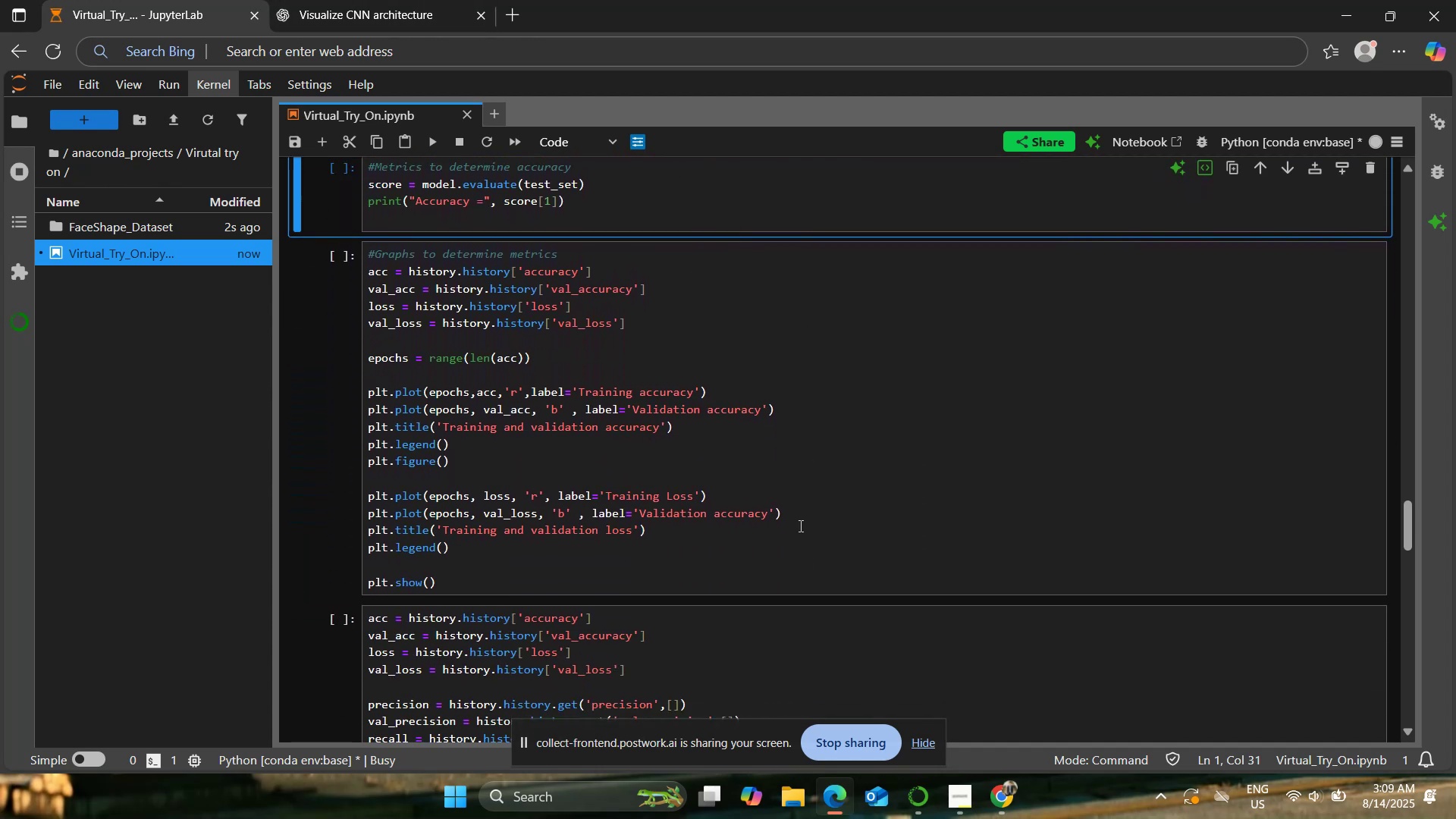 
scroll: coordinate [799, 511], scroll_direction: up, amount: 3.0
 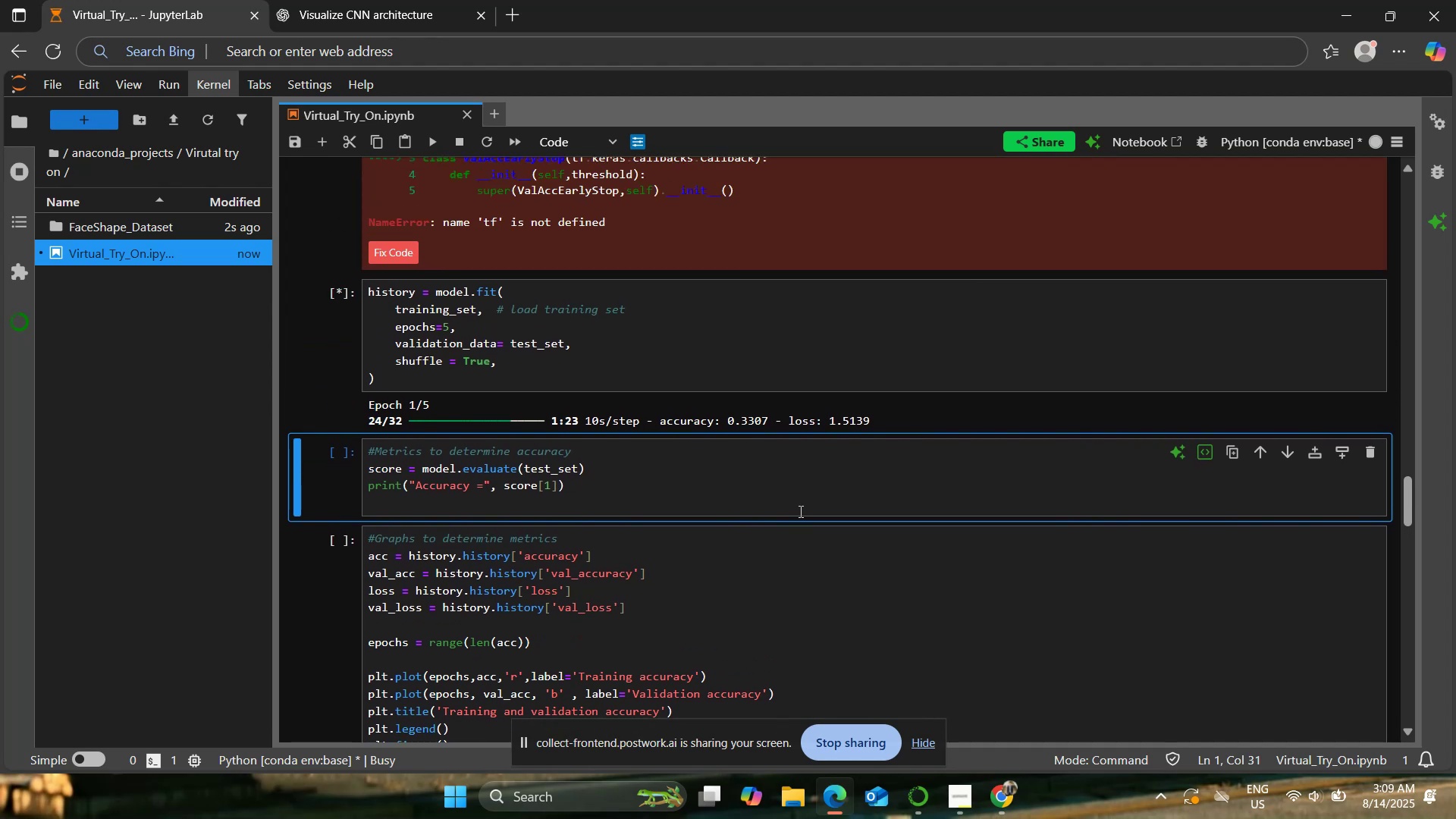 
scroll: coordinate [799, 511], scroll_direction: down, amount: 1.0
 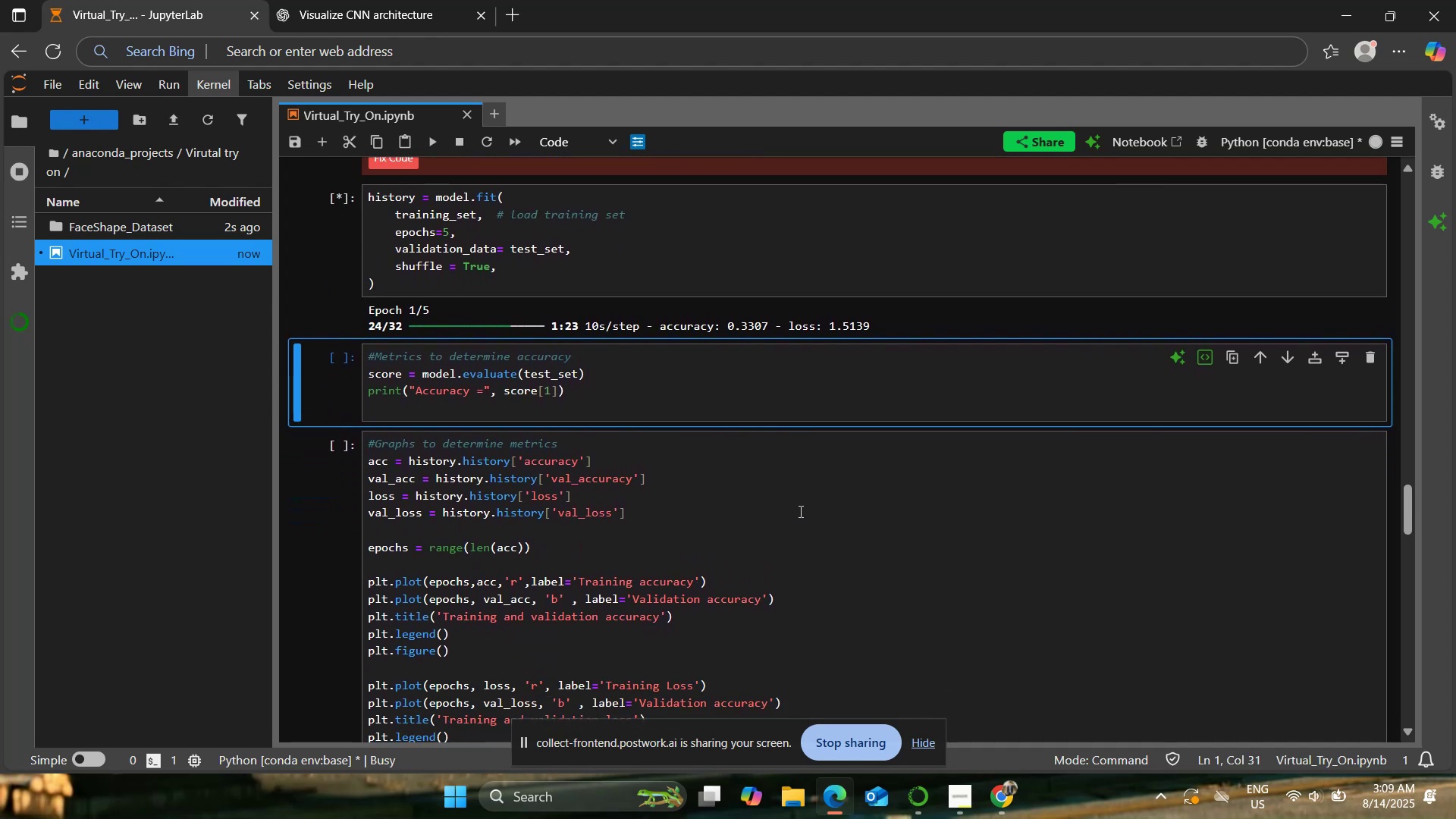 
scroll: coordinate [799, 511], scroll_direction: up, amount: 1.0
 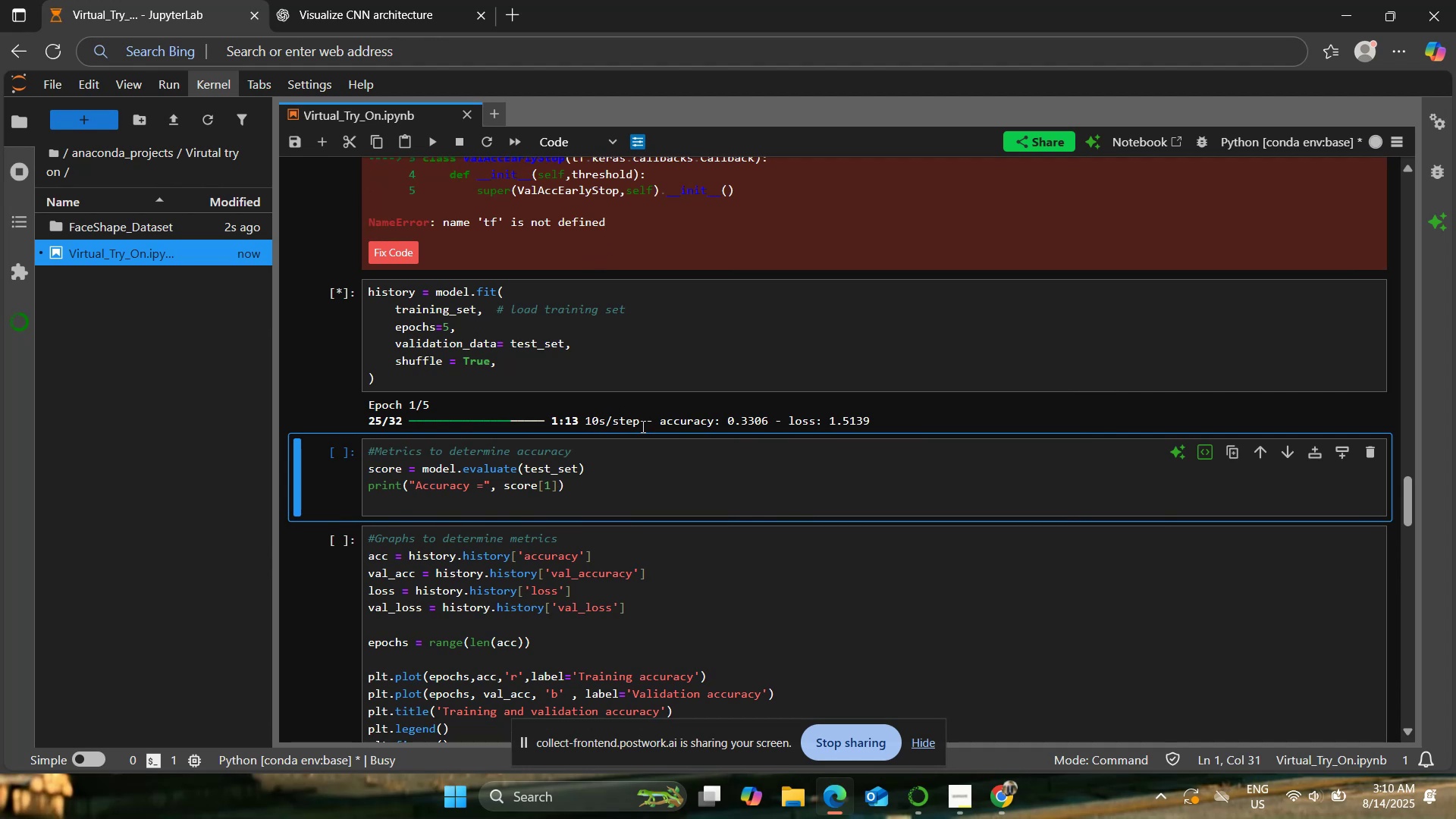 
wait(14.85)
 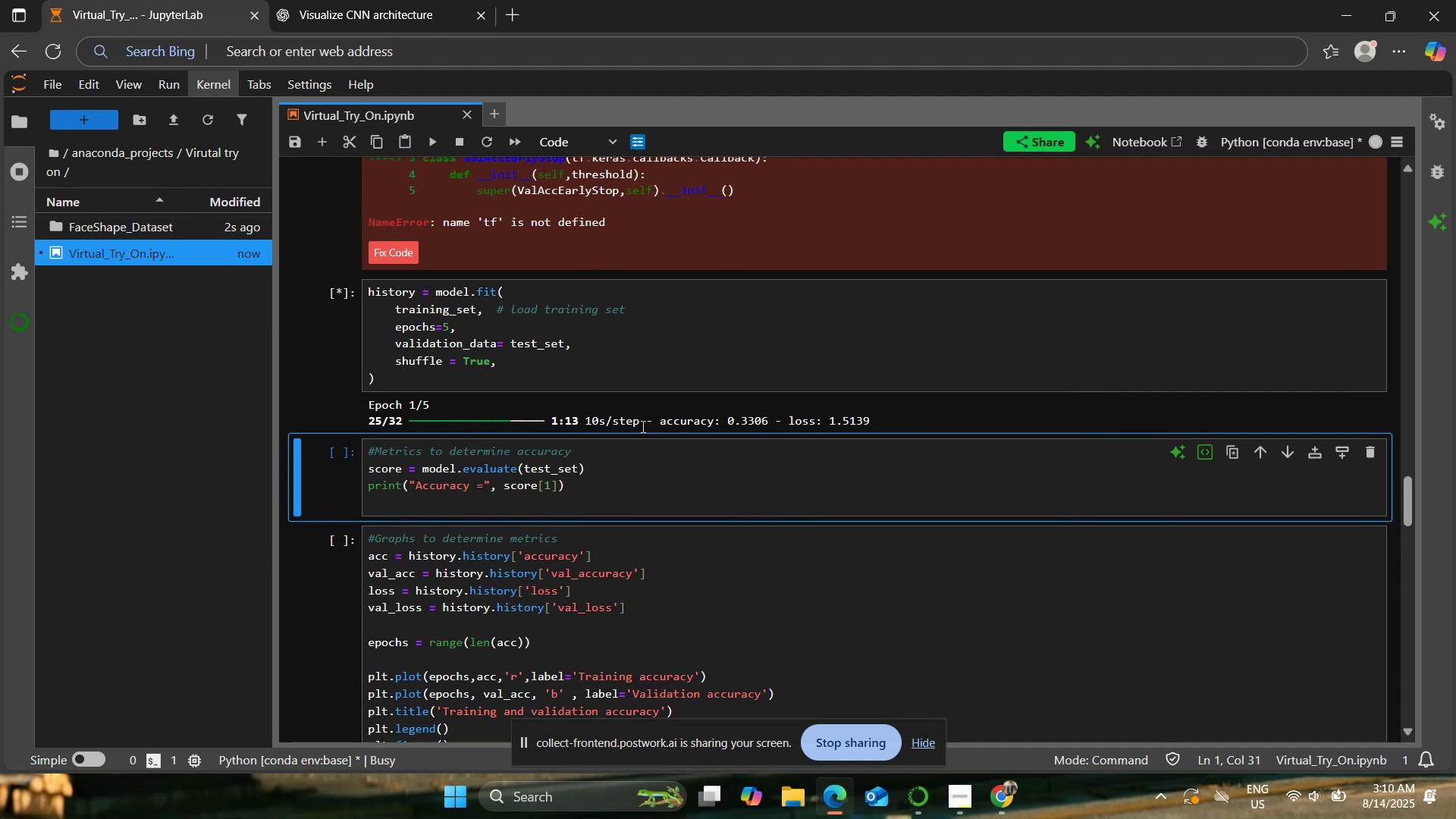 
scroll: coordinate [642, 425], scroll_direction: up, amount: 1.0
 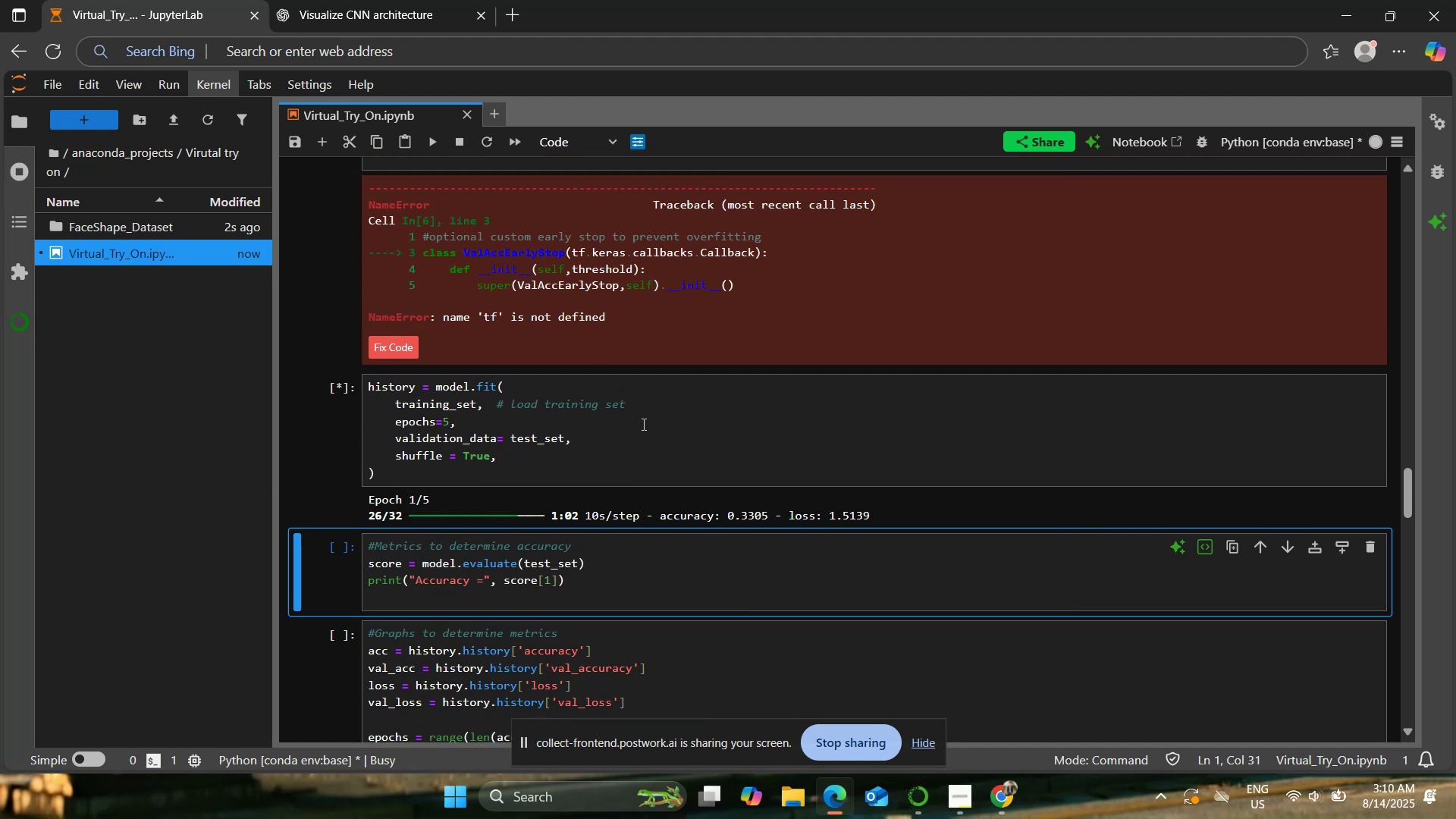 
wait(13.01)
 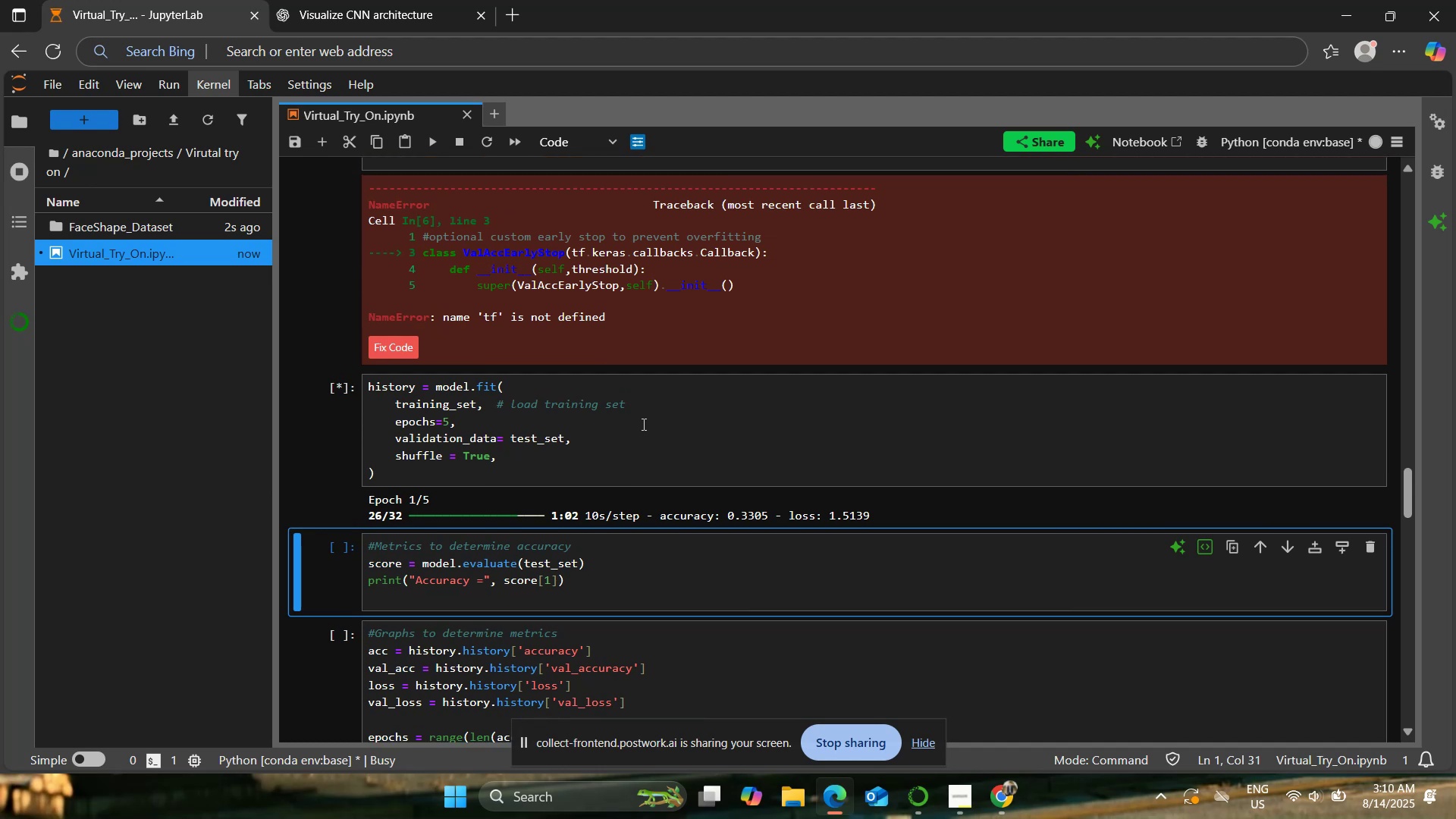 
scroll: coordinate [646, 403], scroll_direction: down, amount: 1.0
 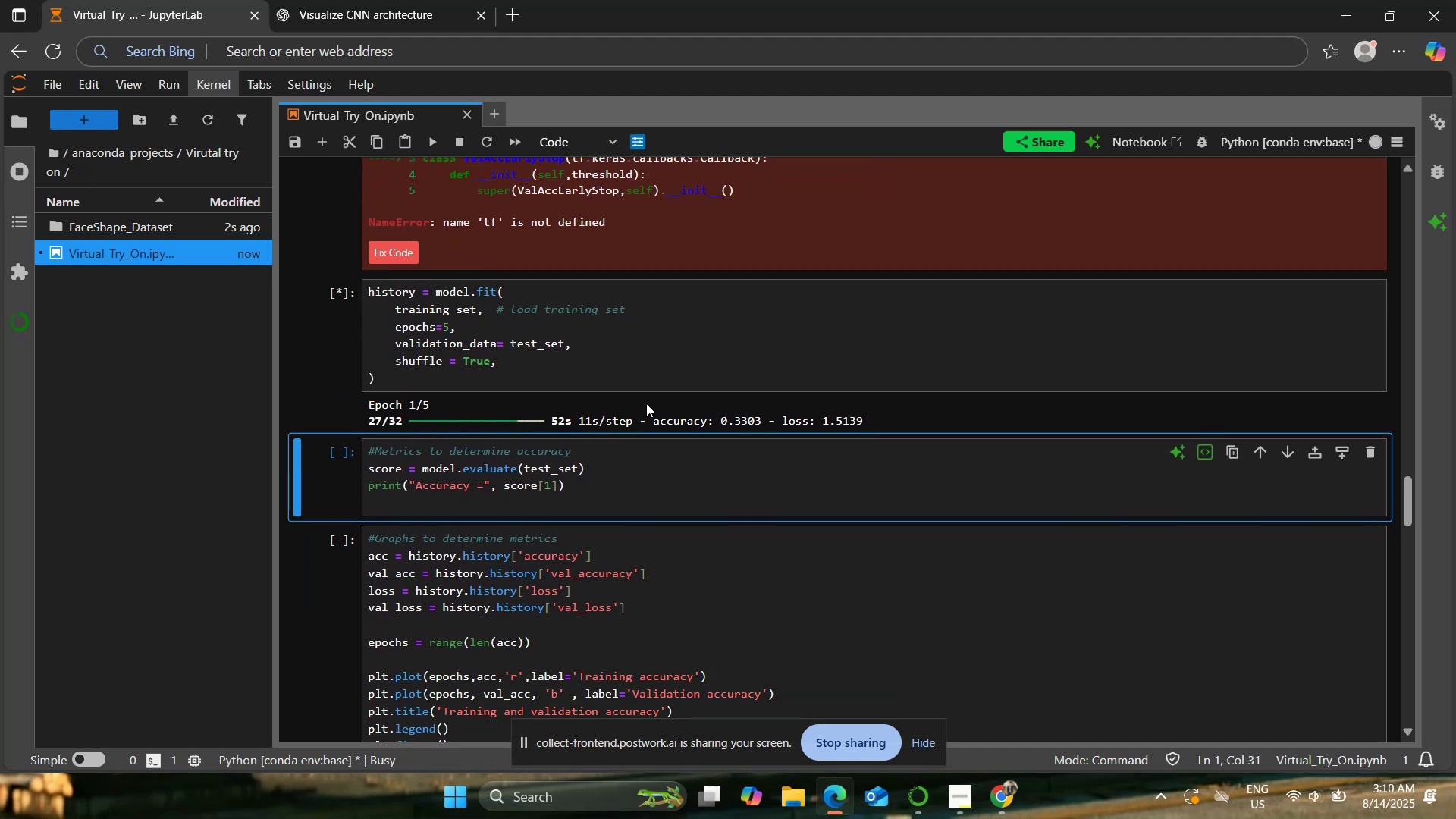 
scroll: coordinate [646, 403], scroll_direction: up, amount: 1.0
 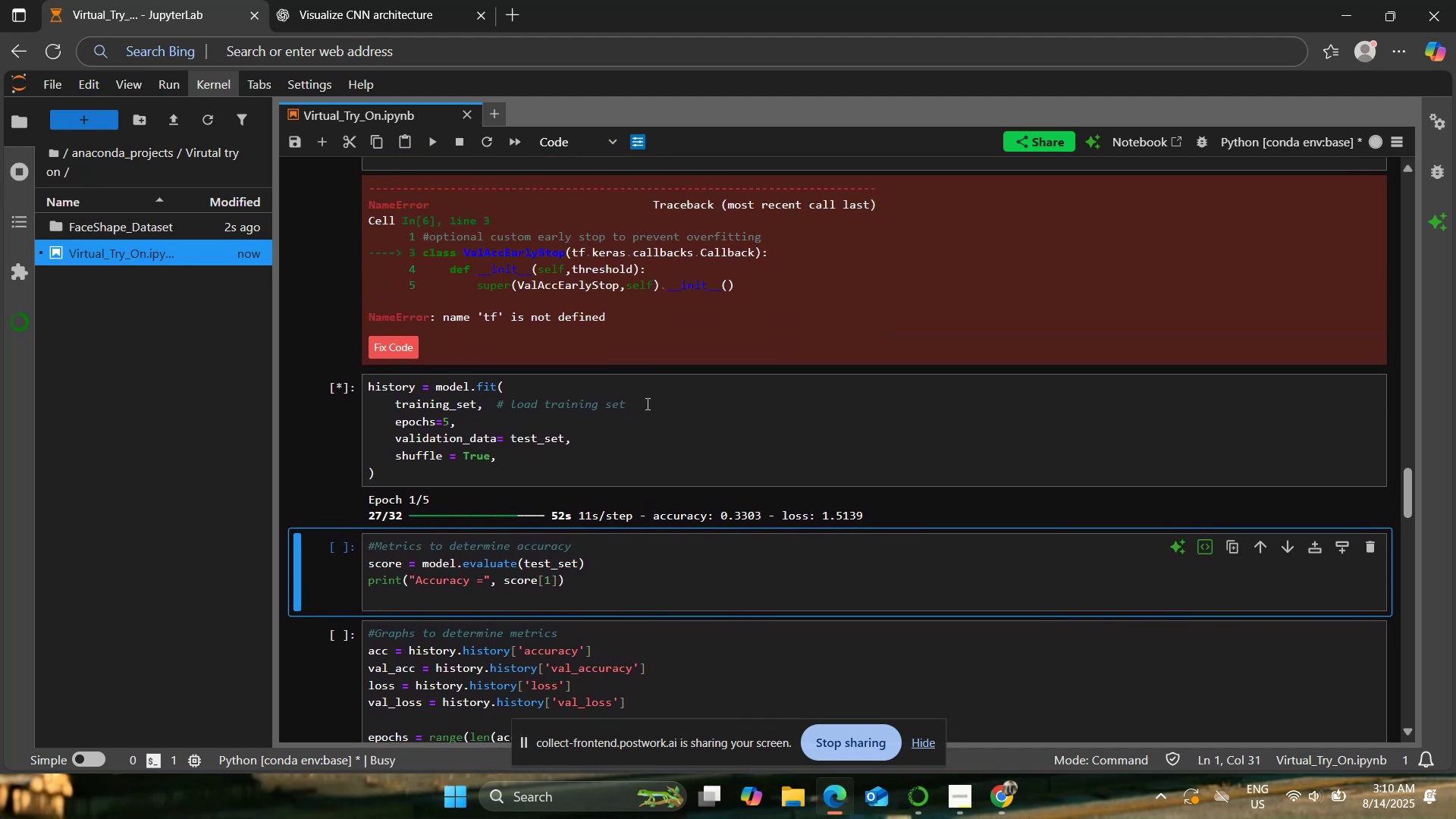 
left_click([284, 0])
 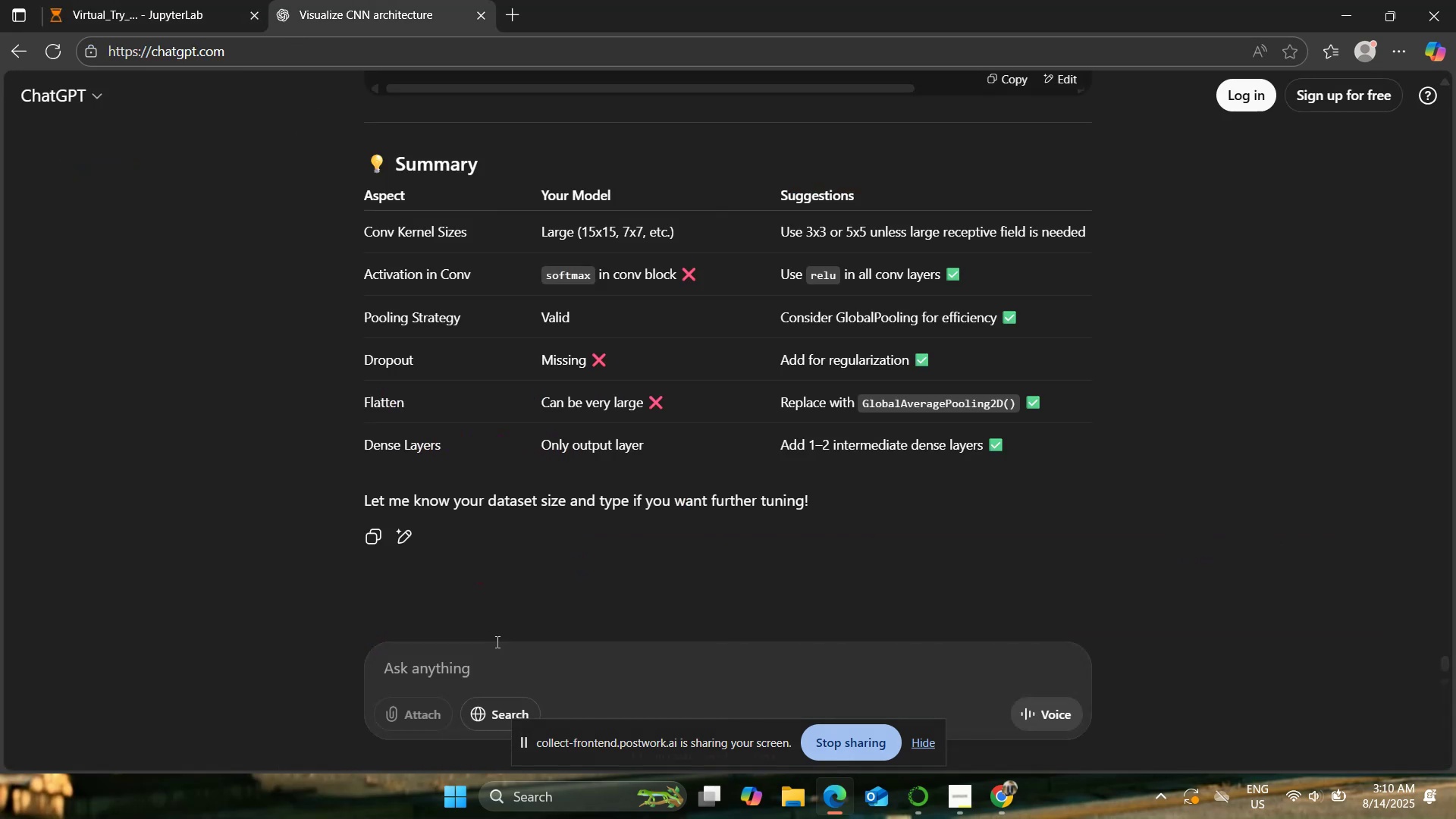 
left_click([495, 658])
 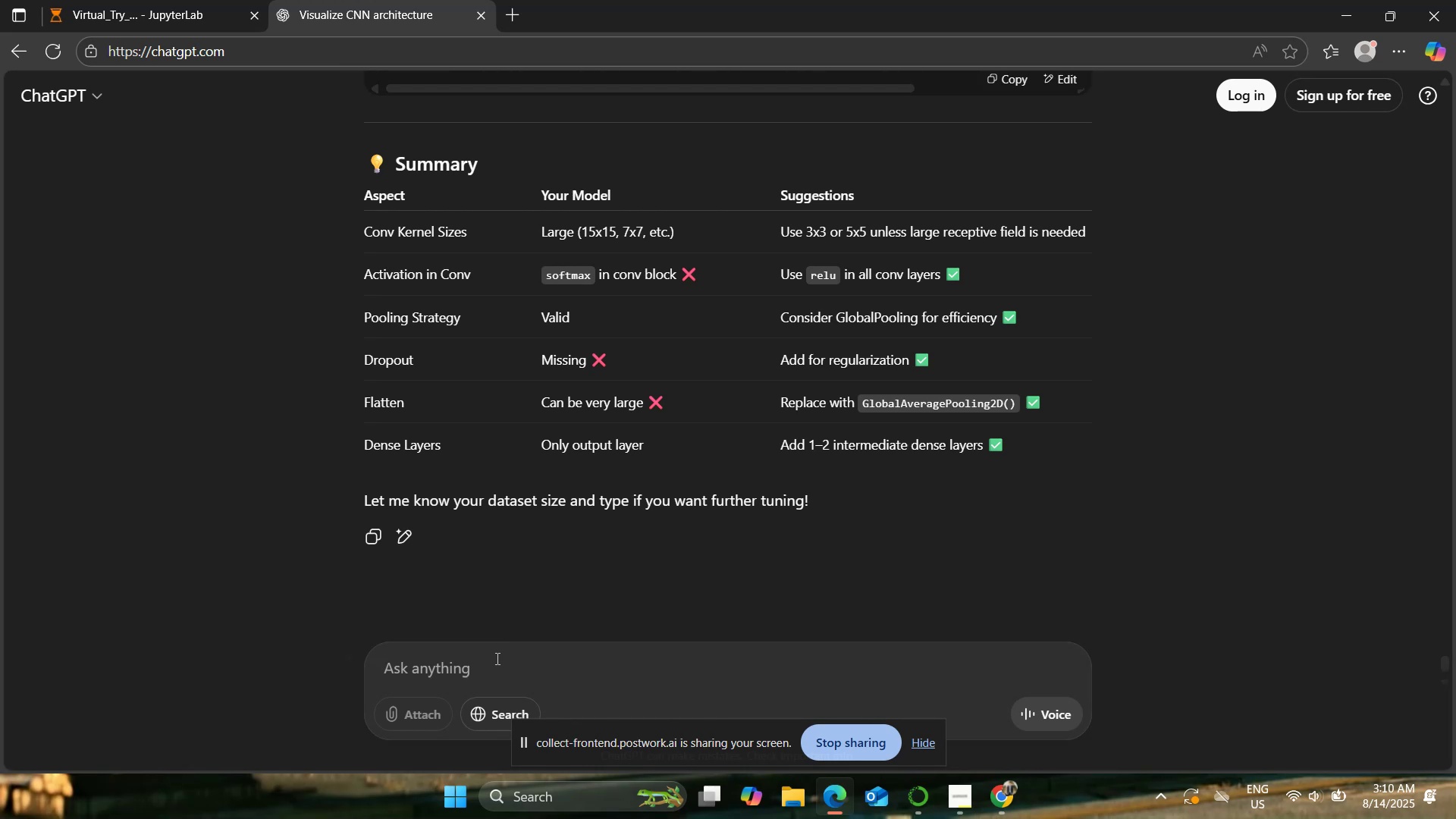 
type(after the model has trained and testing i)
key(Backspace)
type(on testing set what are the steps after)
 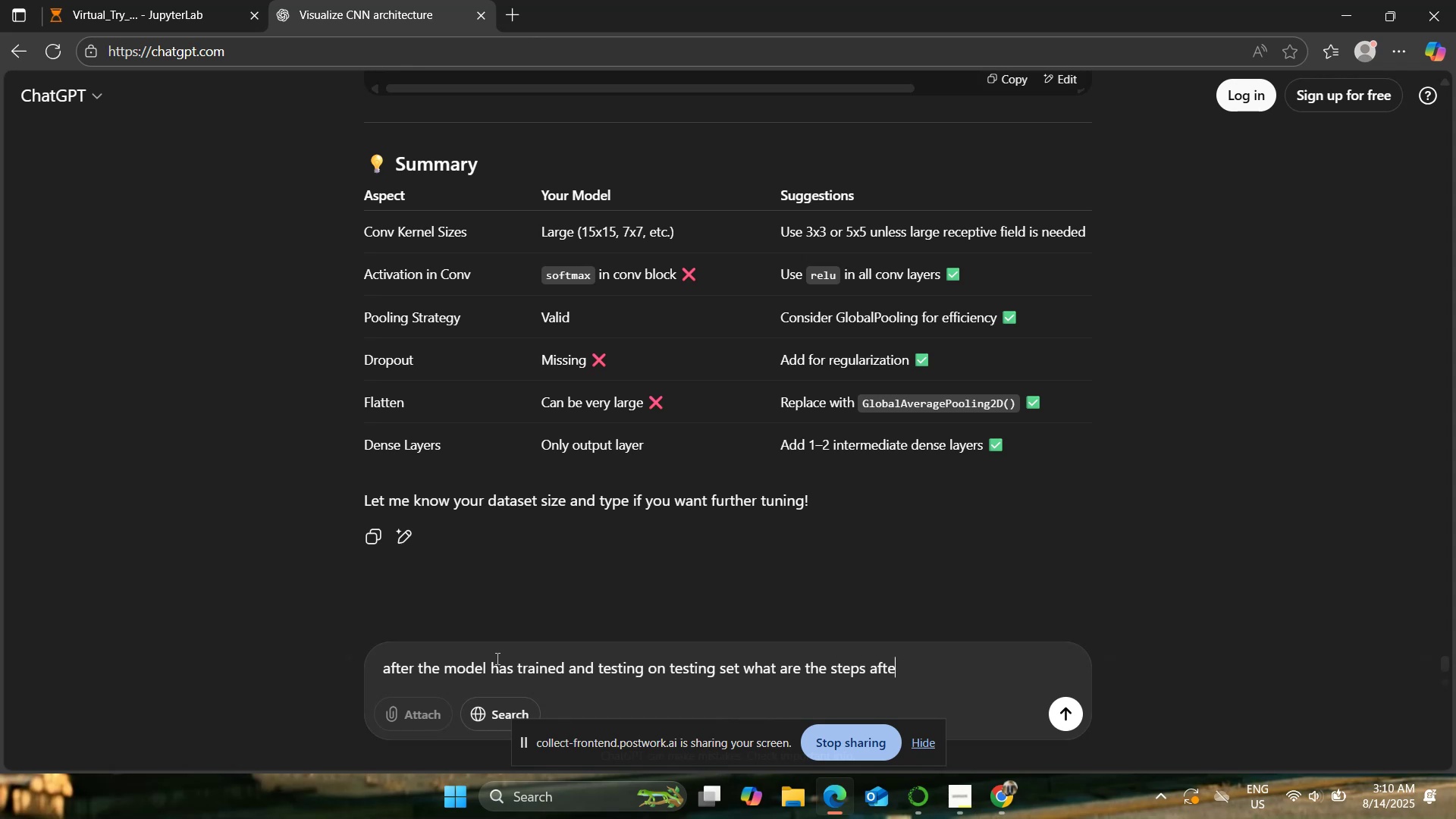 
key(Enter)
 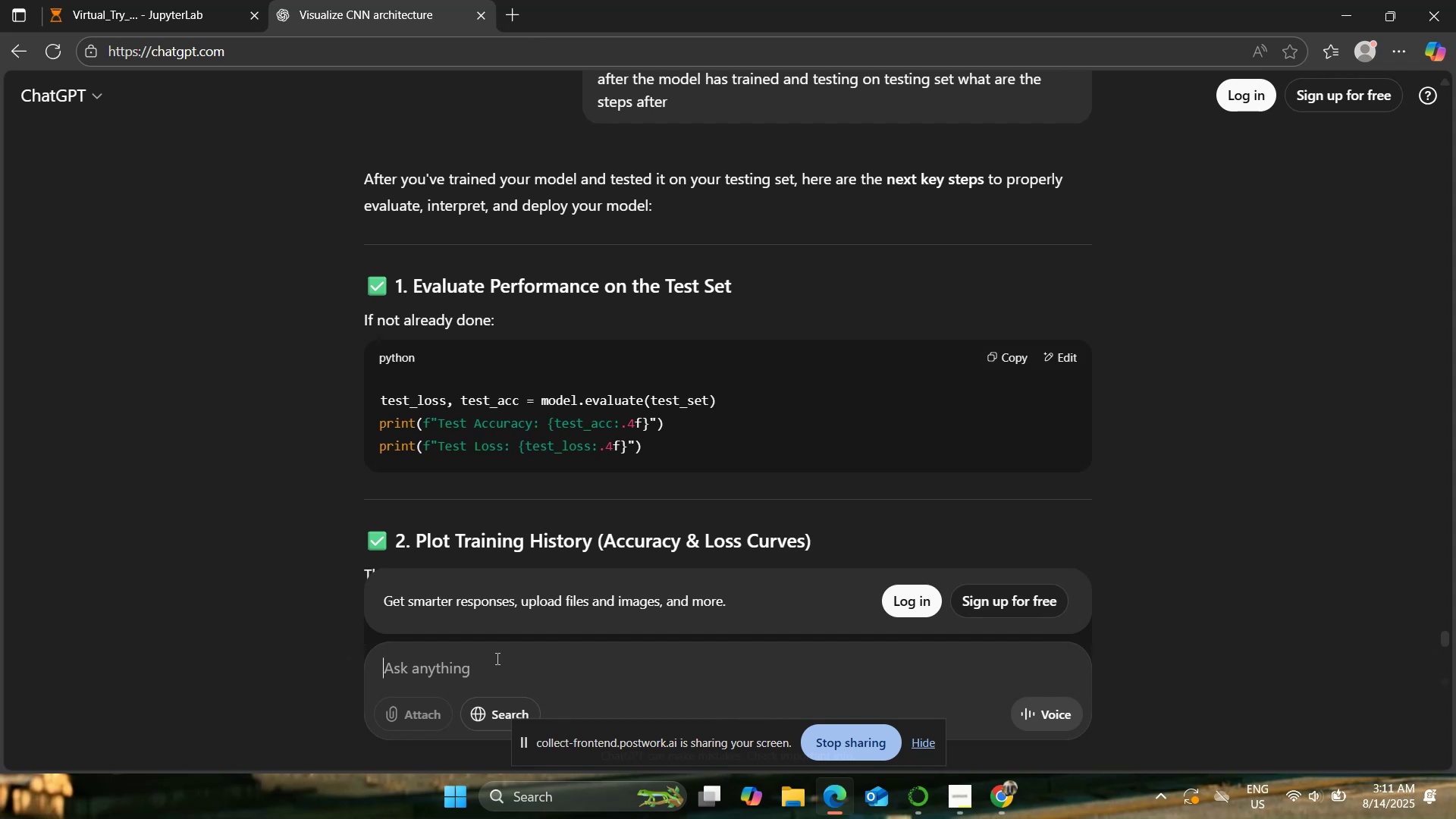 
wait(46.55)
 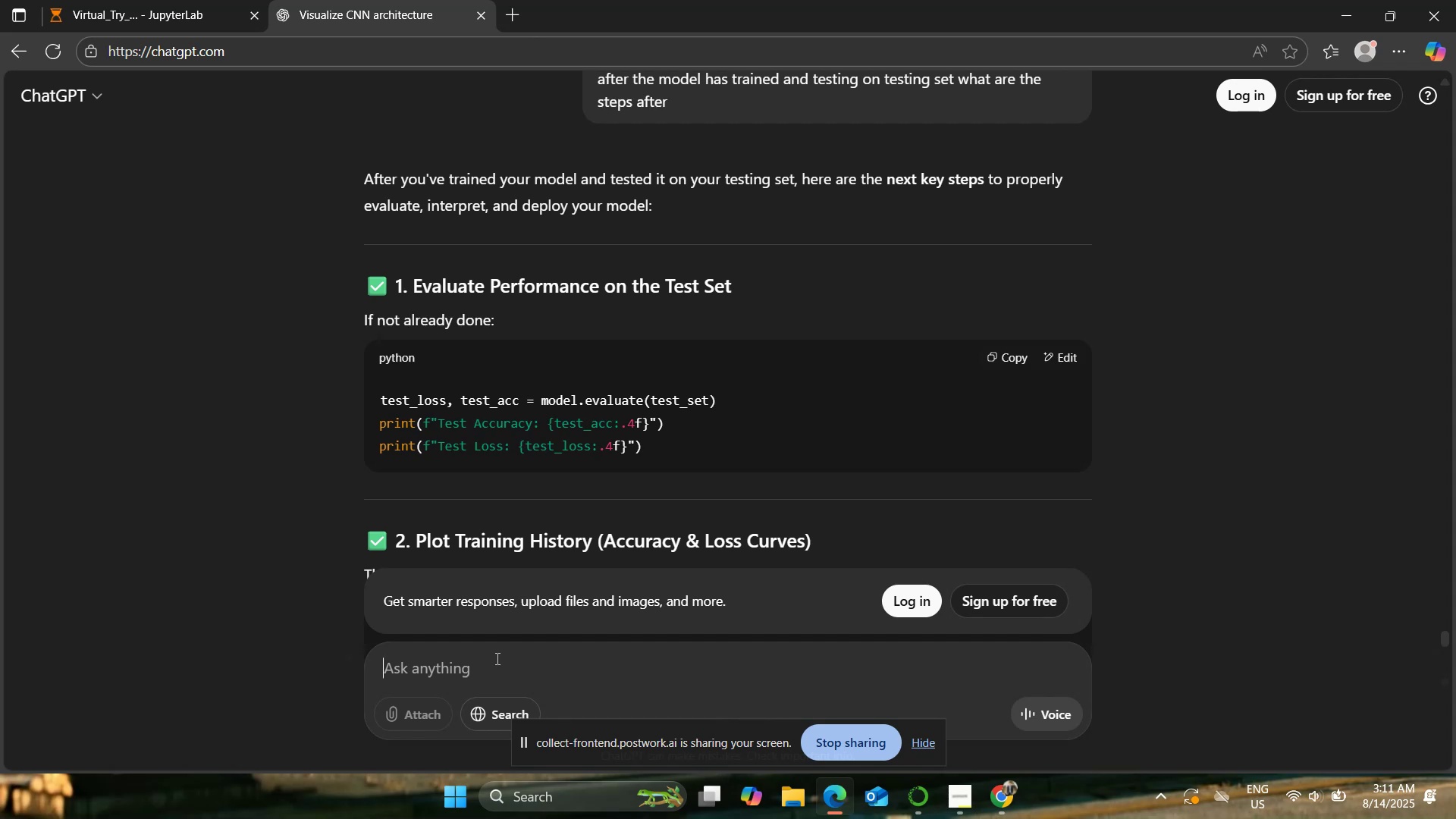 
scroll: coordinate [661, 366], scroll_direction: down, amount: 2.0
 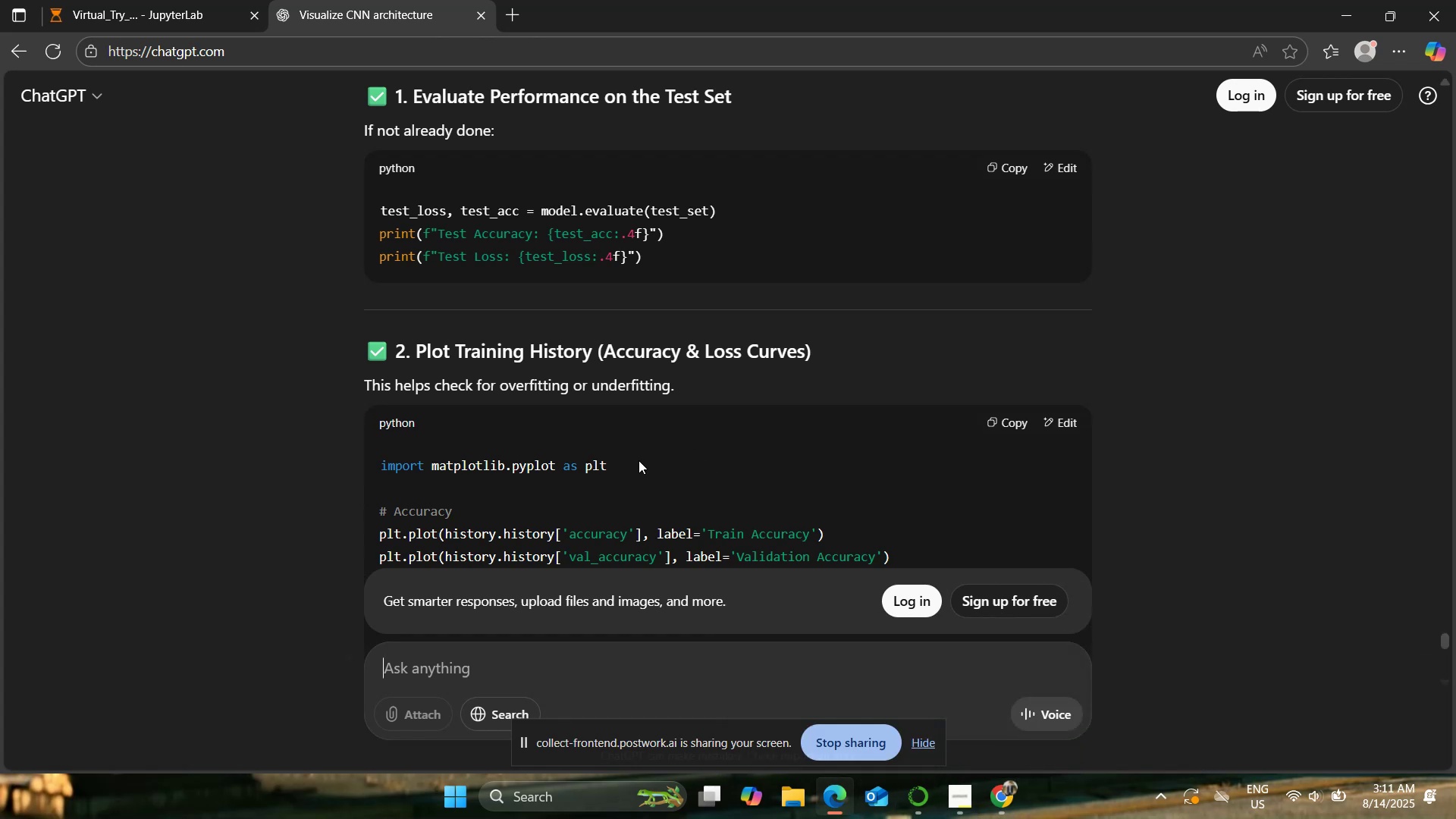 
scroll: coordinate [394, 419], scroll_direction: up, amount: 2.0
 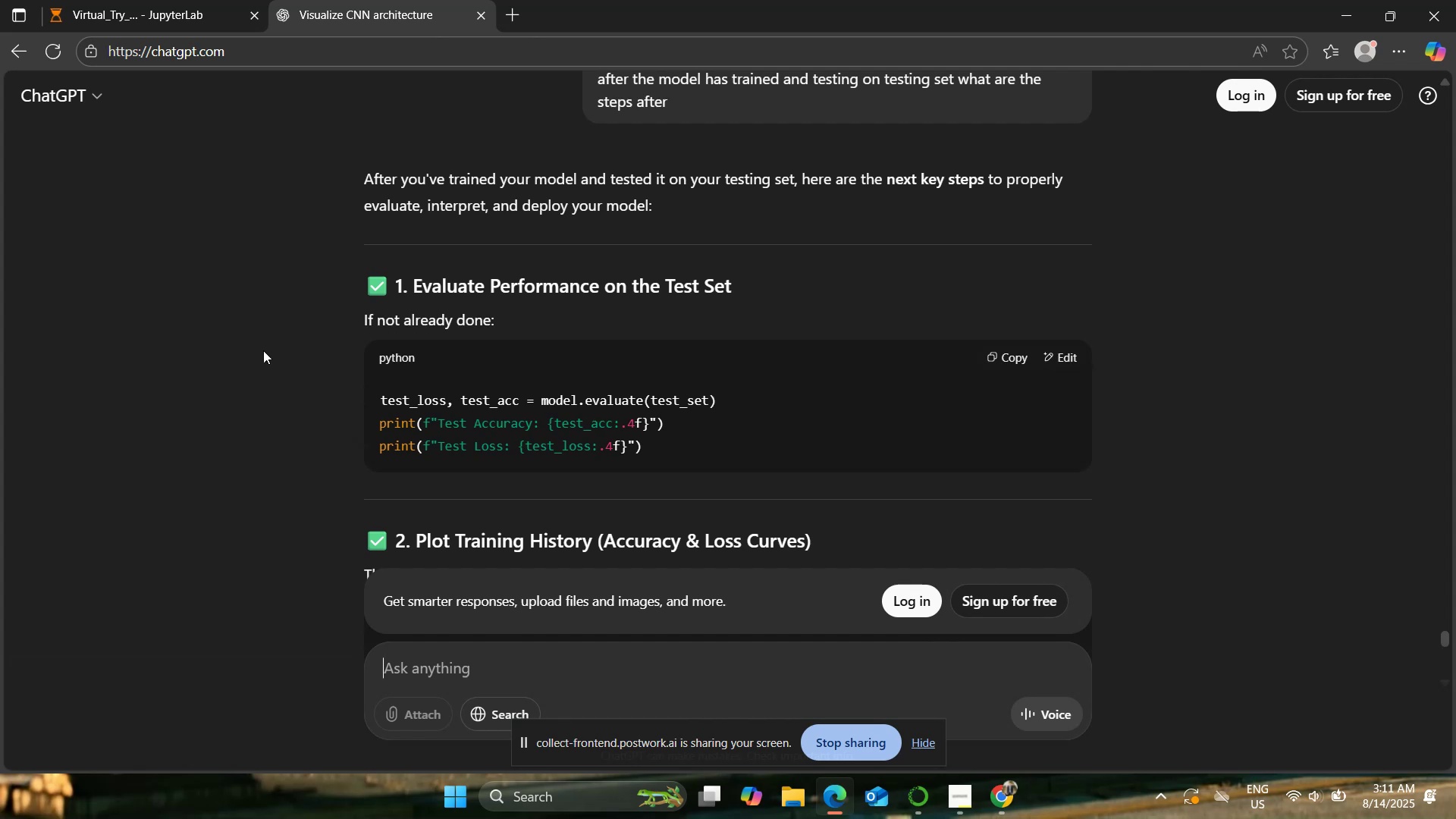 
wait(14.99)
 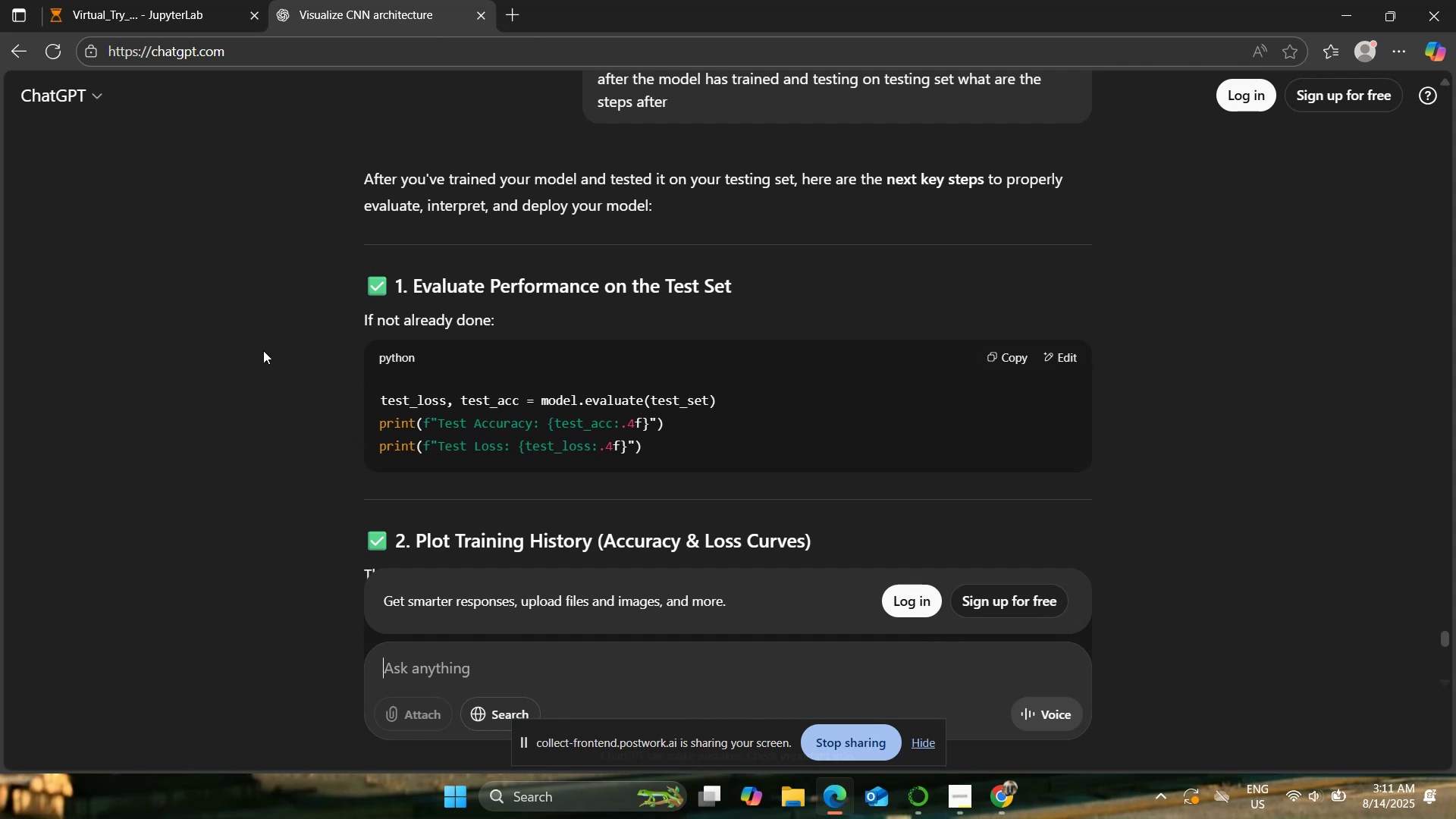 
scroll: coordinate [221, 337], scroll_direction: down, amount: 2.0
 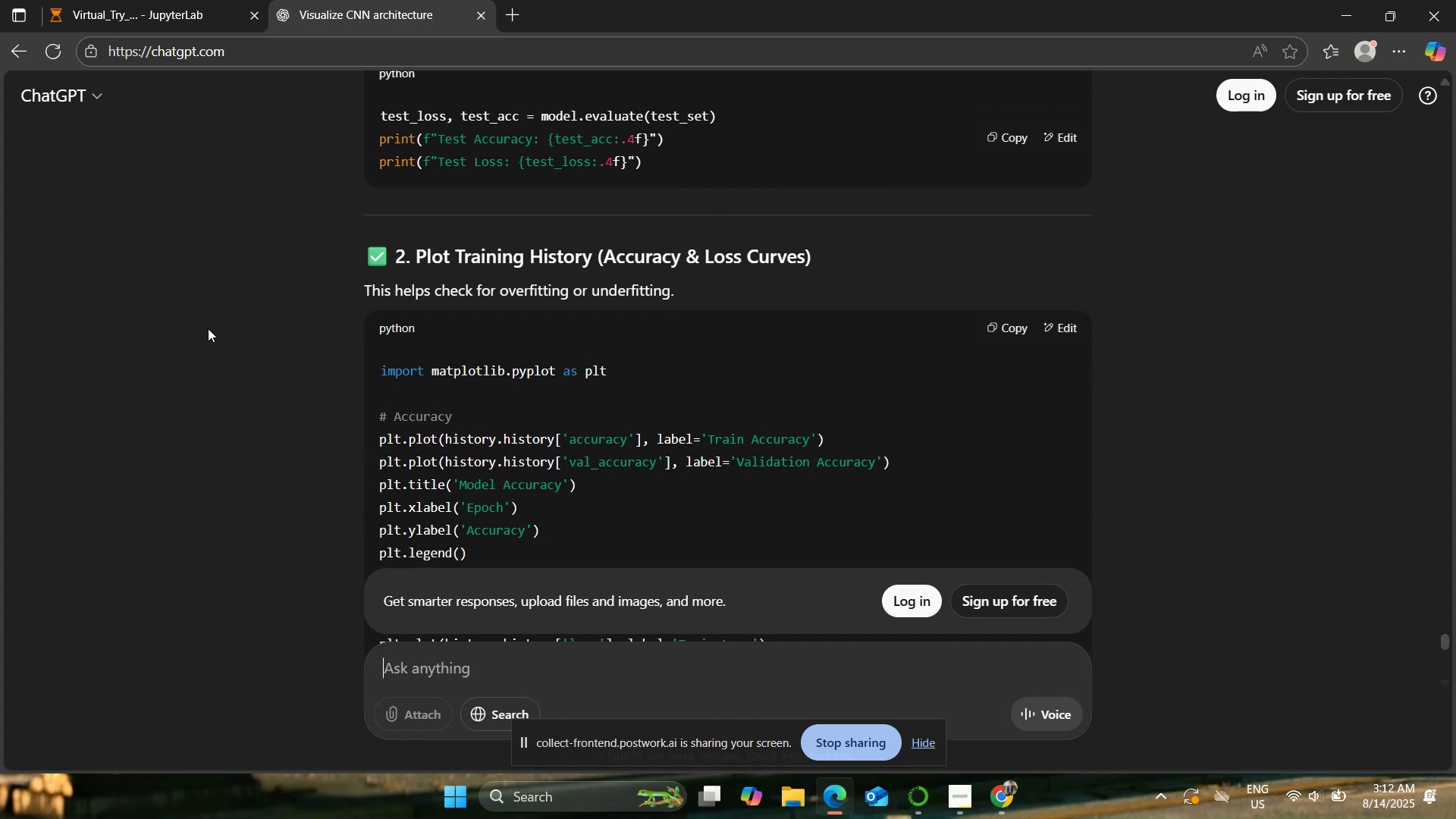 
wait(6.38)
 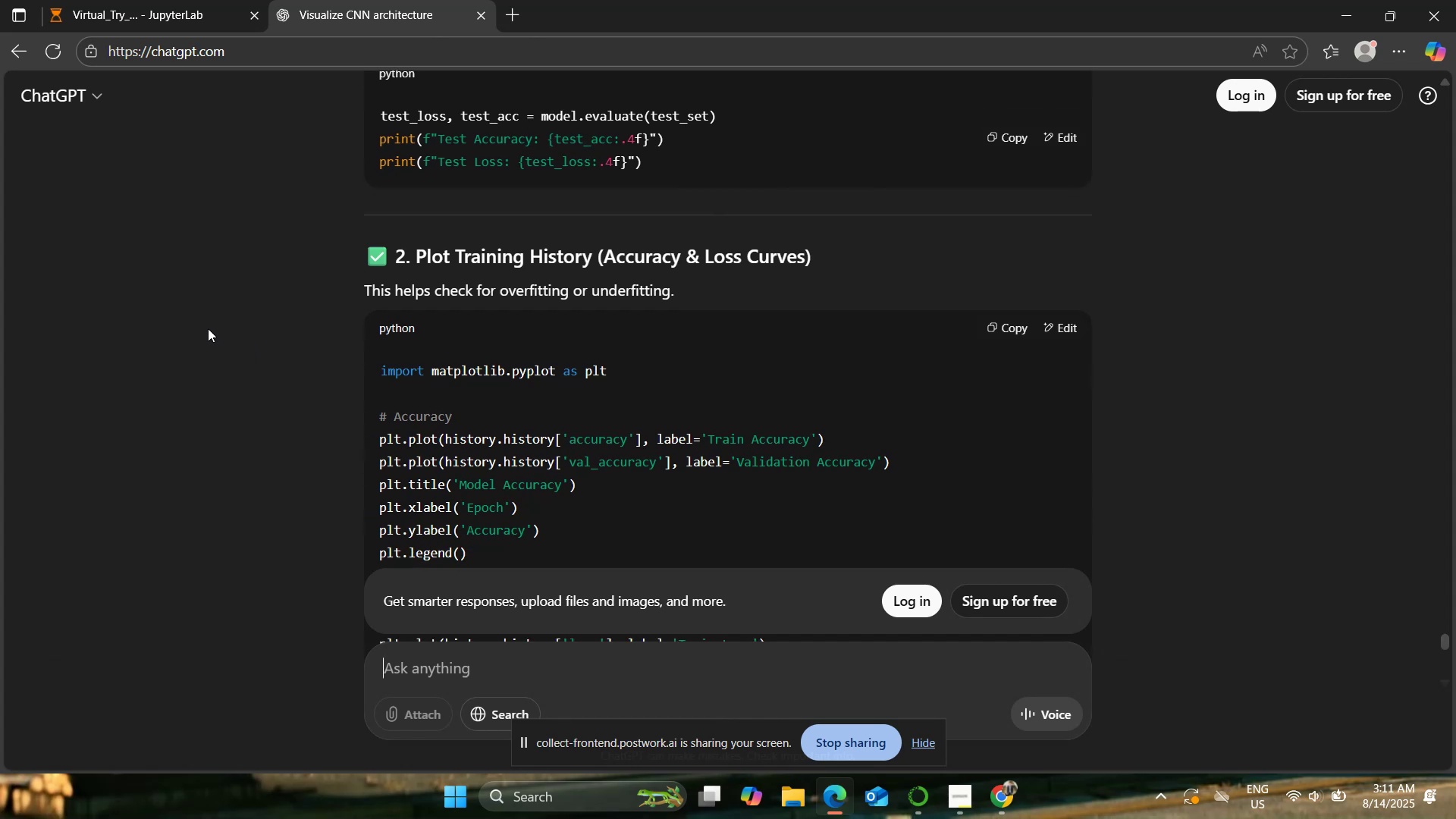 
scroll: coordinate [162, 298], scroll_direction: down, amount: 5.0
 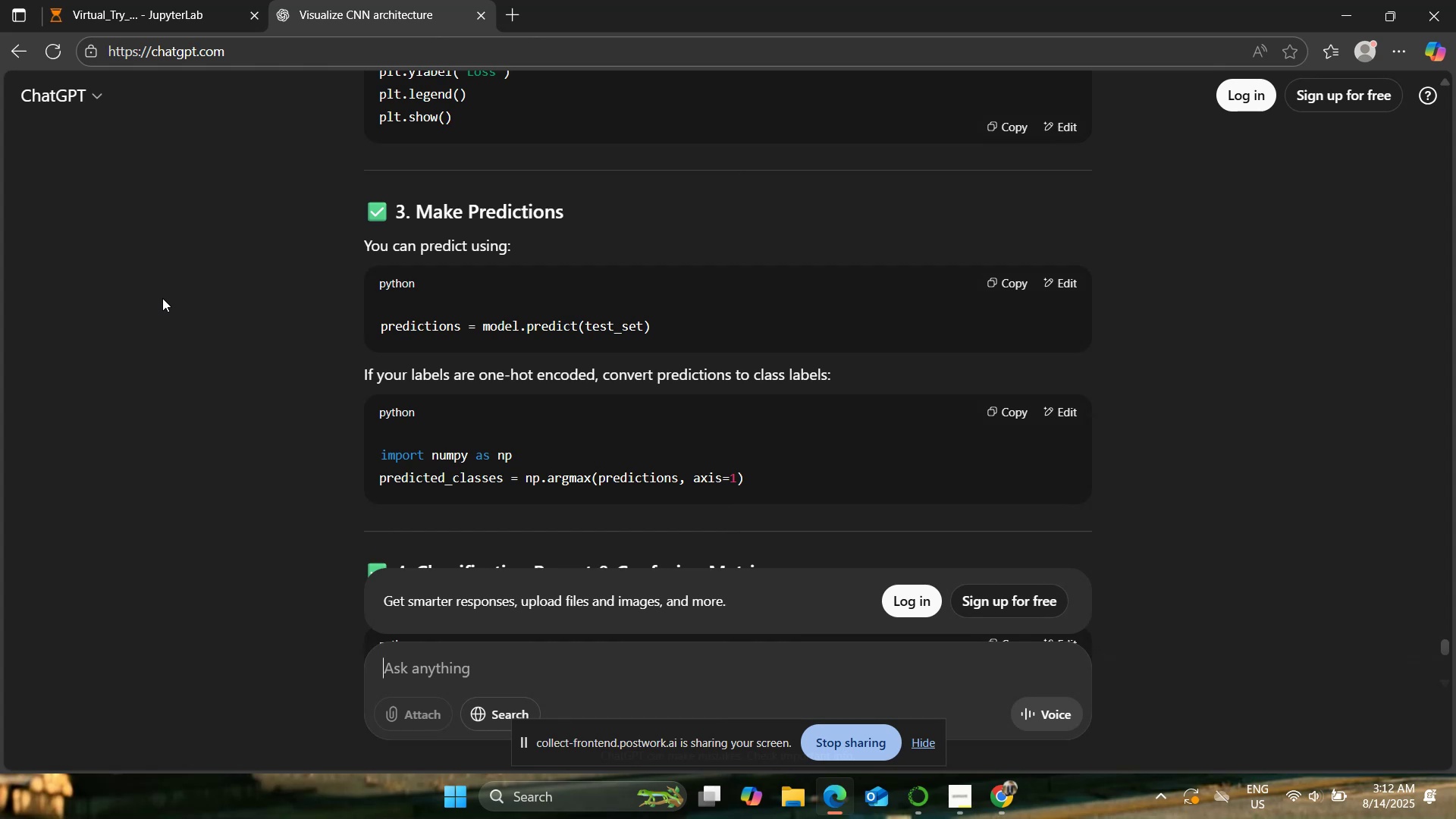 
scroll: coordinate [162, 298], scroll_direction: down, amount: 2.0
 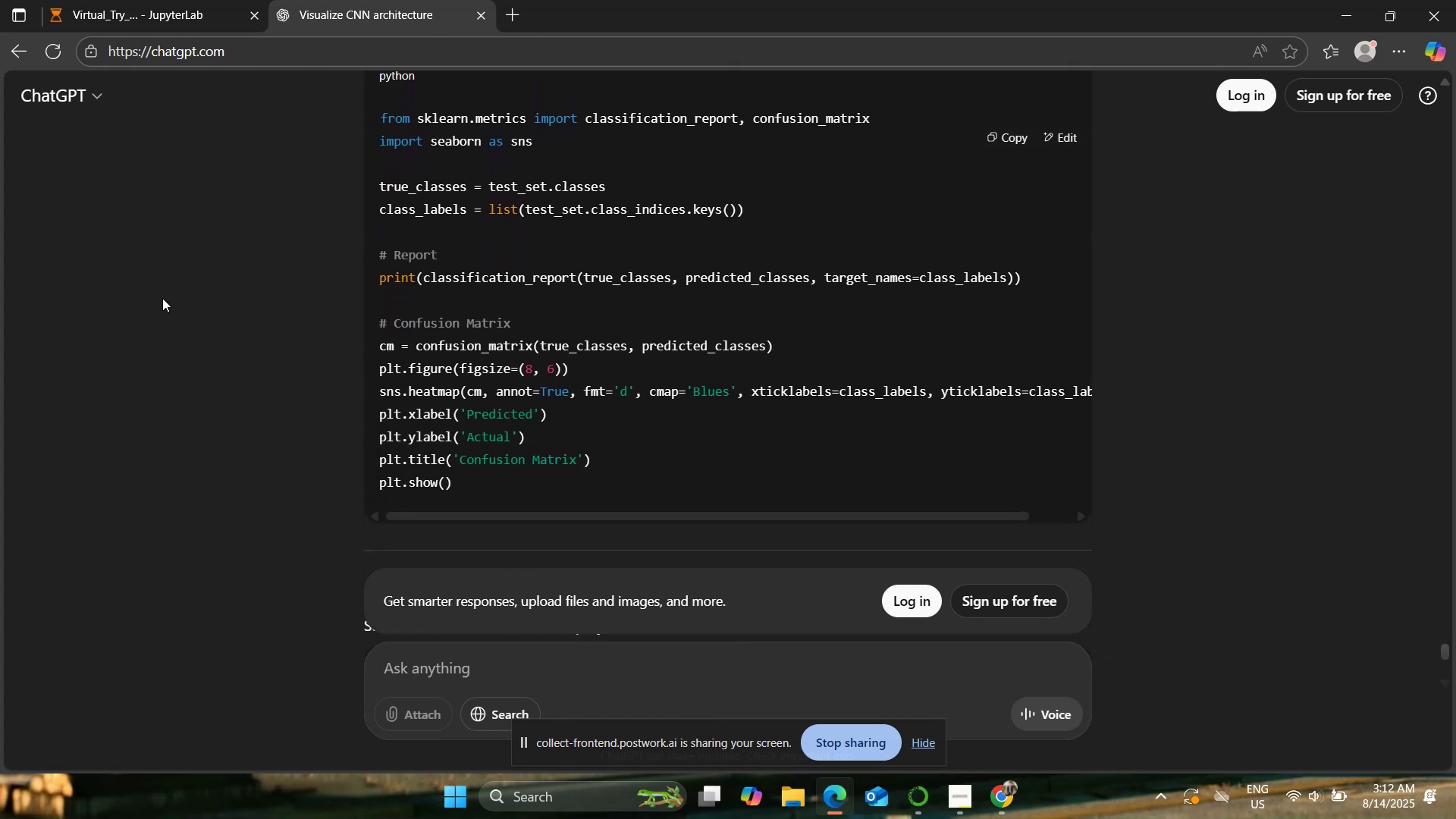 
scroll: coordinate [162, 298], scroll_direction: up, amount: 10.0
 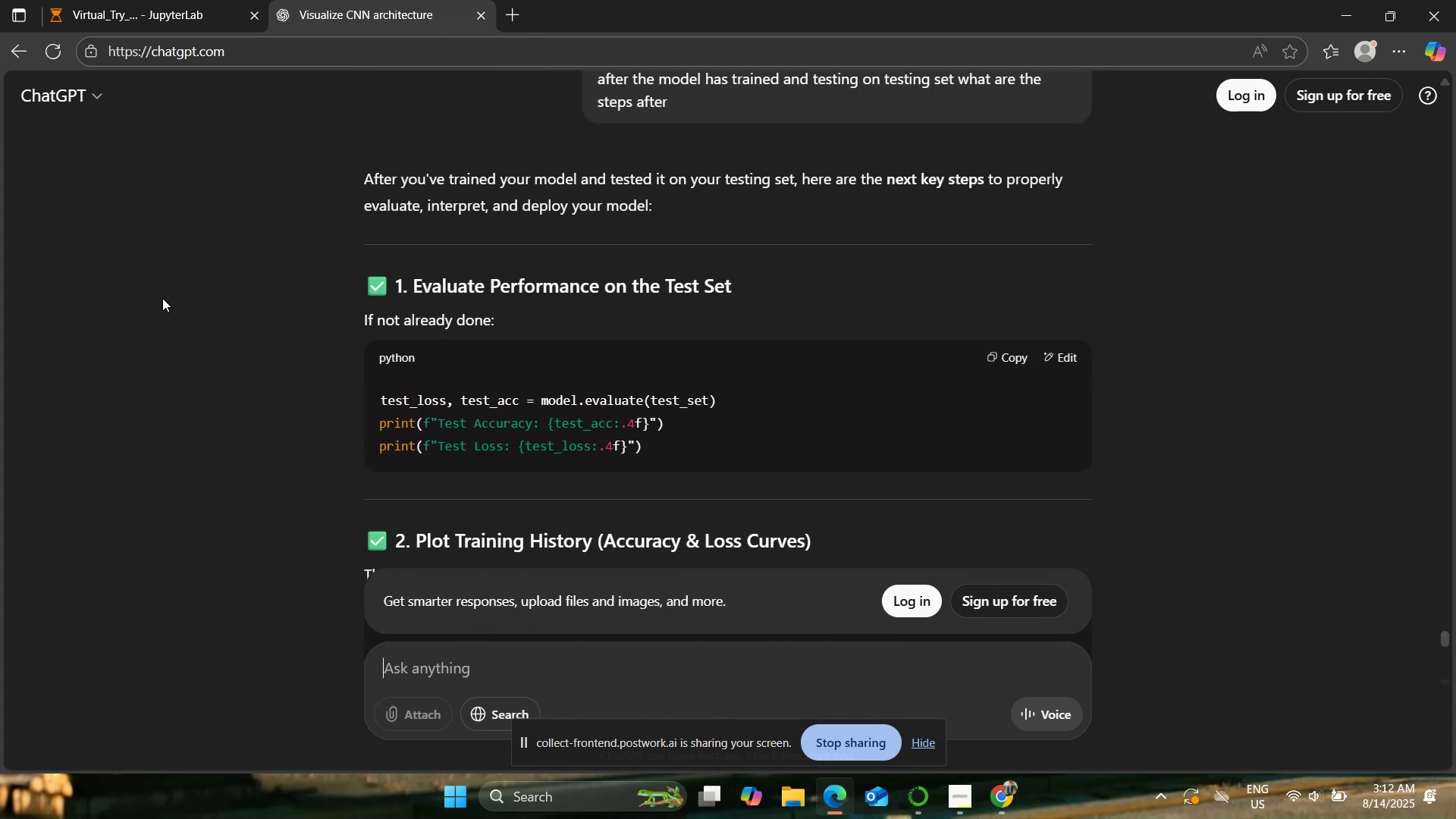 
scroll: coordinate [162, 298], scroll_direction: down, amount: 2.0
 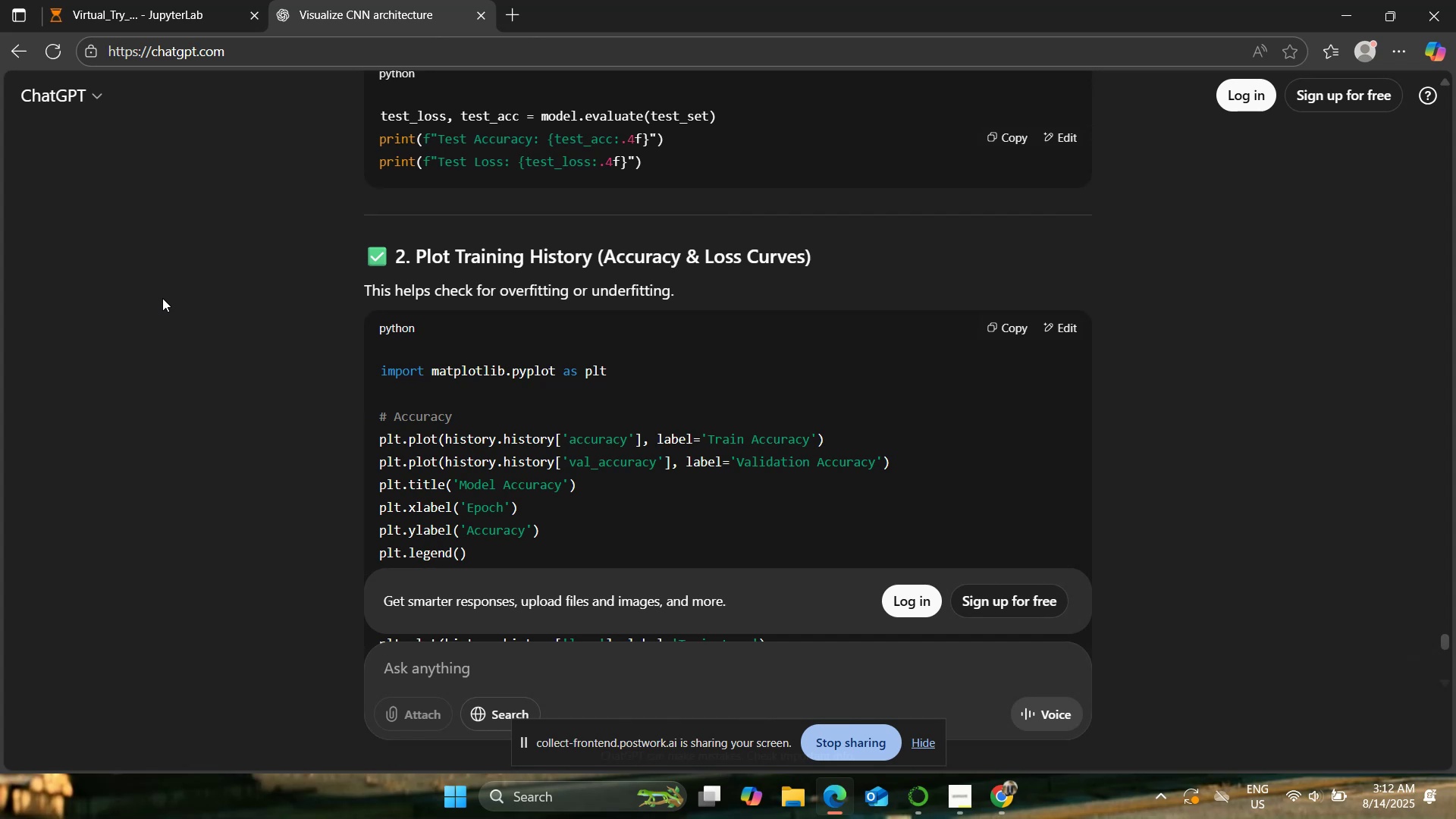 
wait(9.83)
 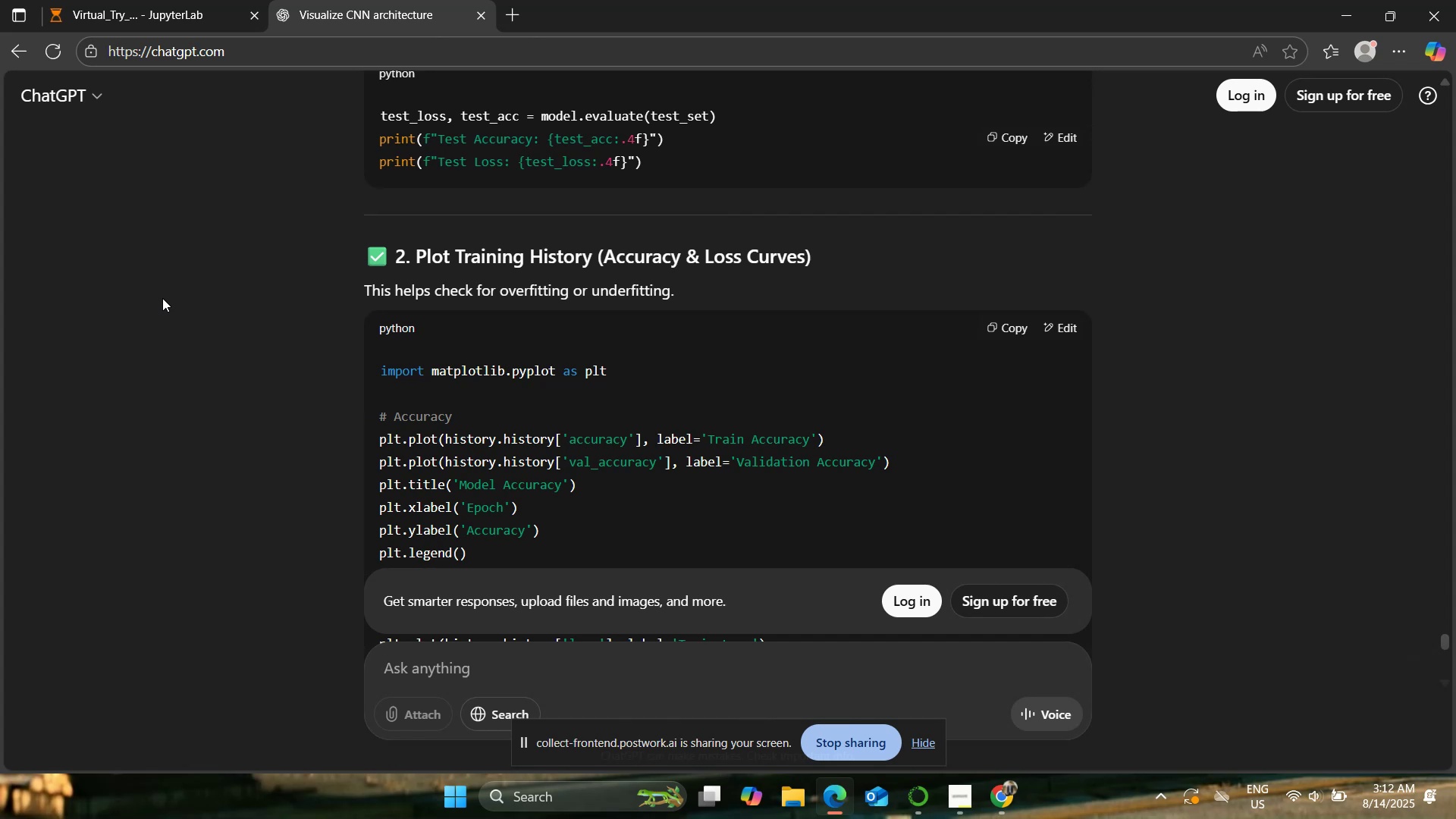 
scroll: coordinate [166, 273], scroll_direction: down, amount: 5.0
 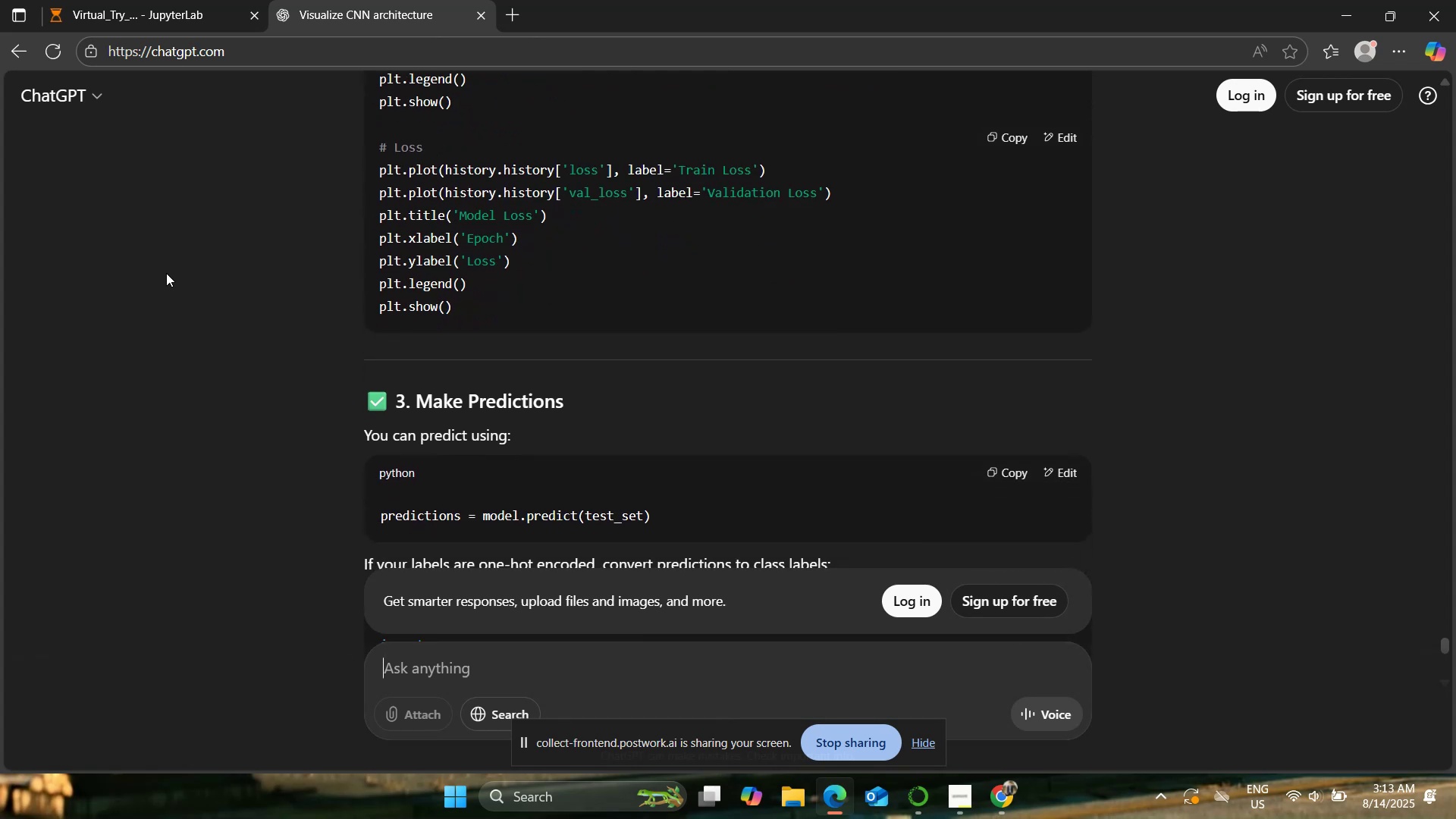 
scroll: coordinate [166, 273], scroll_direction: down, amount: 2.0
 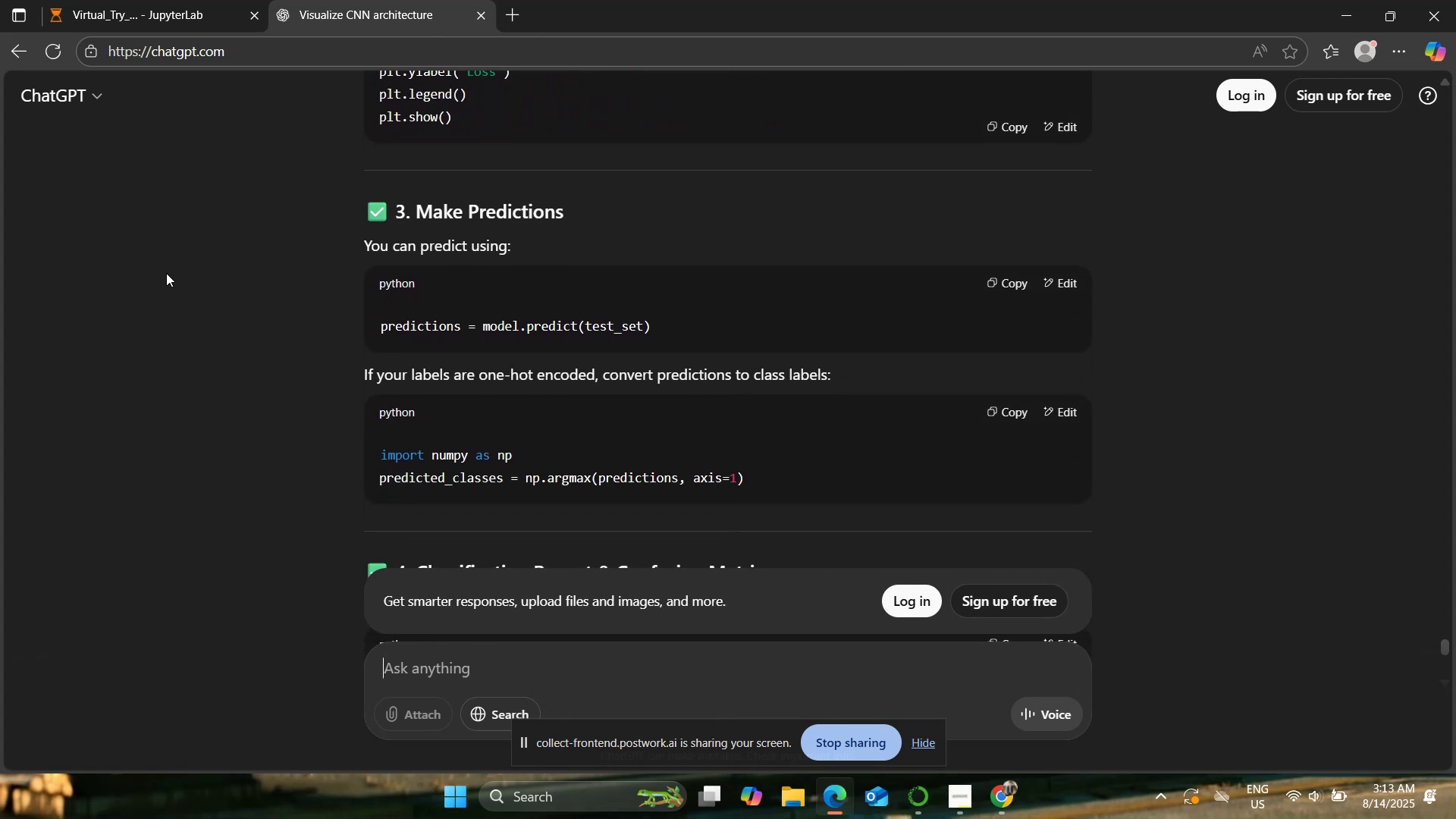 
scroll: coordinate [166, 273], scroll_direction: up, amount: 1.0
 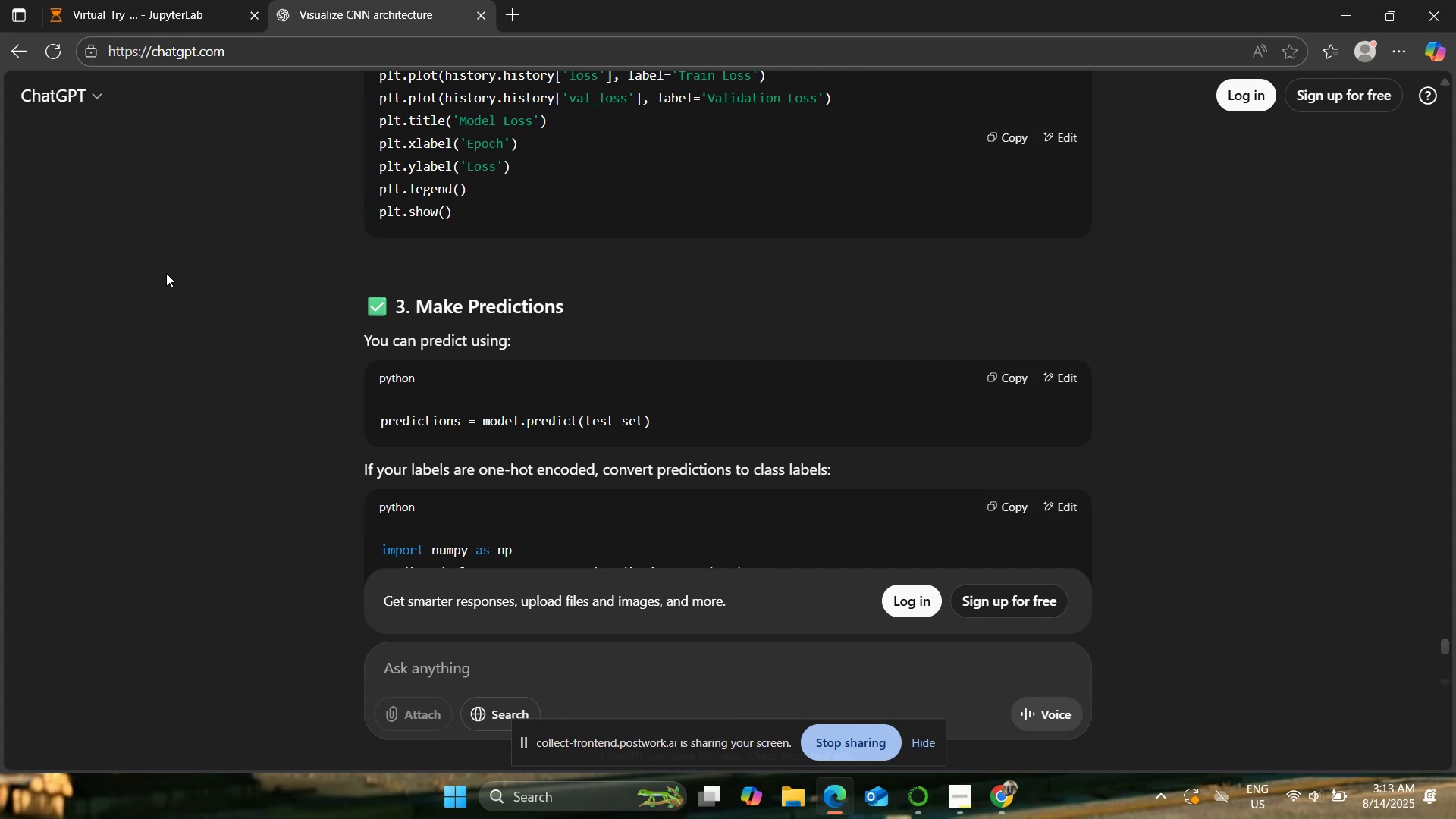 
wait(6.0)
 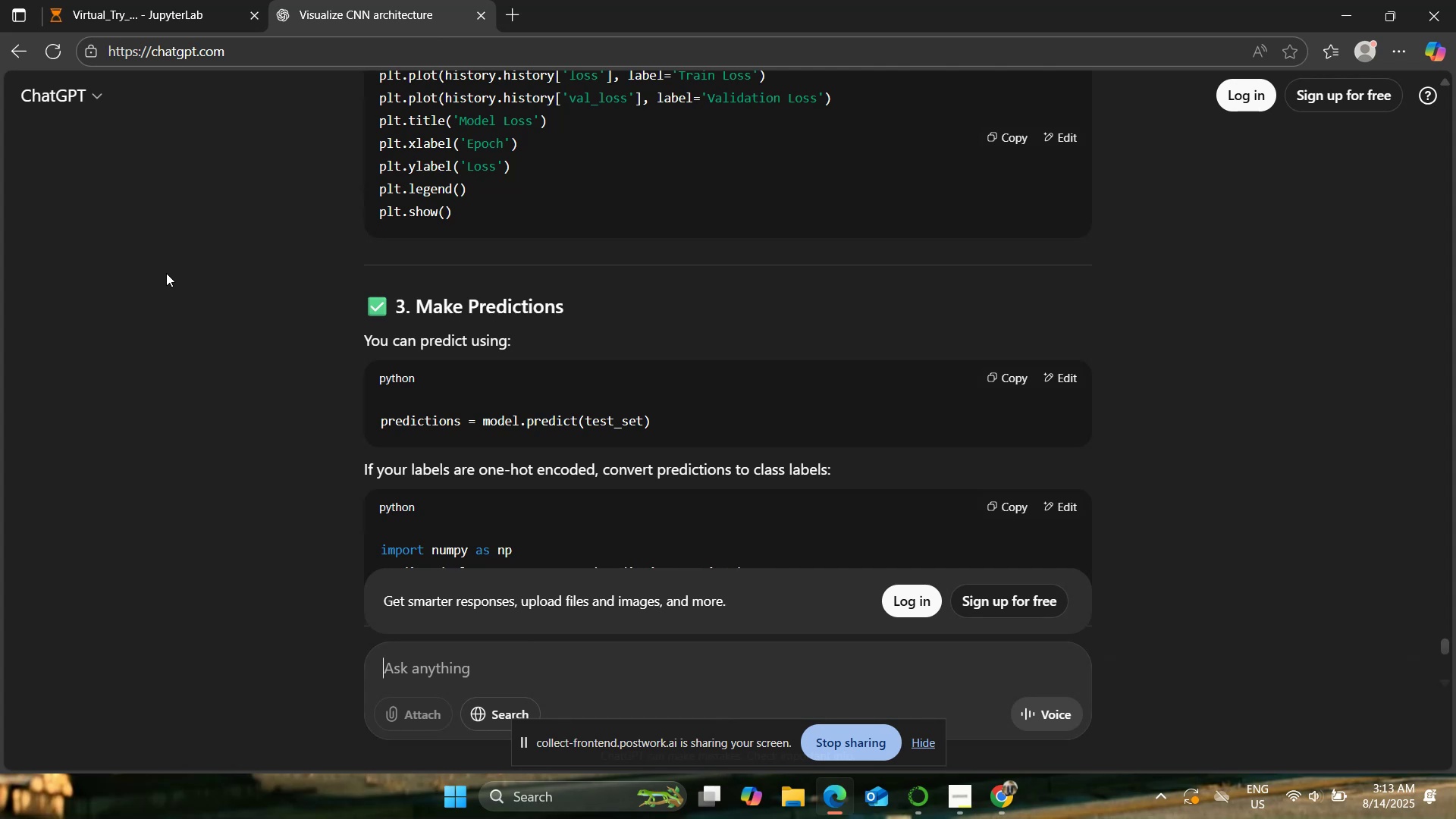 
scroll: coordinate [166, 273], scroll_direction: down, amount: 4.0
 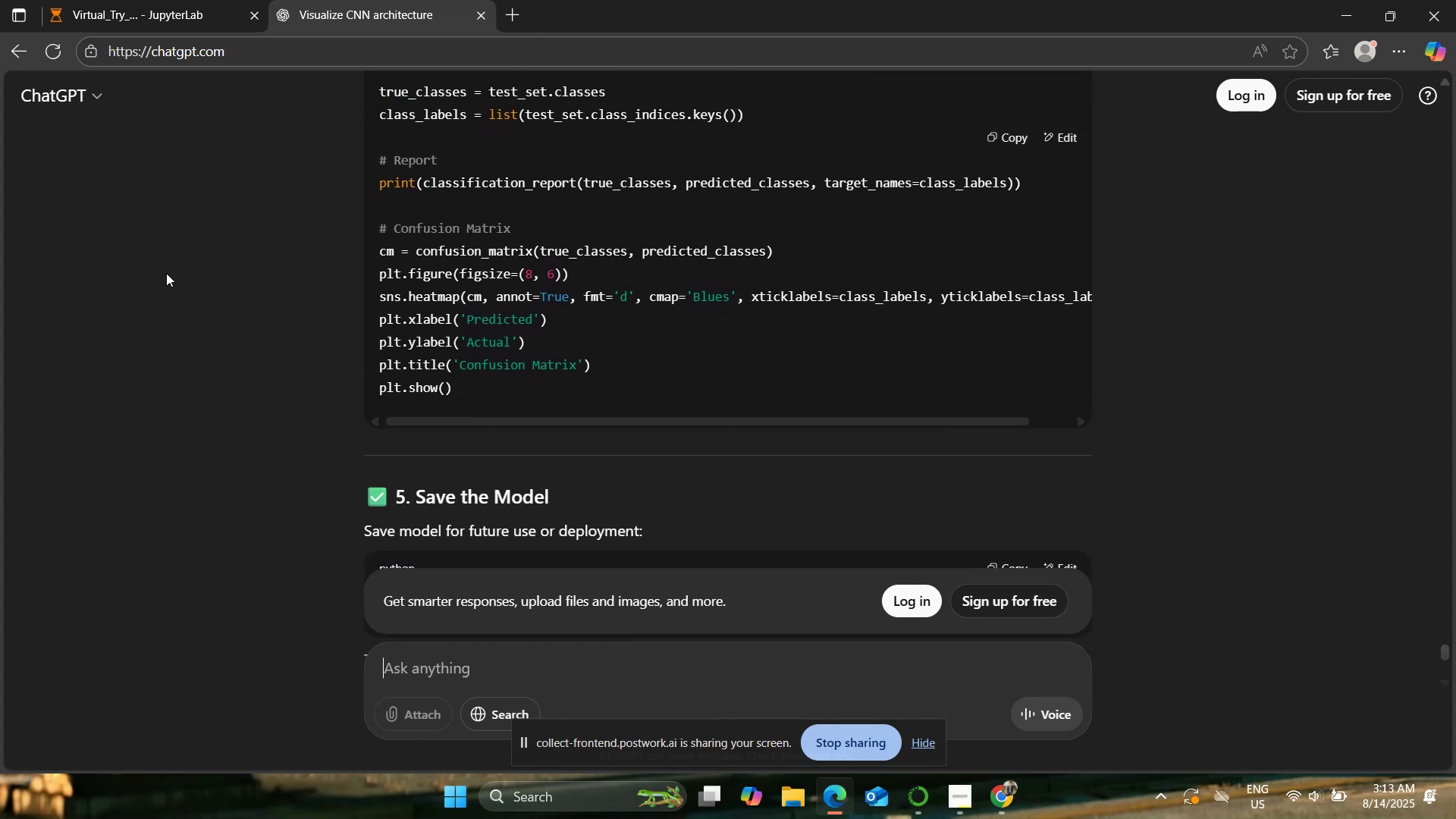 
scroll: coordinate [166, 273], scroll_direction: up, amount: 1.0
 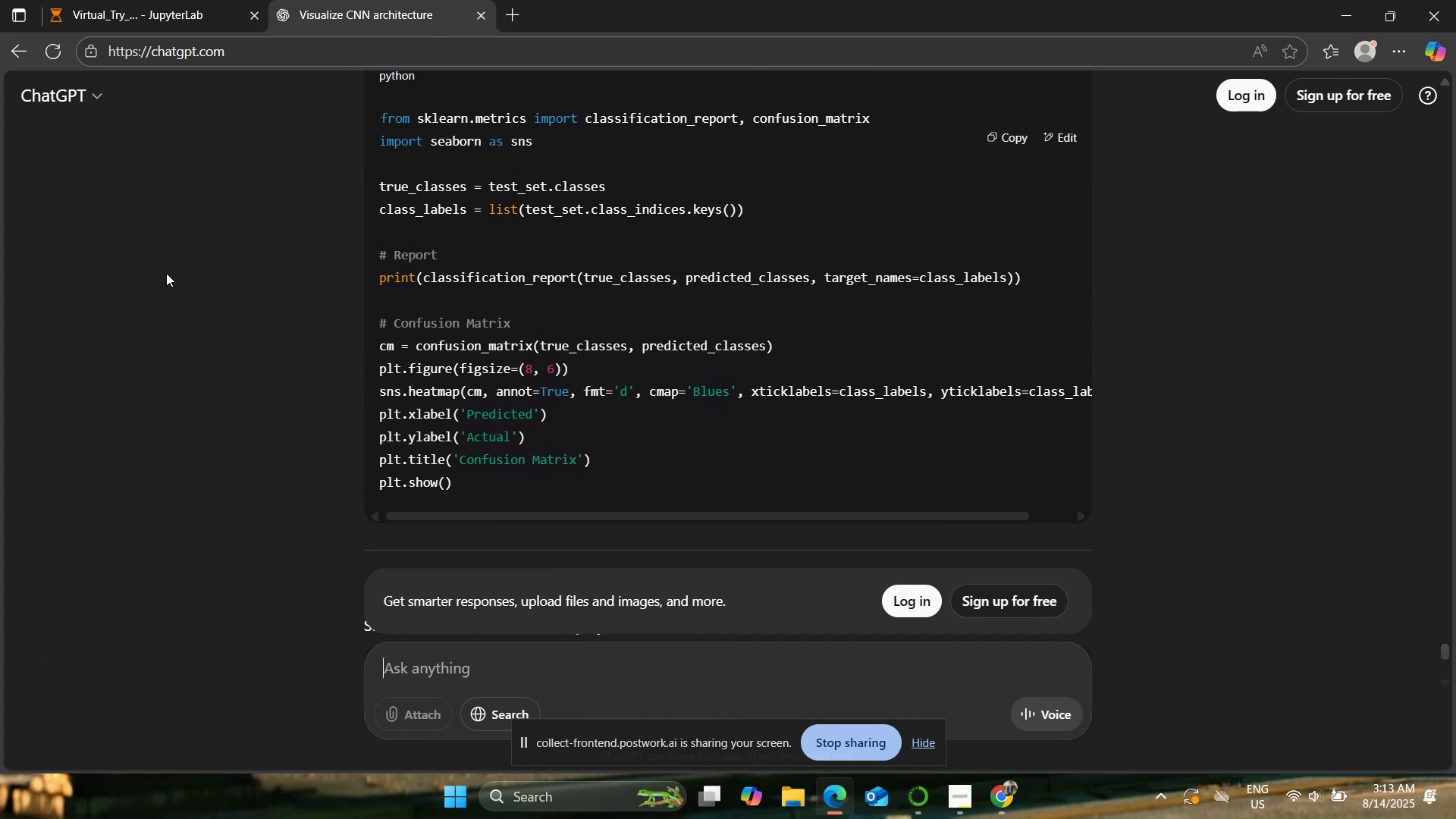 
scroll: coordinate [166, 273], scroll_direction: down, amount: 2.0
 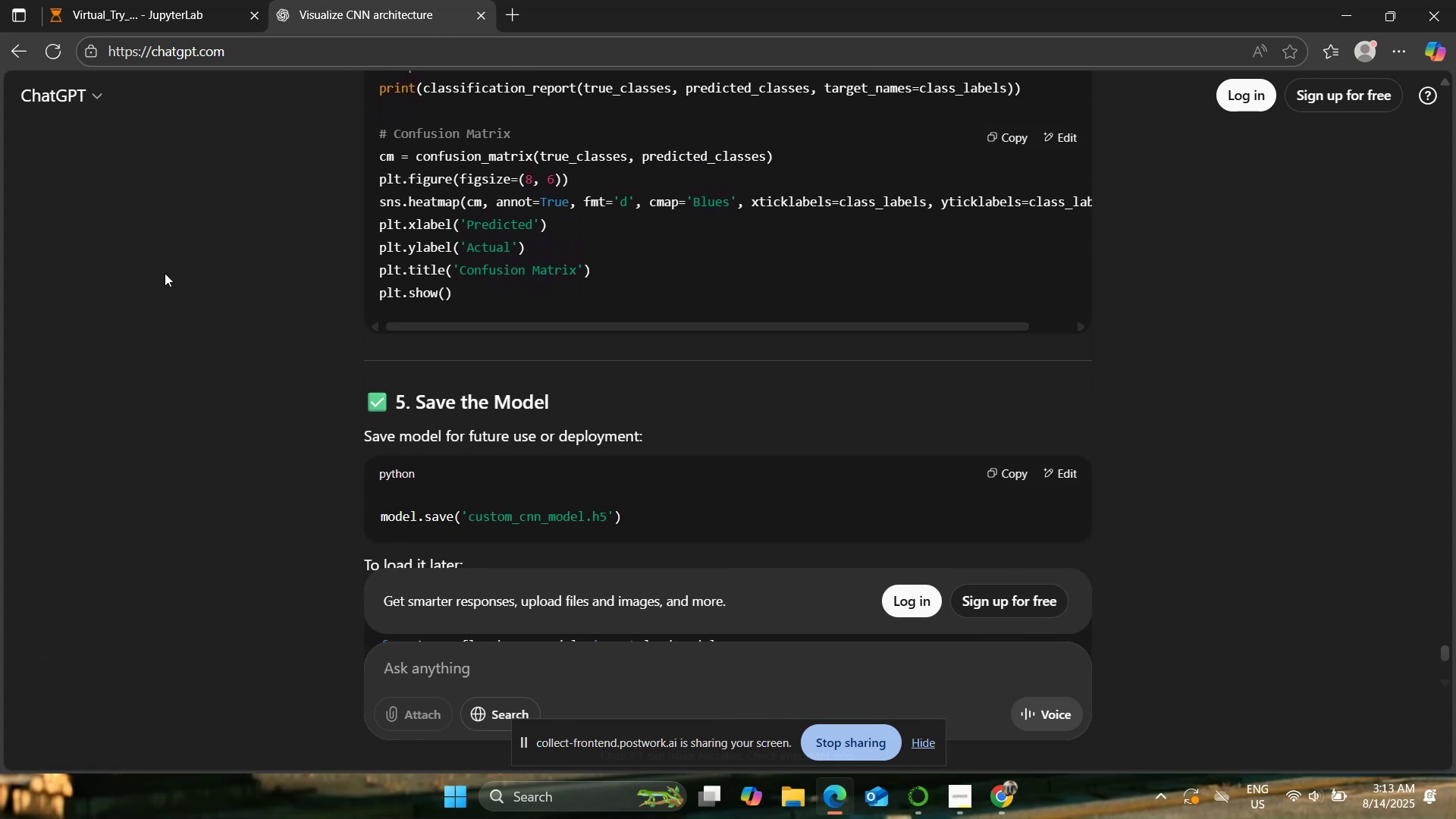 
left_click([212, 0])
 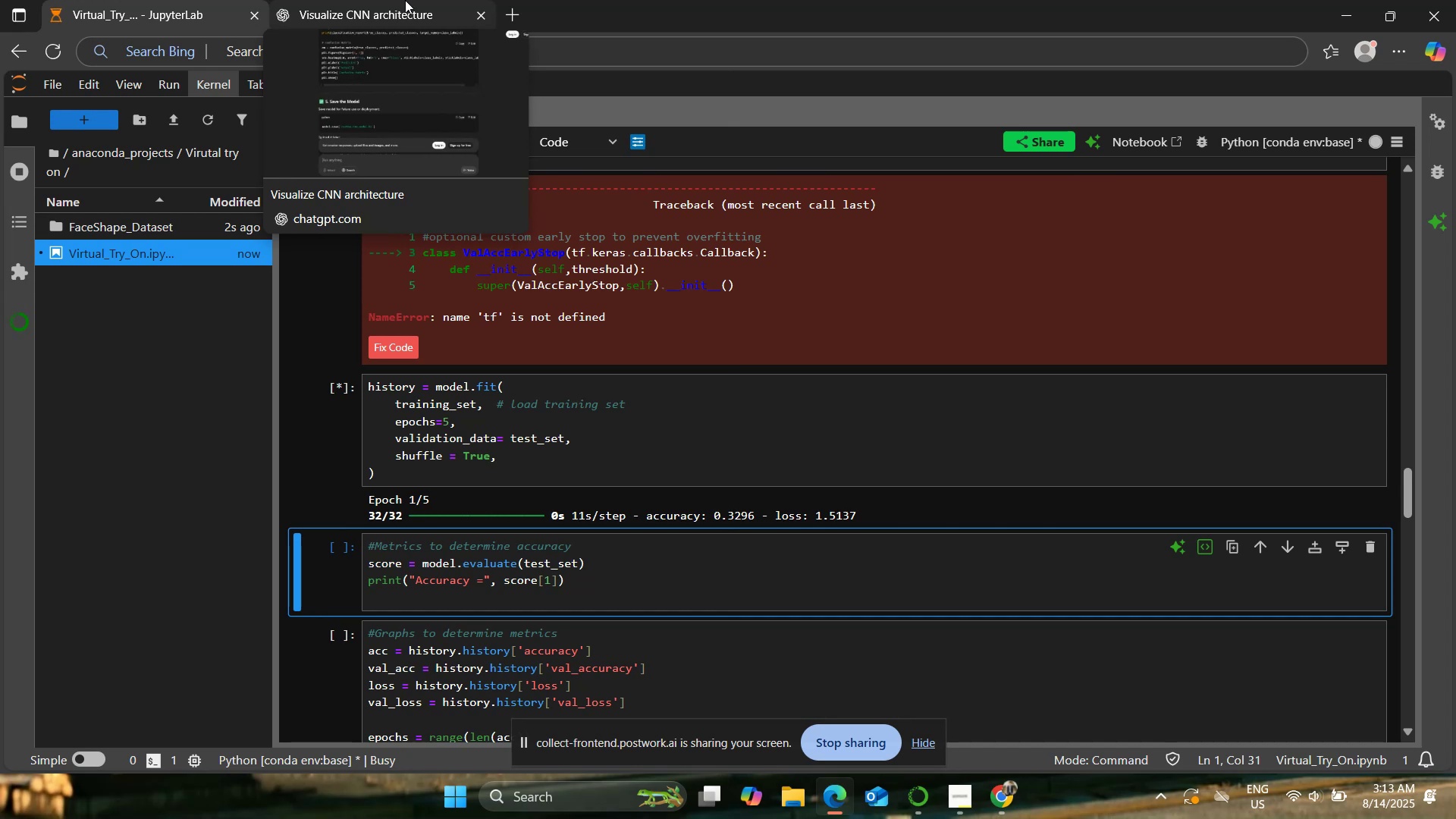 
left_click([405, 0])
 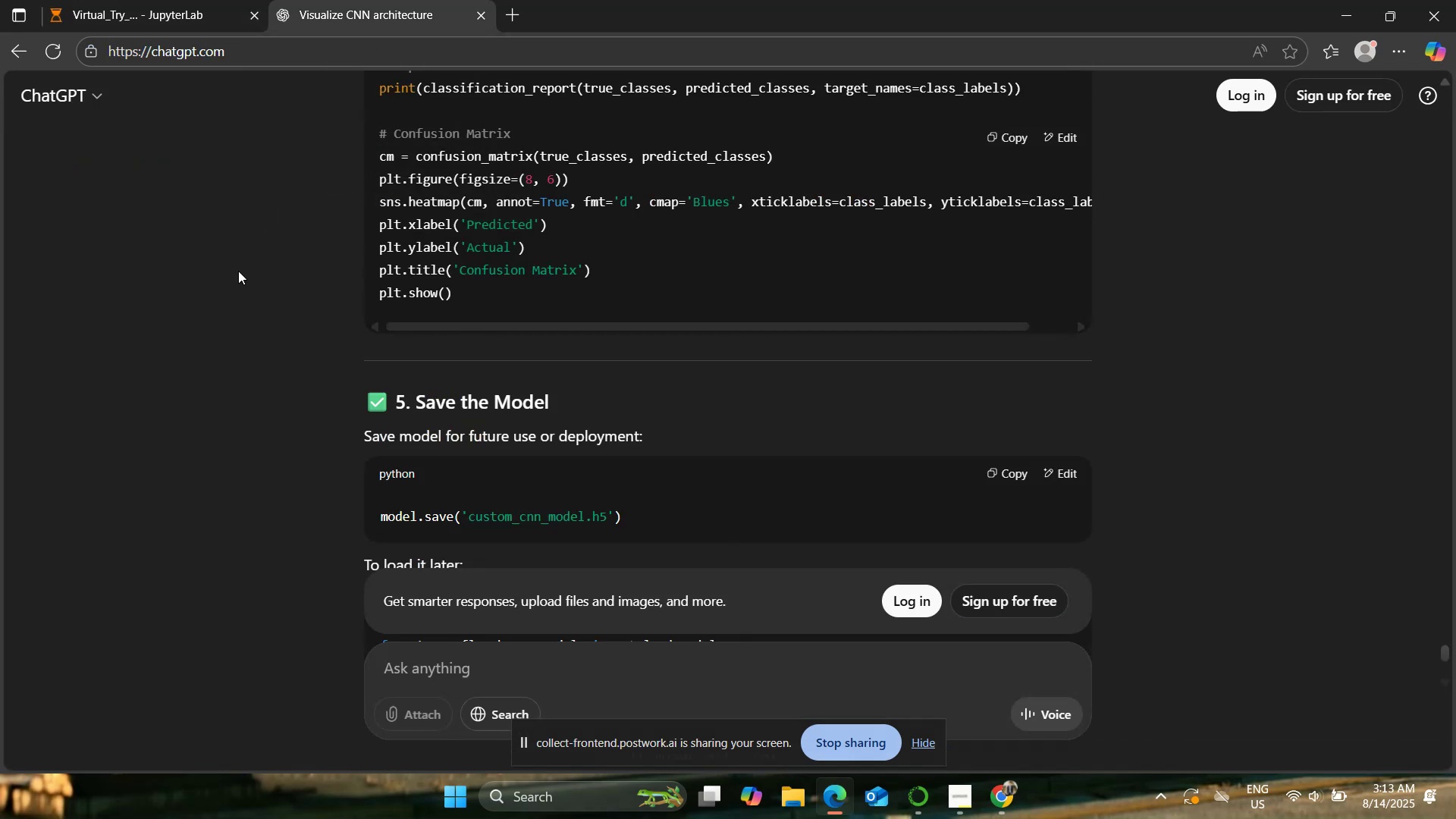 
scroll: coordinate [234, 267], scroll_direction: down, amount: 2.0
 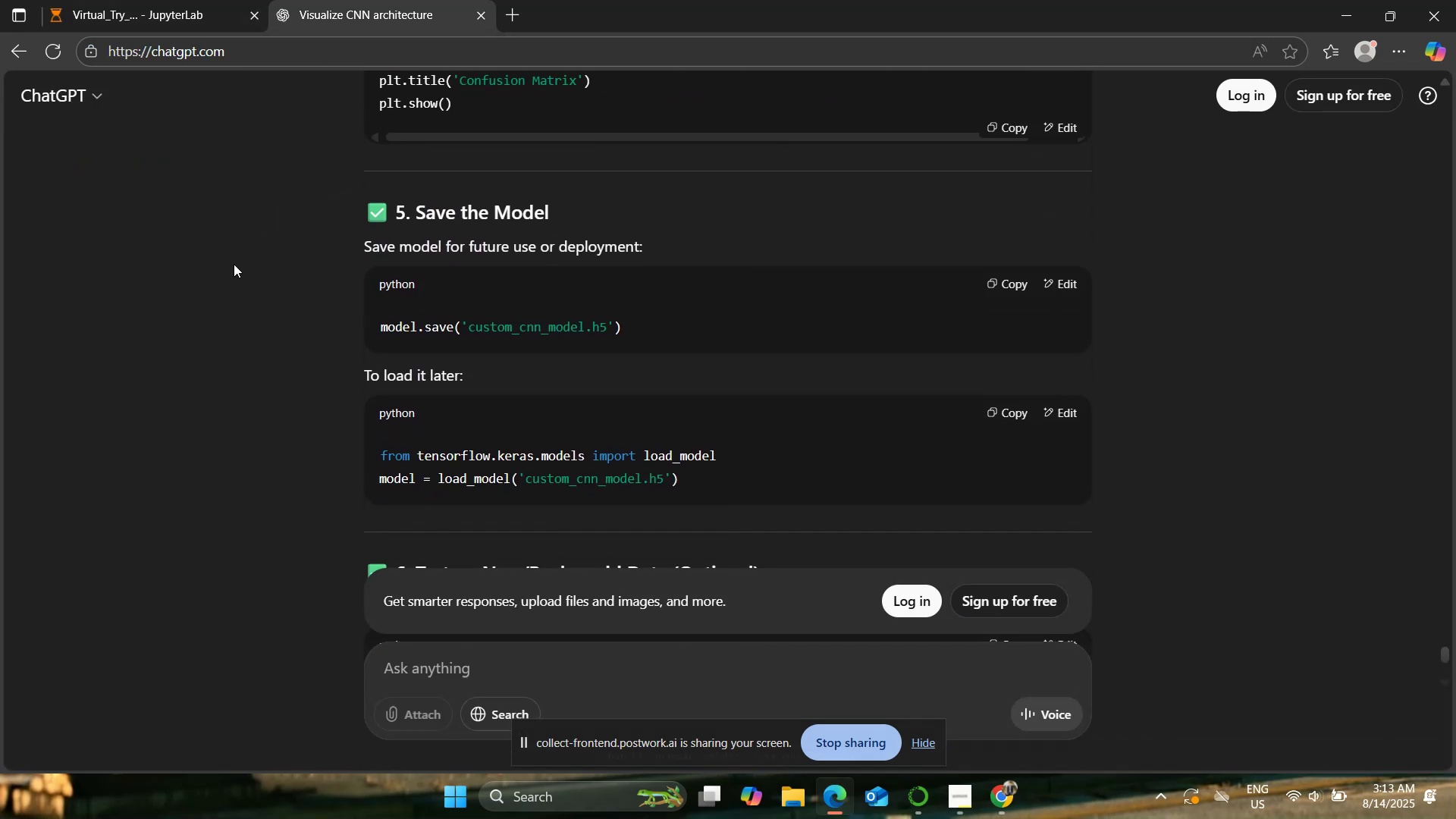 
left_click([182, 0])
 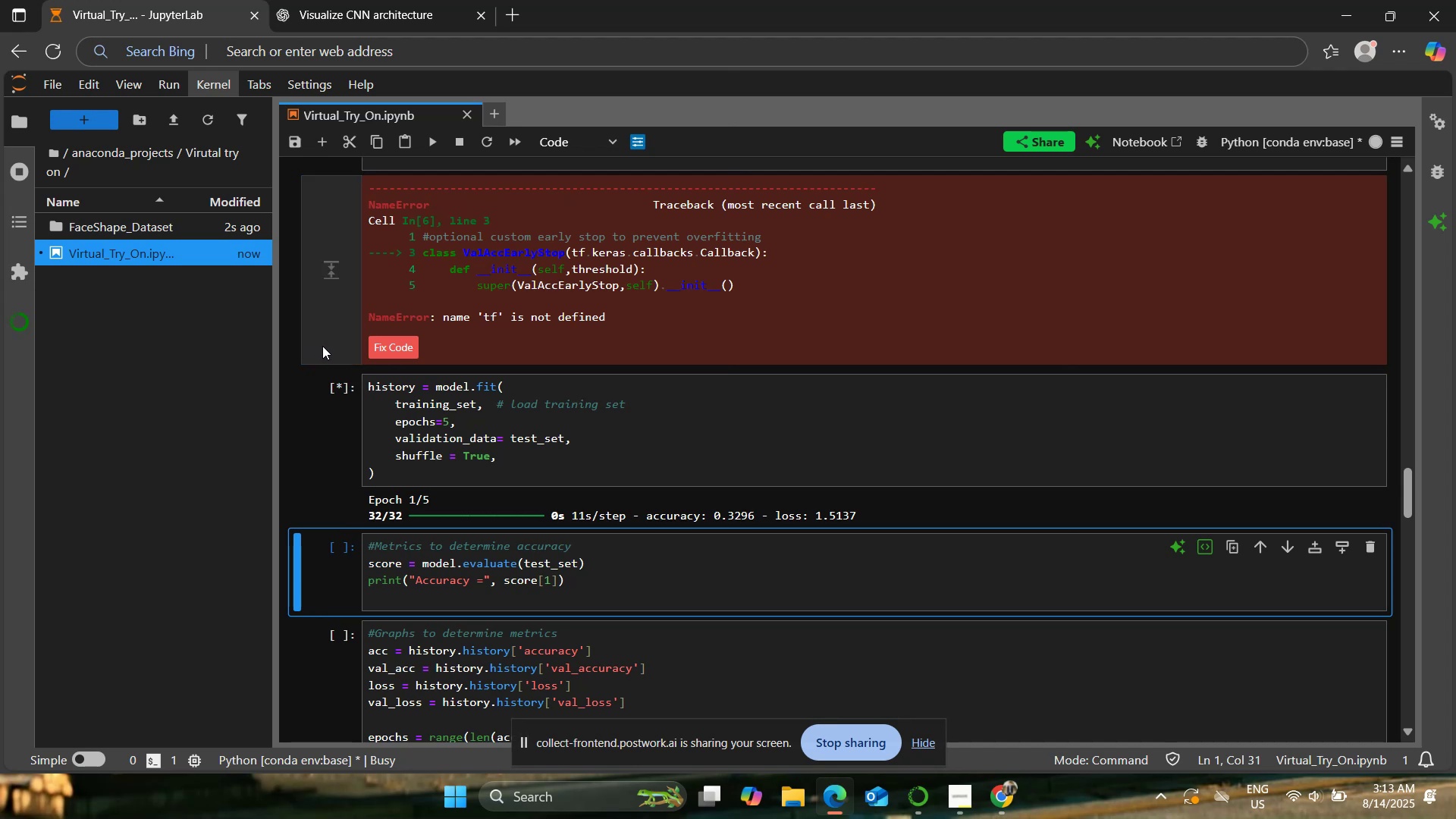 
wait(5.5)
 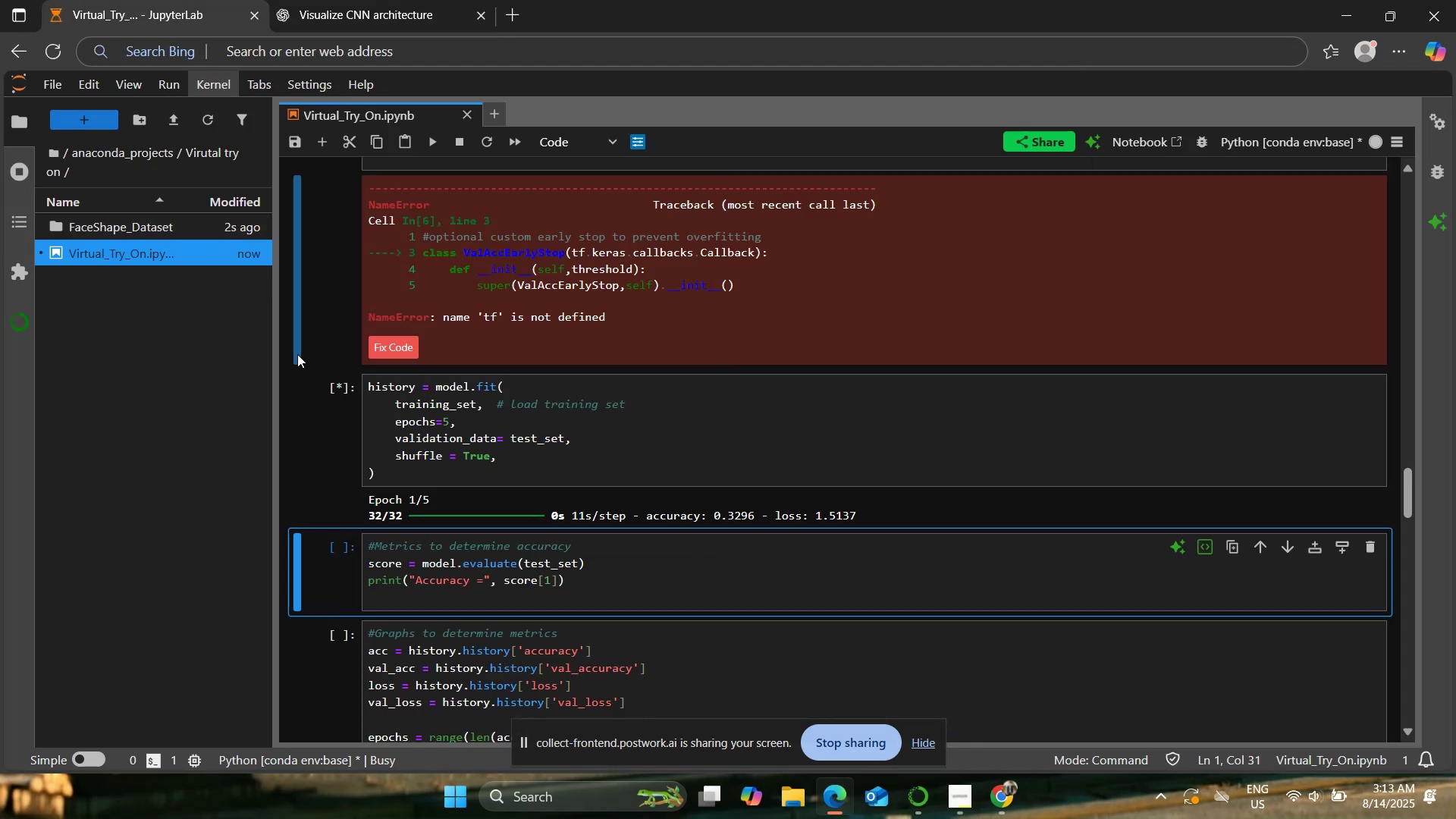 
left_click([388, 0])
 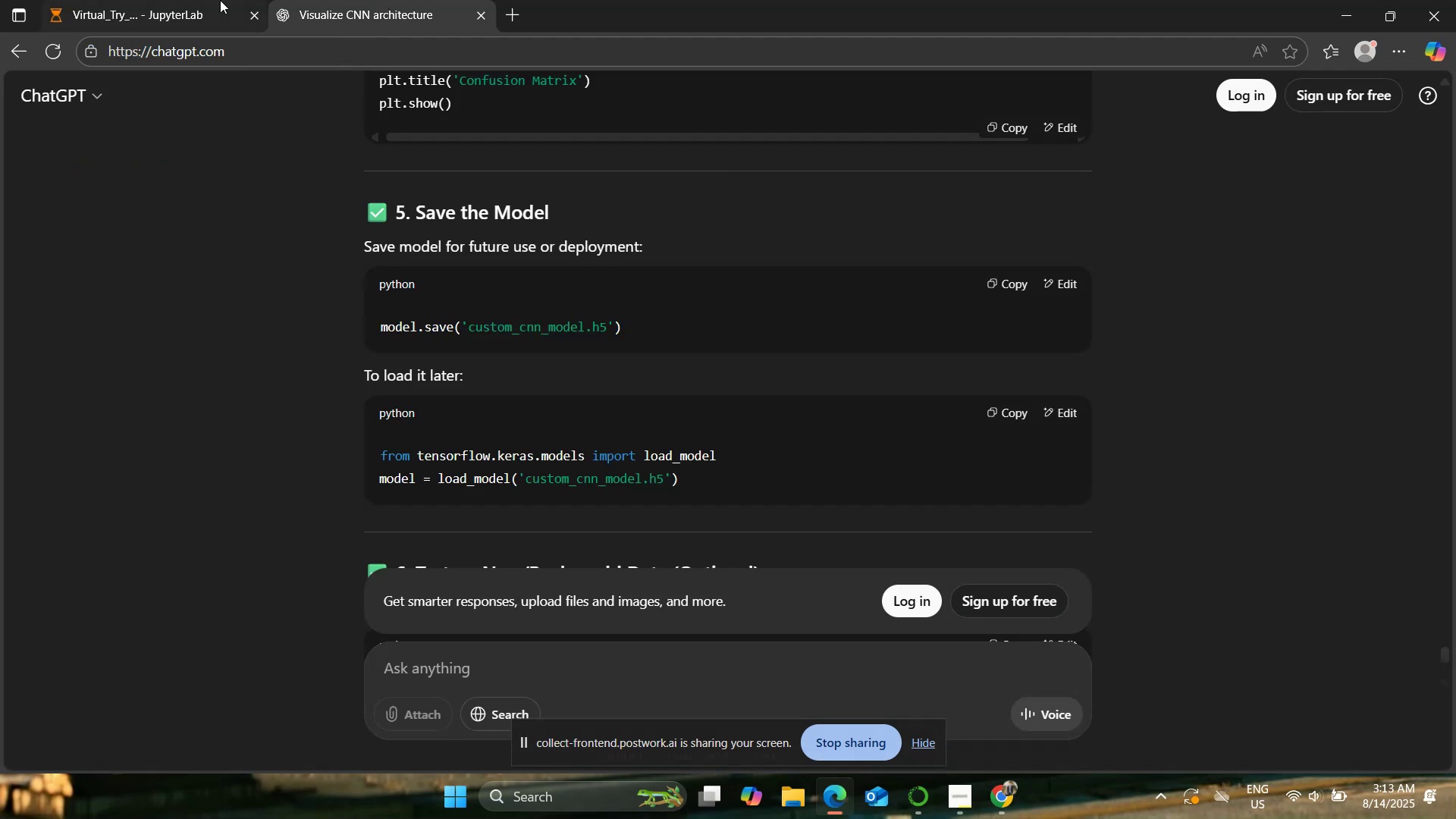 
left_click([219, 0])
 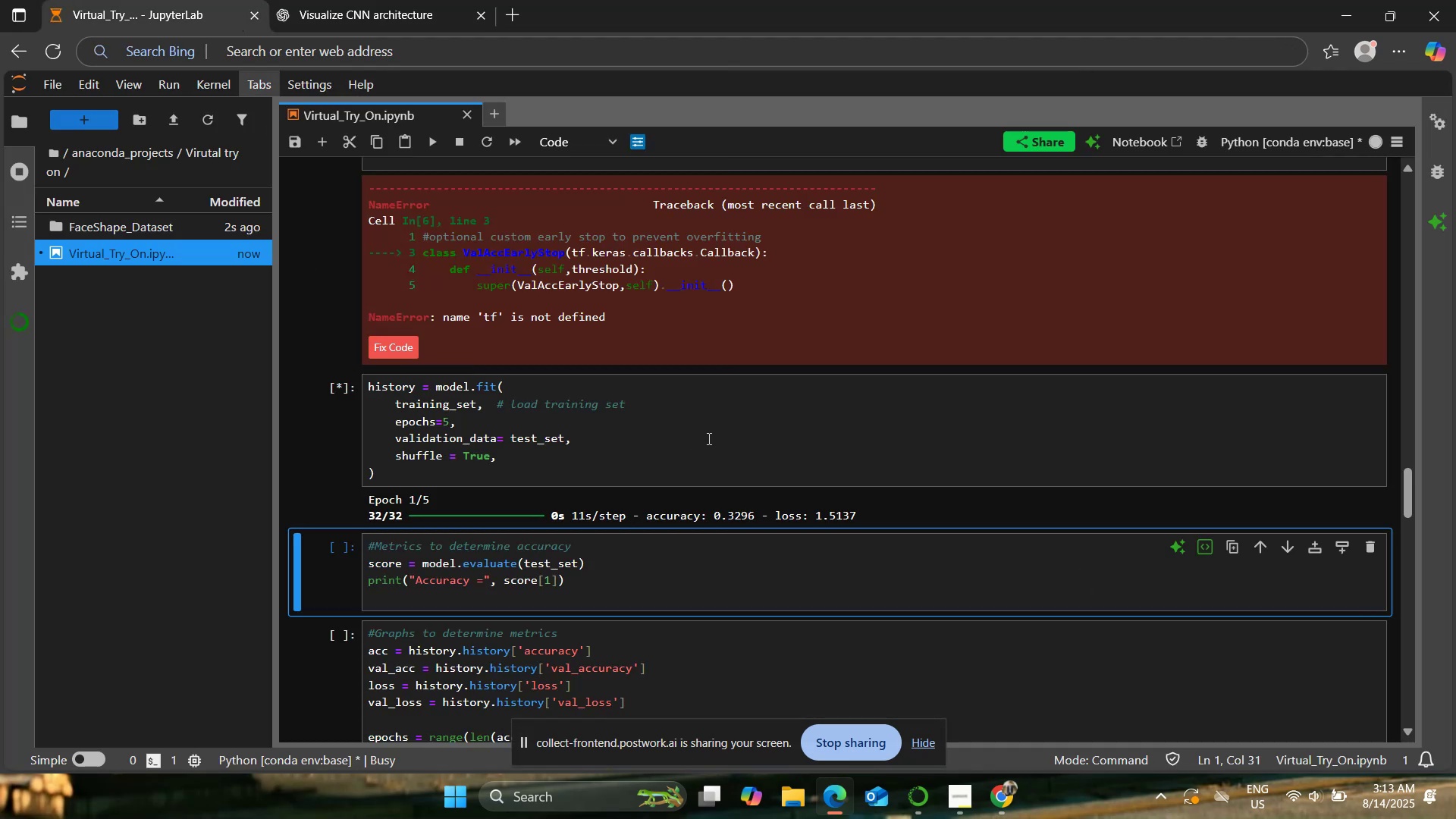 
scroll: coordinate [708, 438], scroll_direction: down, amount: 1.0
 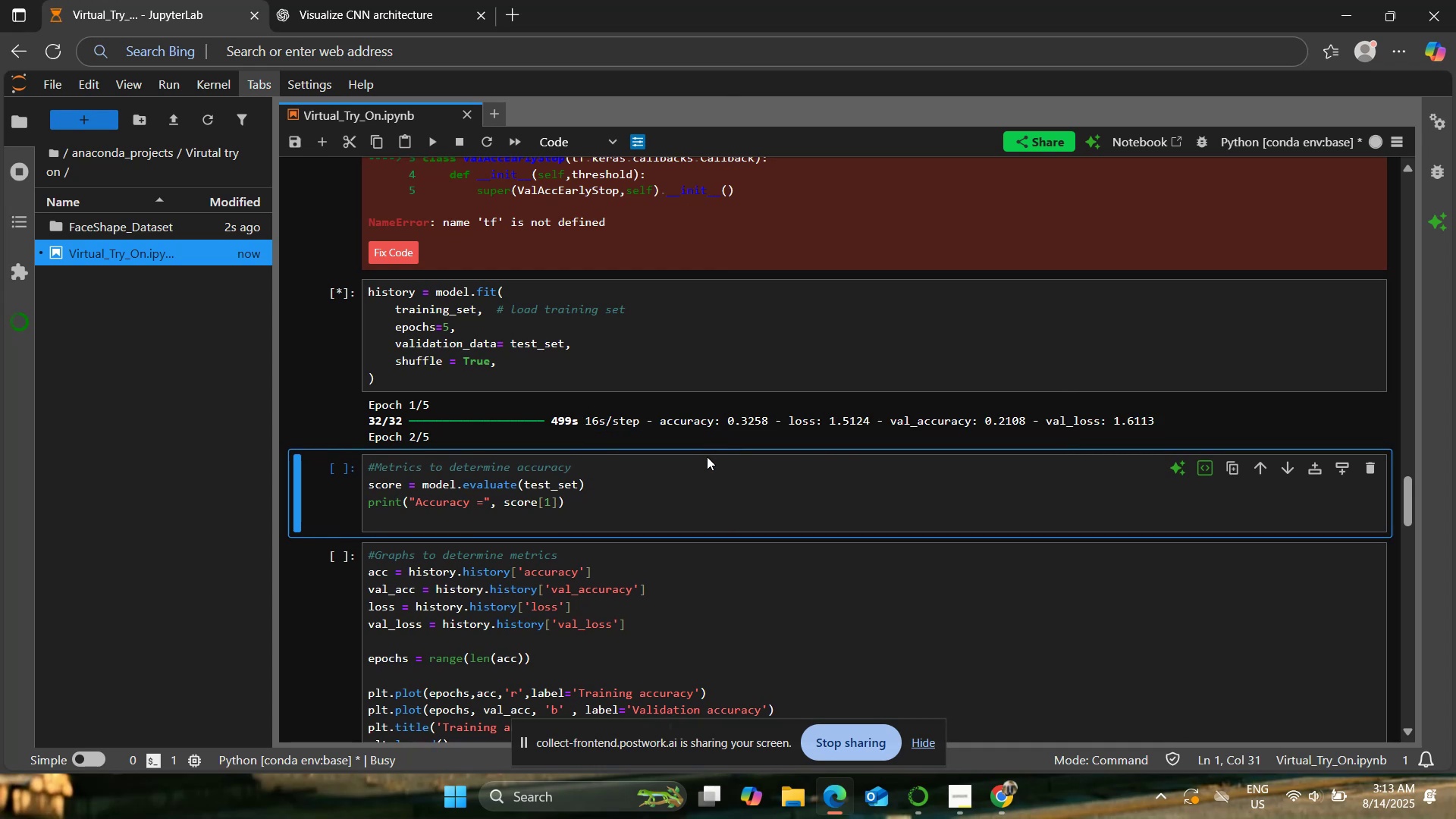 
wait(9.24)
 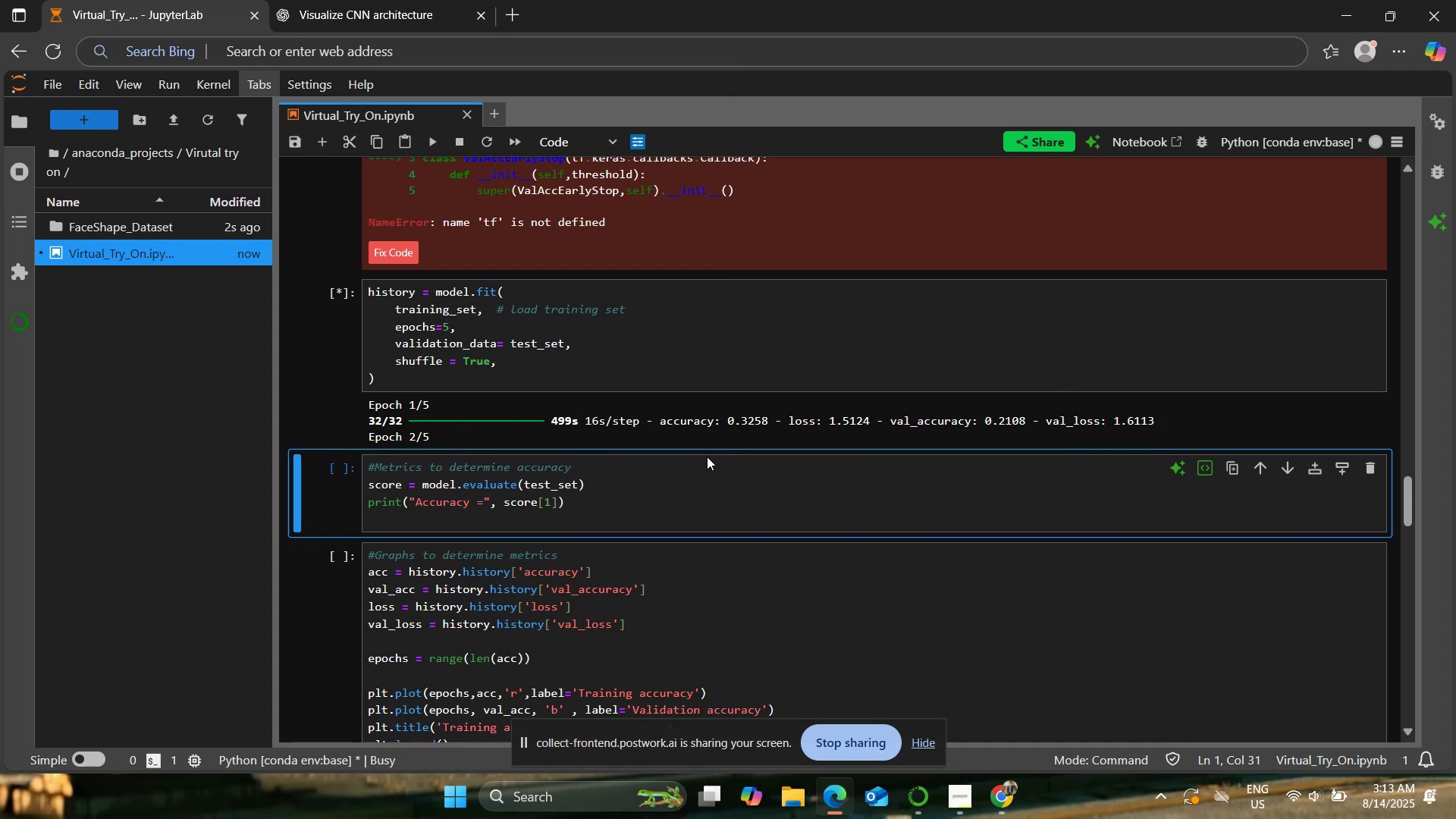 
scroll: coordinate [704, 478], scroll_direction: down, amount: 1.0
 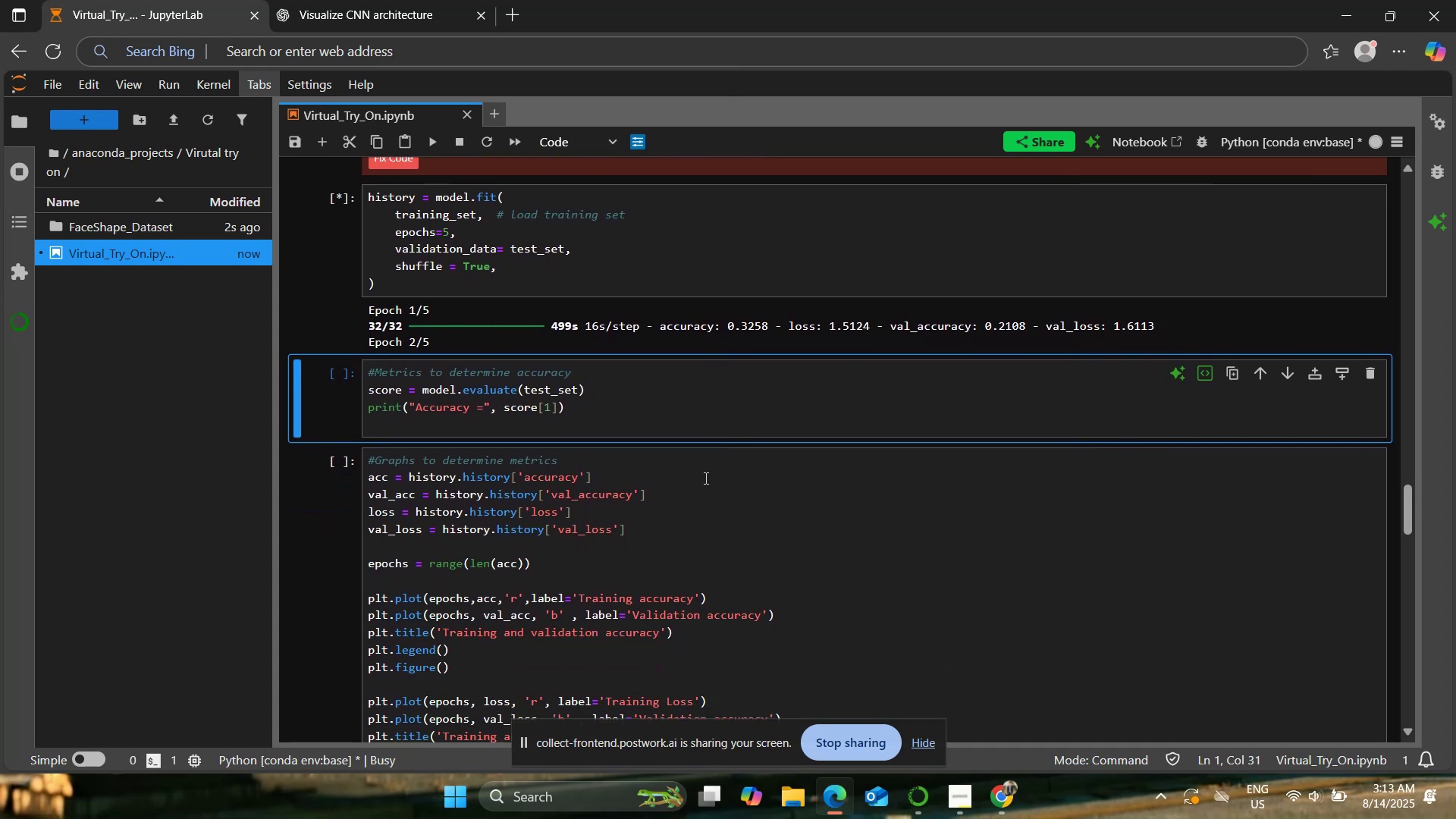 
scroll: coordinate [704, 478], scroll_direction: up, amount: 1.0
 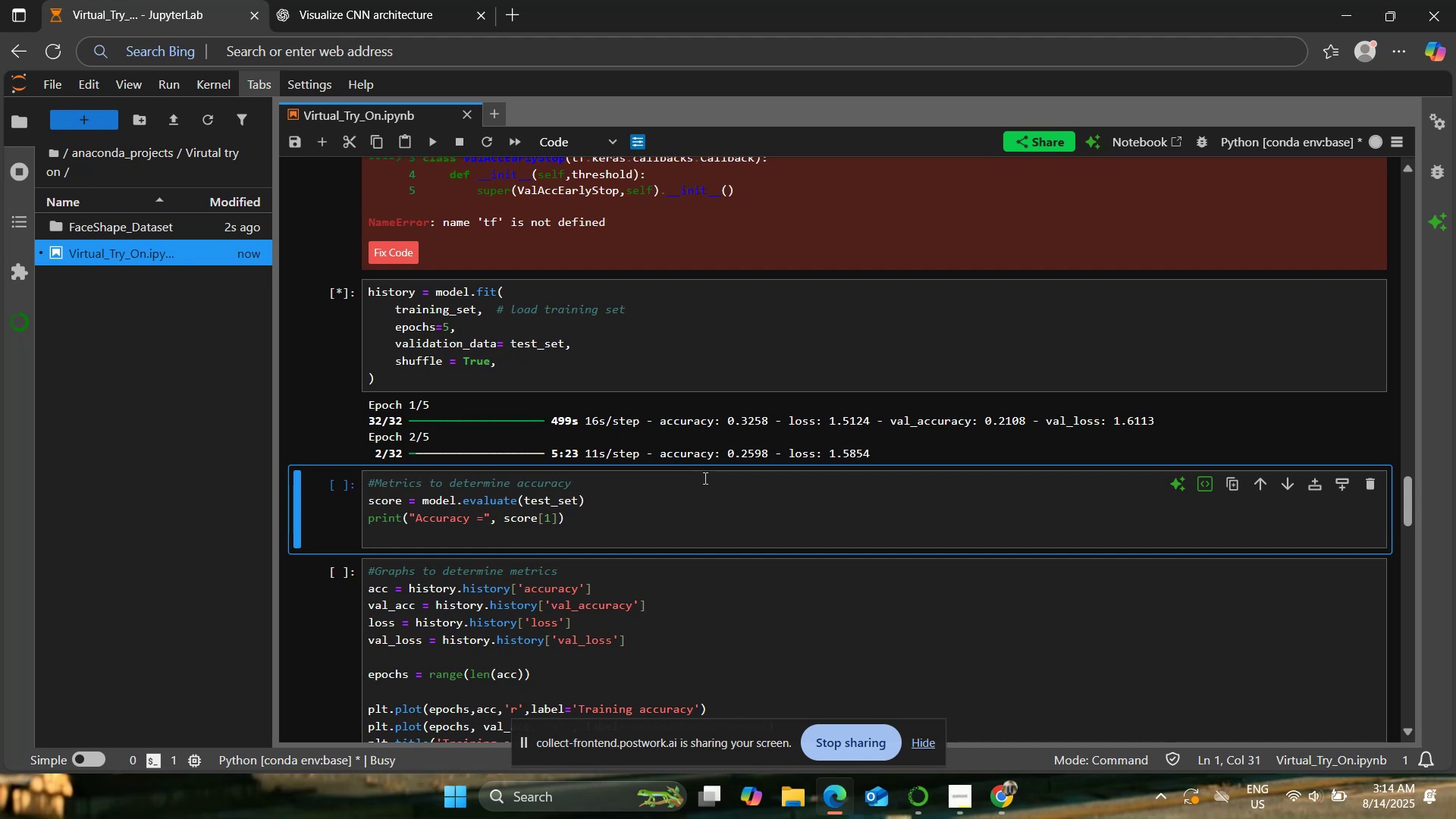 
wait(29.81)
 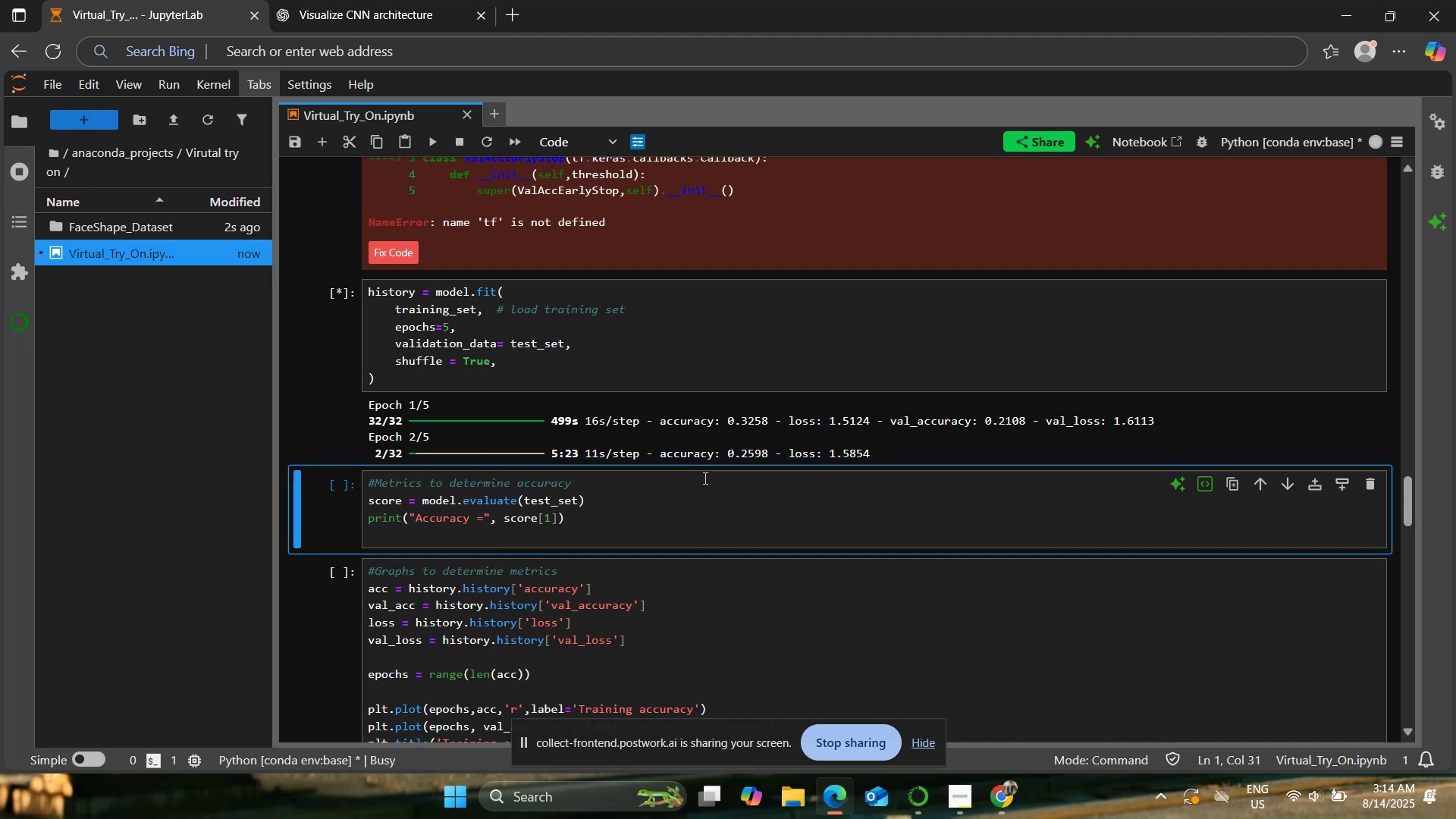 
scroll: coordinate [606, 389], scroll_direction: down, amount: 1.0
 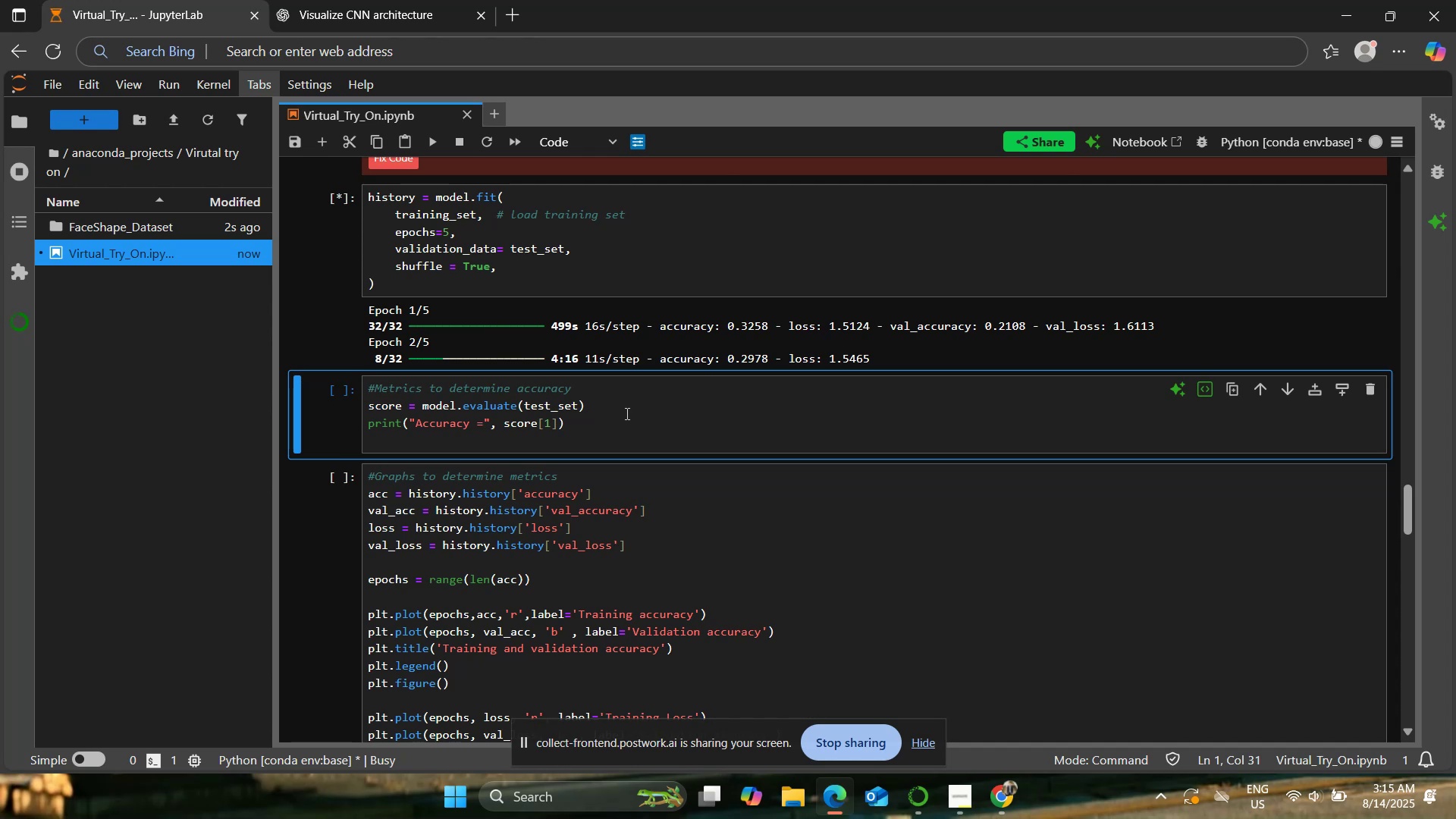 
wait(62.41)
 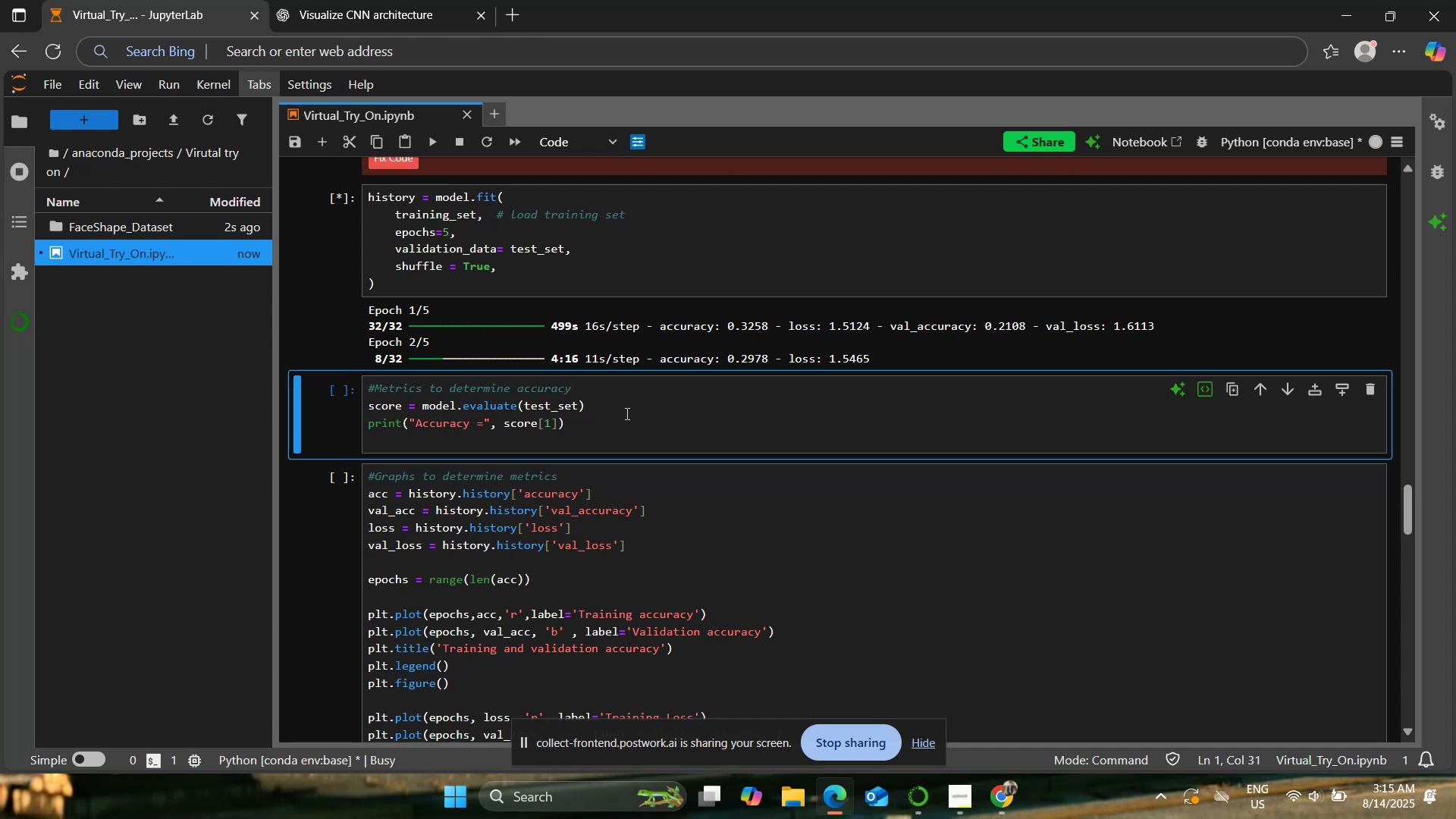 
scroll: coordinate [559, 446], scroll_direction: up, amount: 1.0
 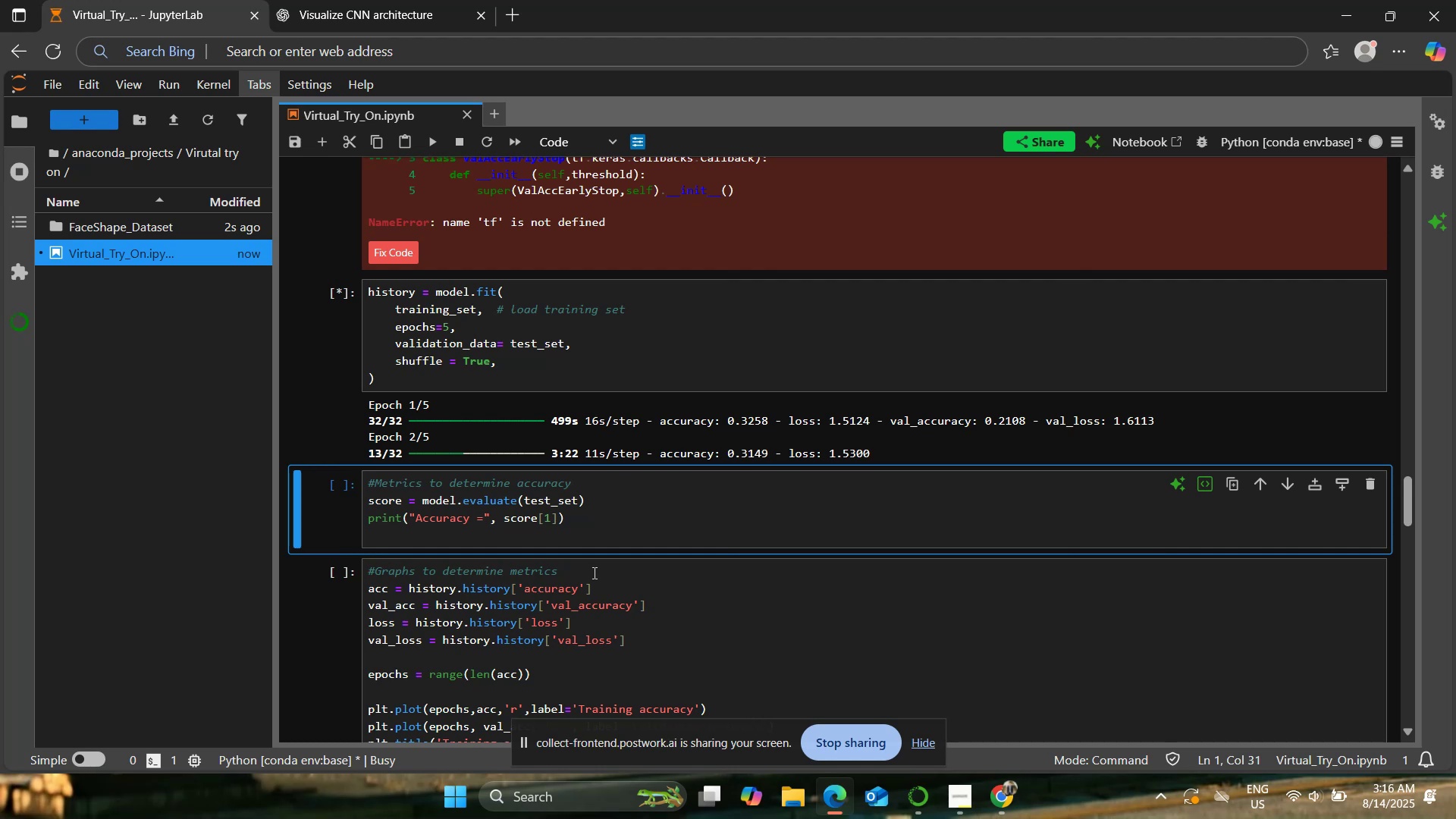 
wait(50.95)
 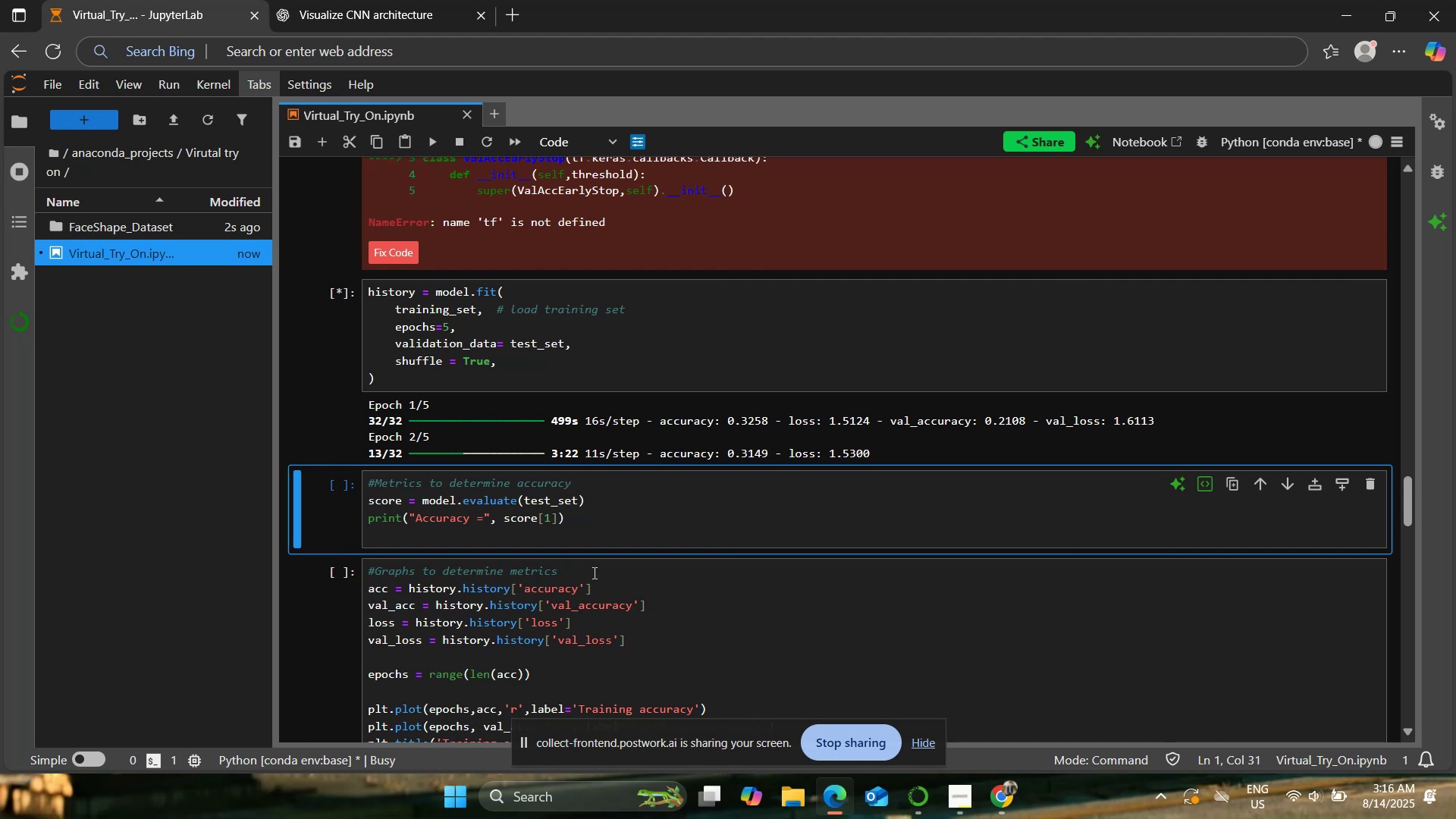 
scroll: coordinate [563, 528], scroll_direction: up, amount: 1.0
 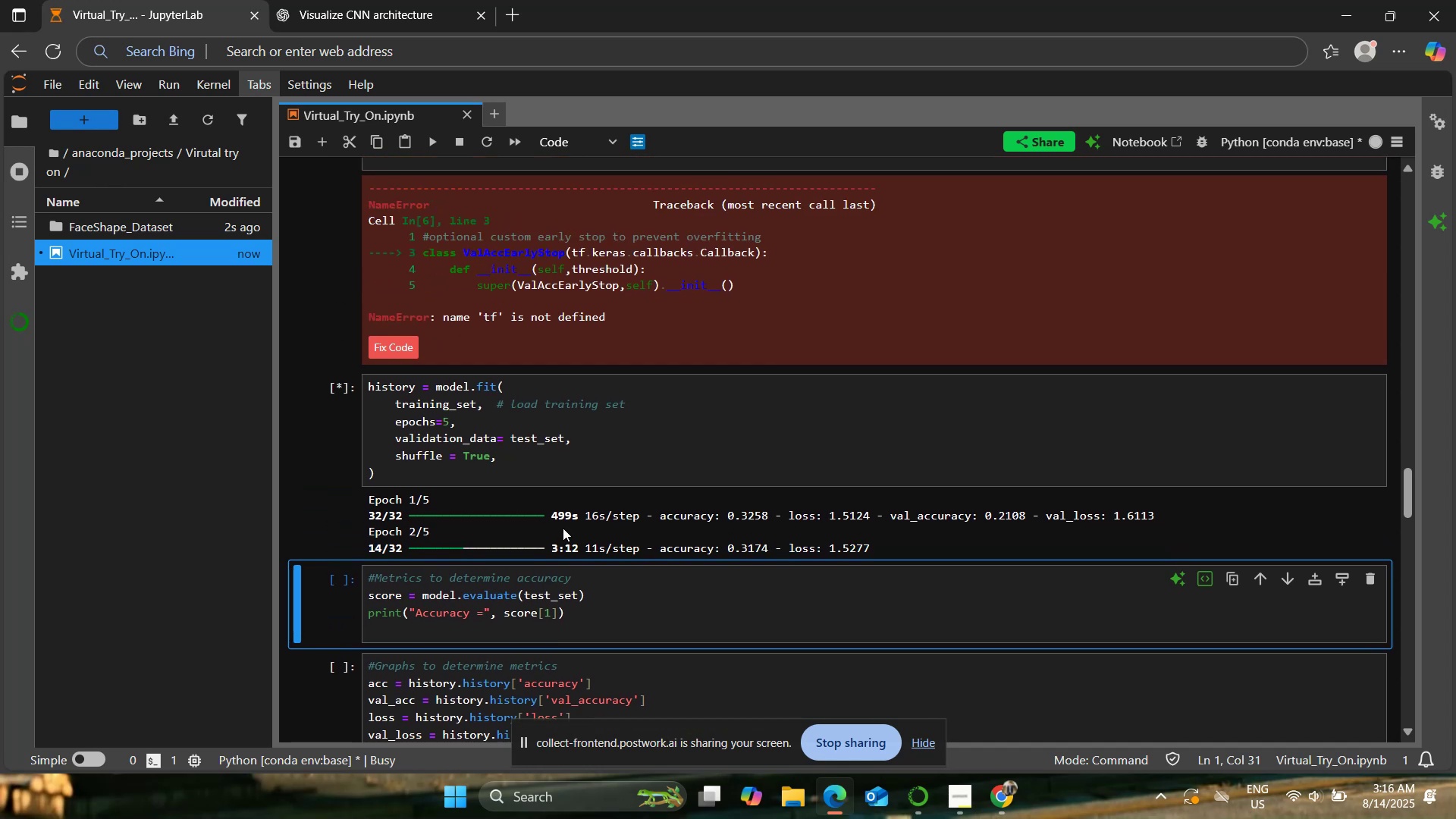 
scroll: coordinate [290, 458], scroll_direction: down, amount: 2.0
 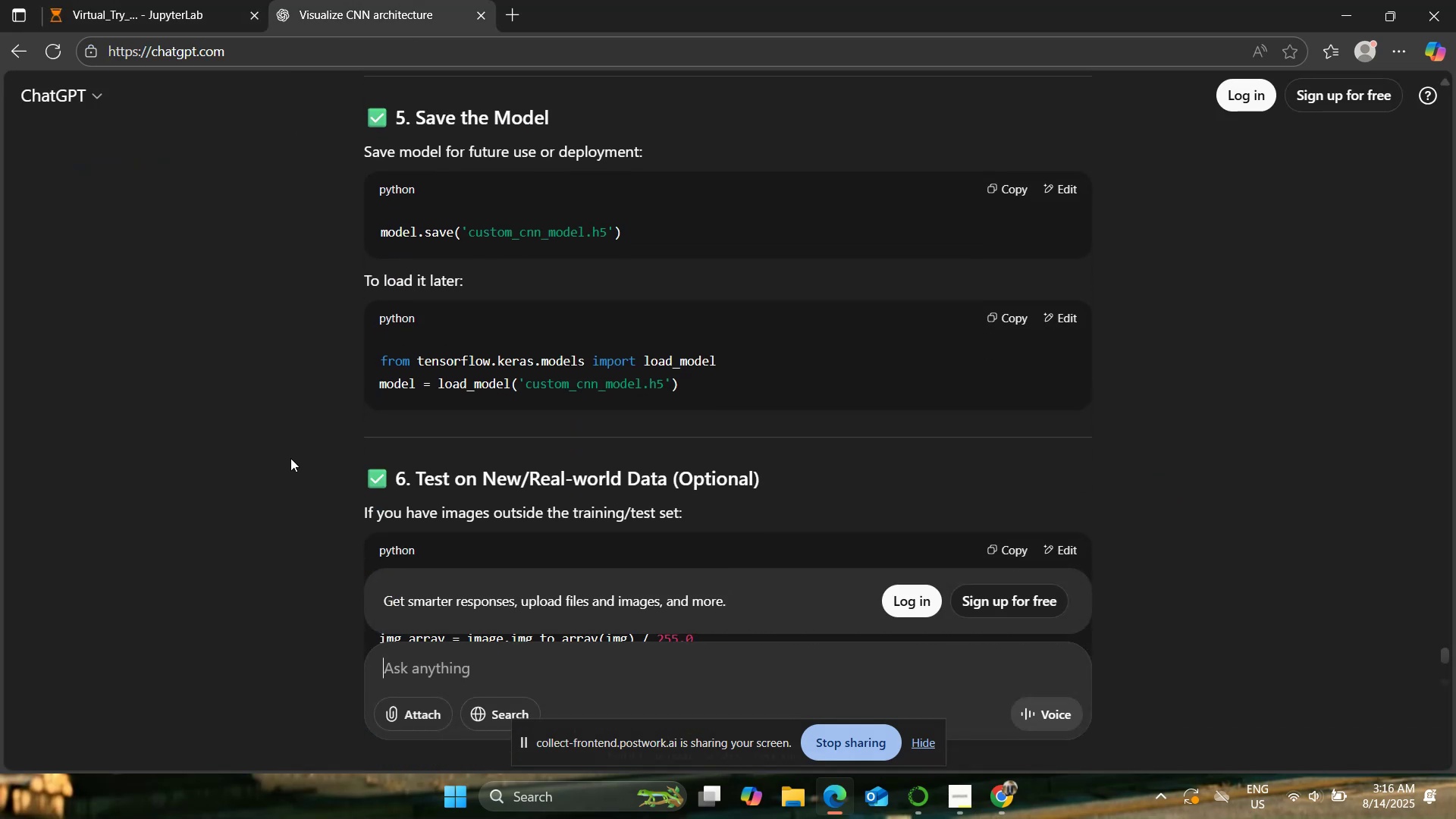 
scroll: coordinate [290, 458], scroll_direction: up, amount: 8.0
 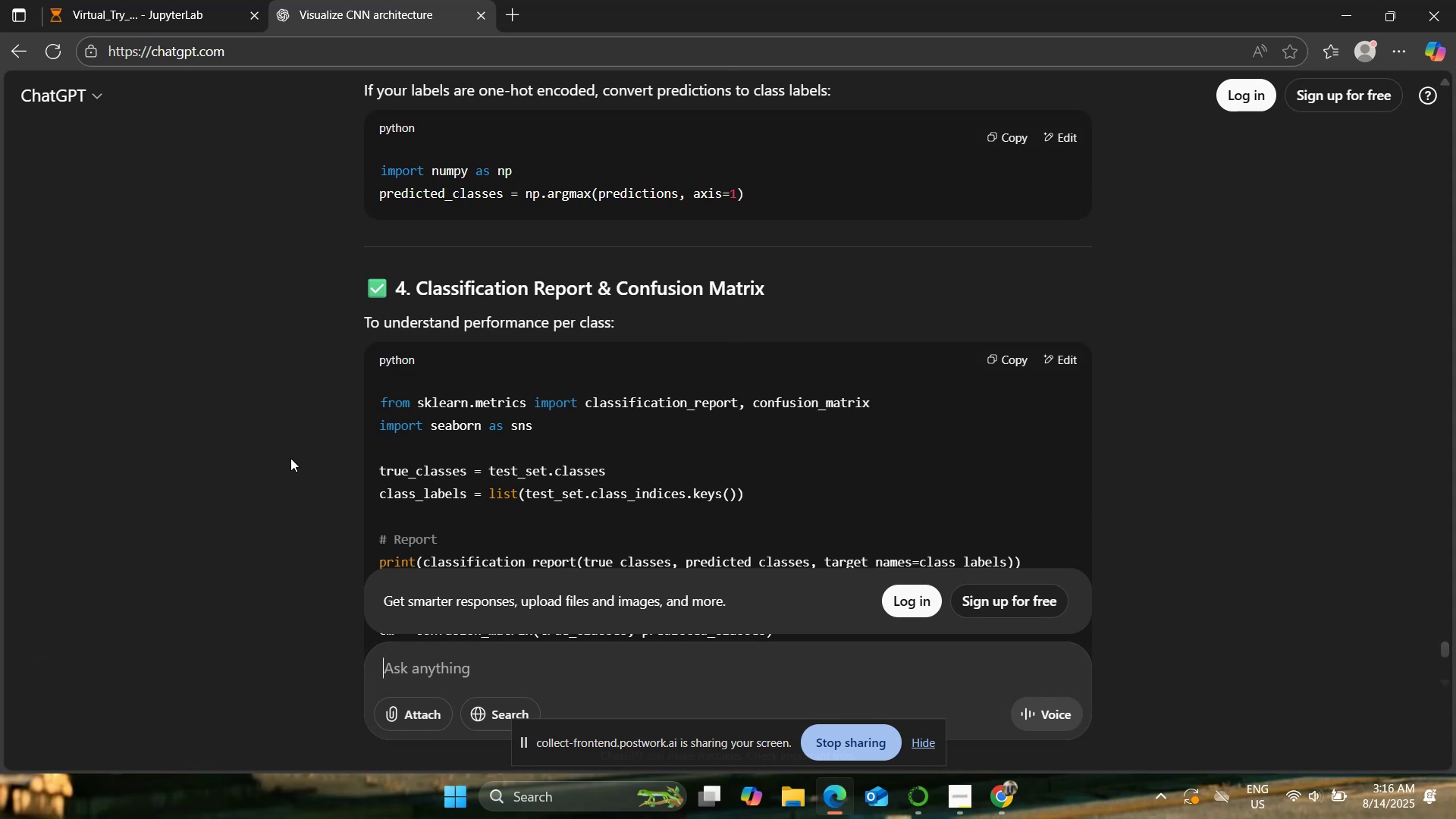 
wait(5.29)
 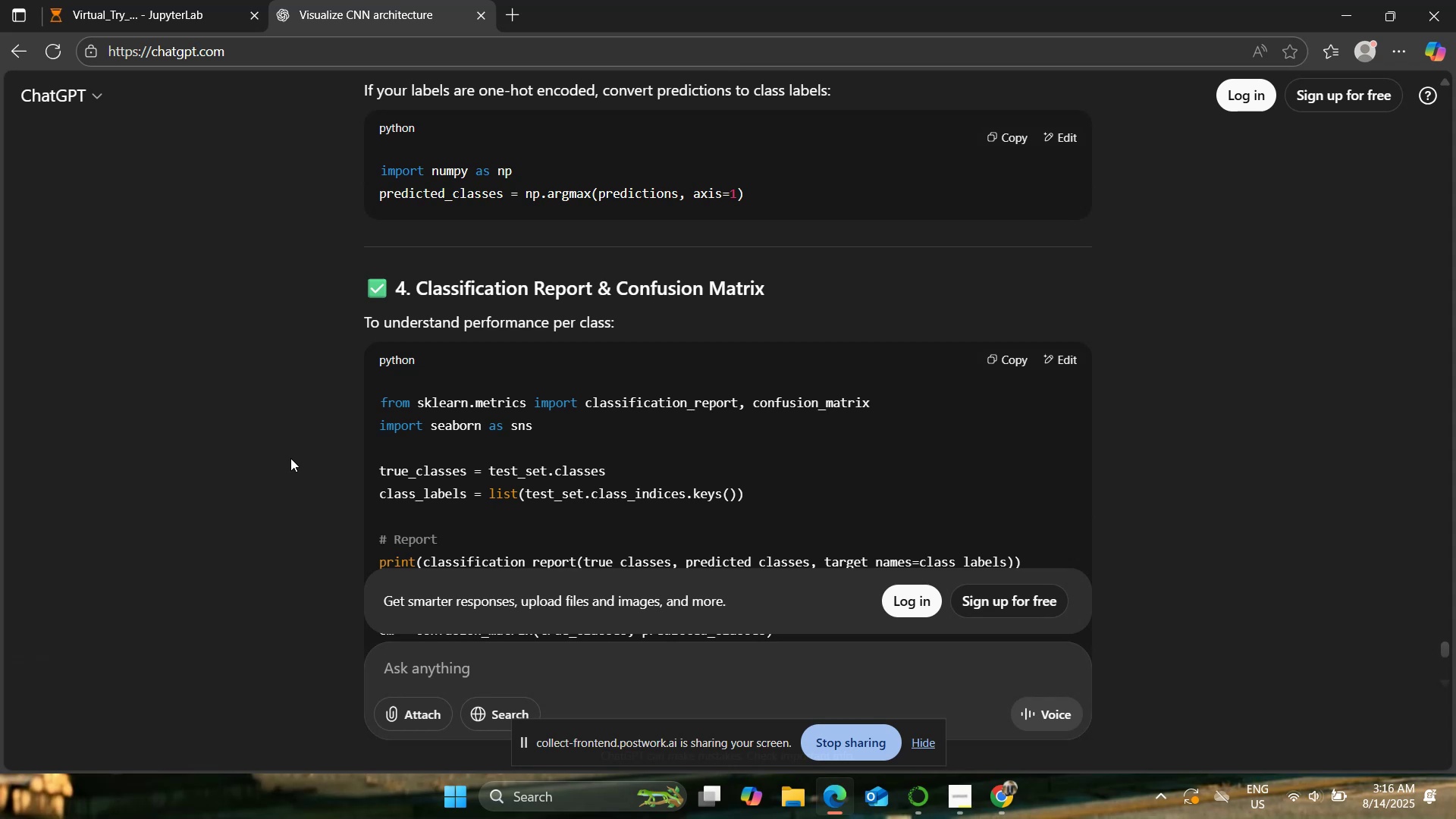 
scroll: coordinate [290, 458], scroll_direction: down, amount: 2.0
 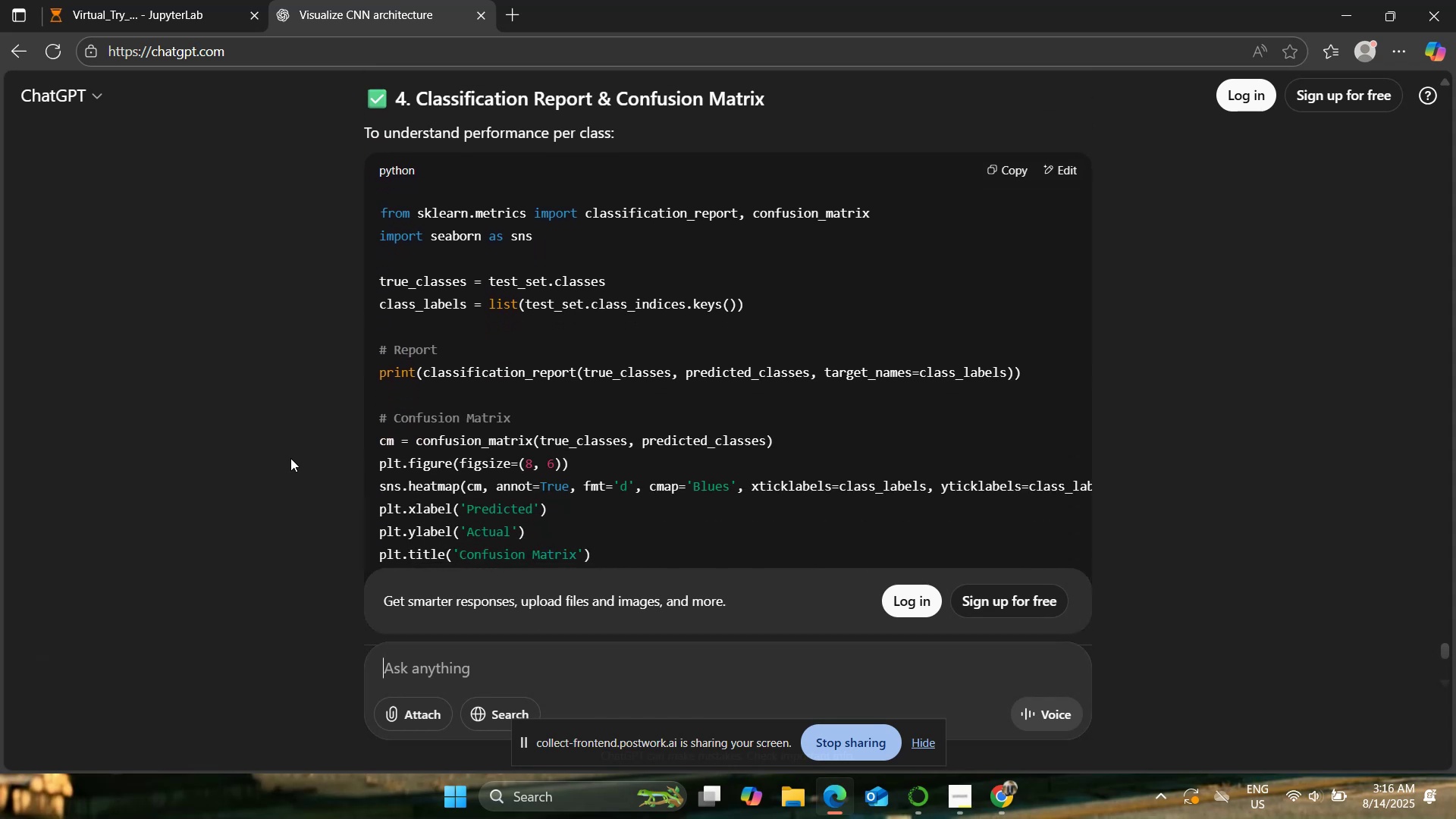 
scroll: coordinate [290, 458], scroll_direction: up, amount: 7.0
 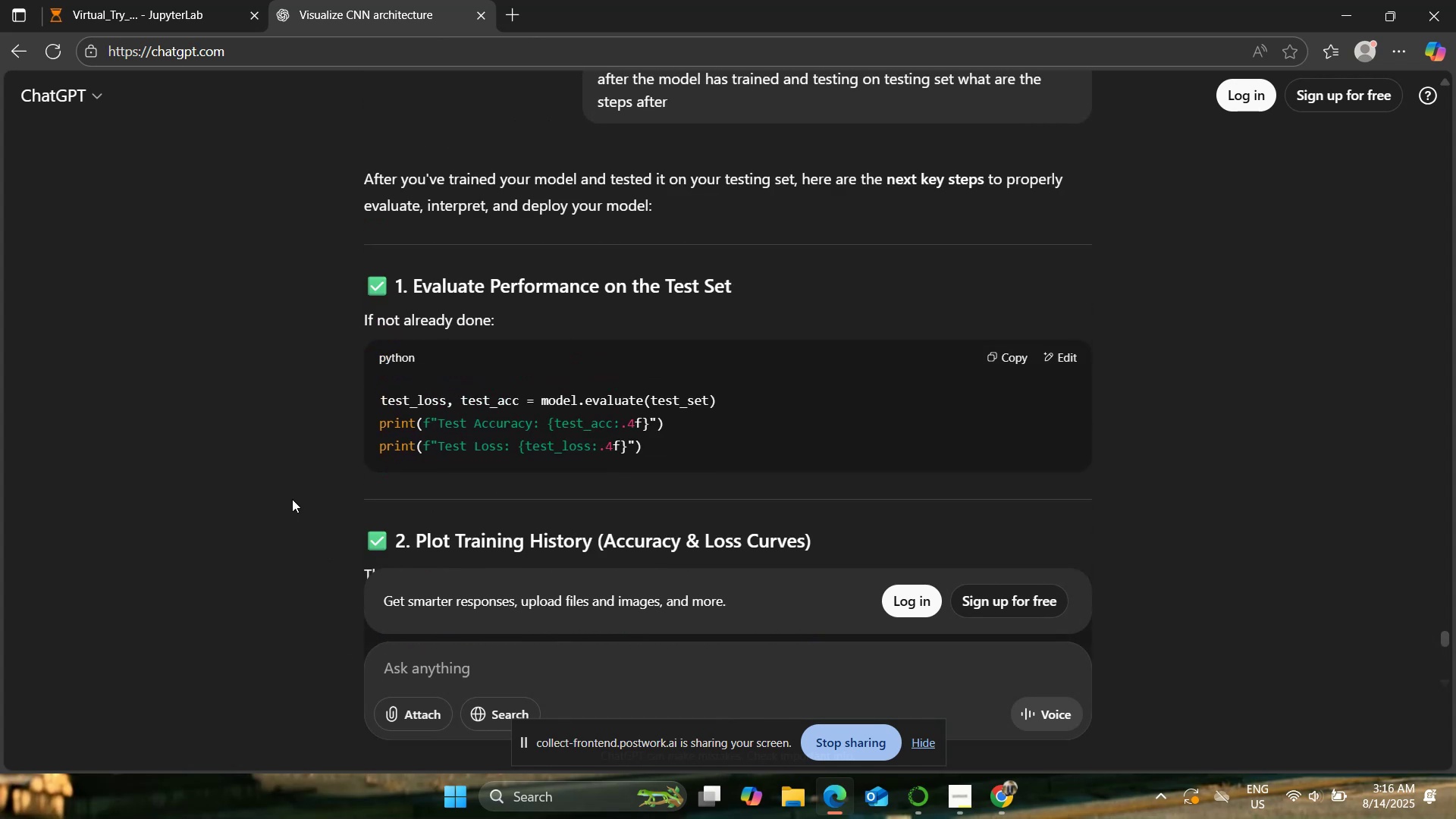 
type(how would a l)
key(Backspace)
key(Backspace)
type(ll modules i.e evalaute performance on the test set)
 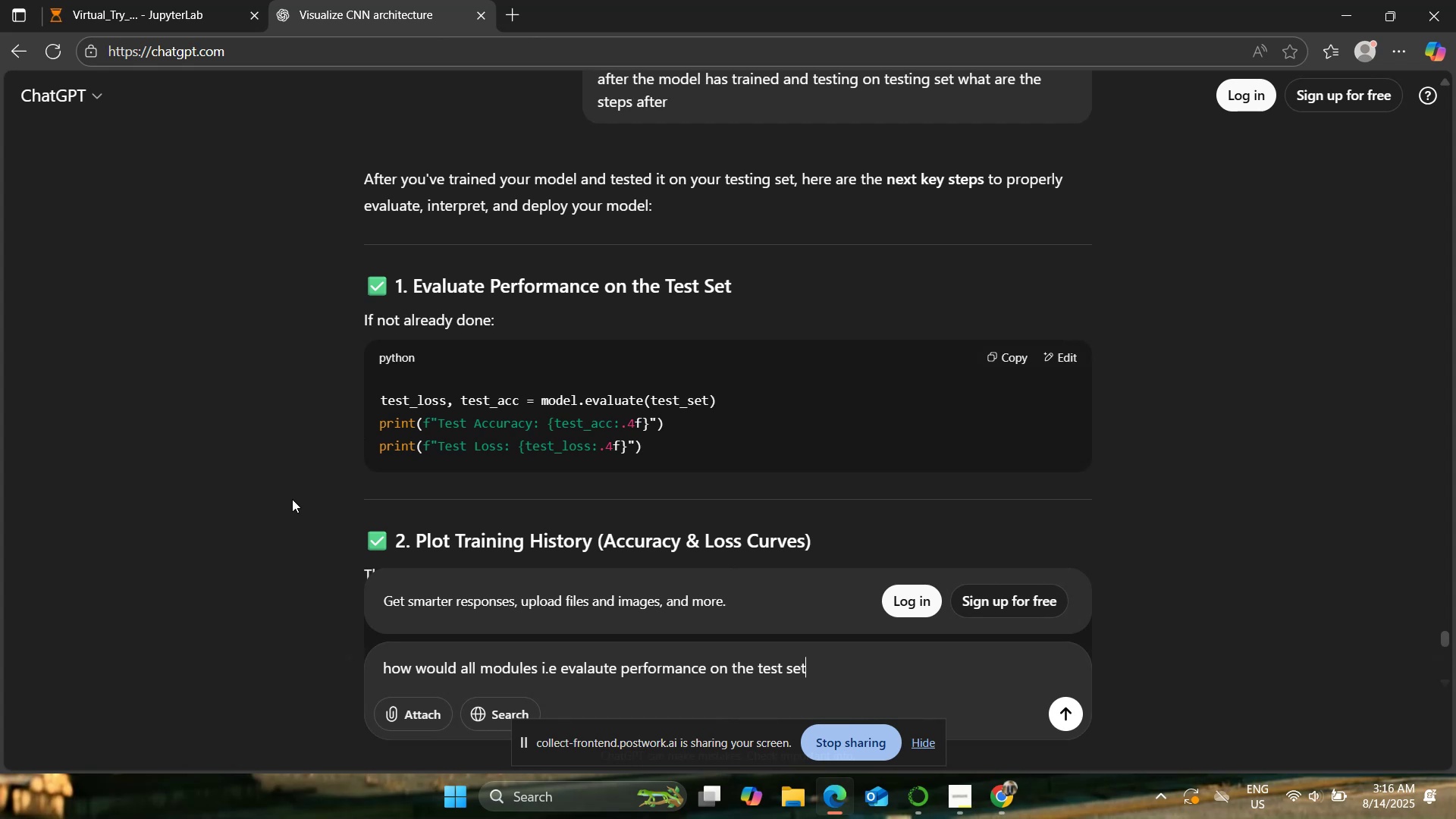 
key(Shift+Enter)
 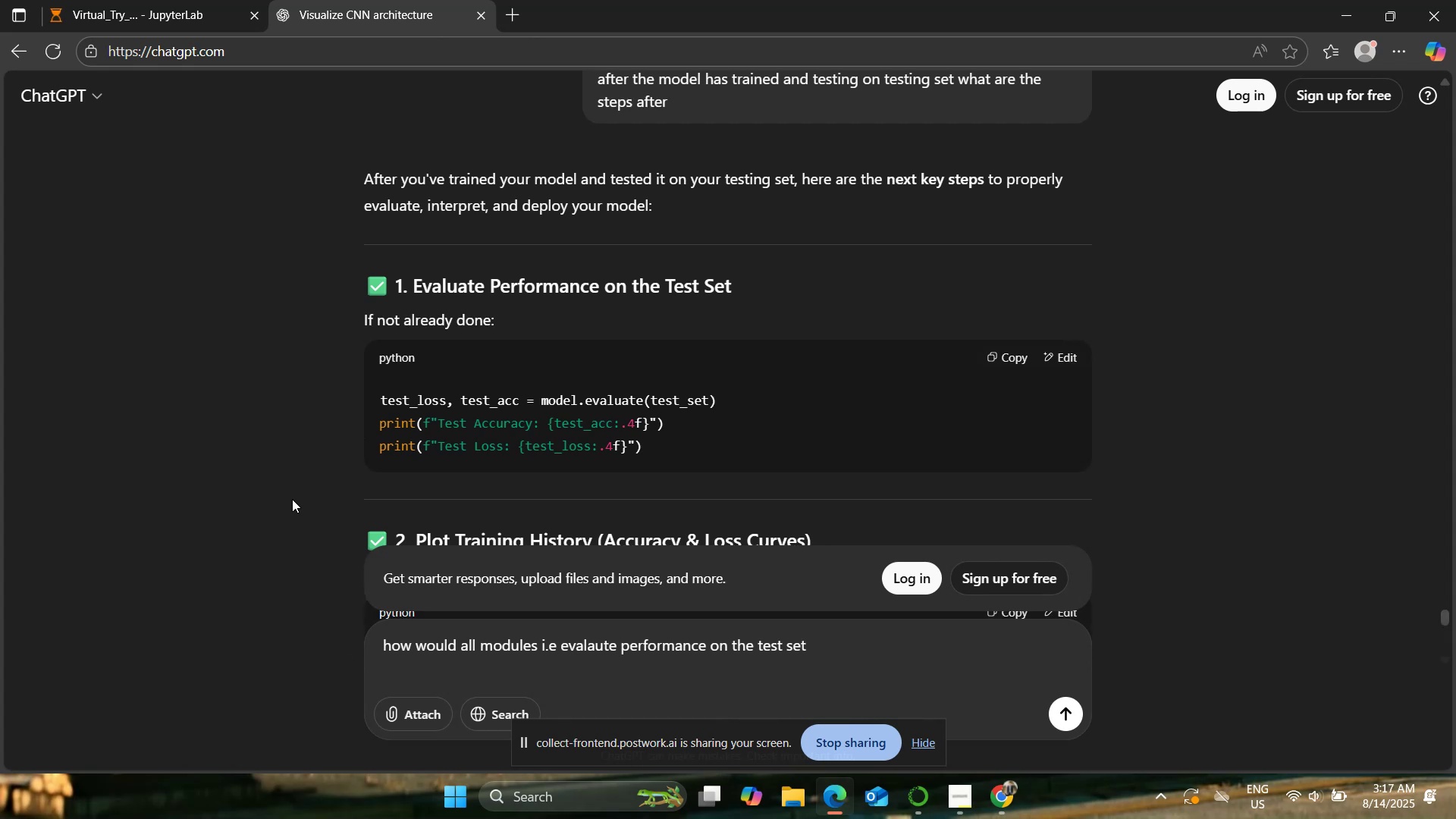 
type(2. plot training histiry)
 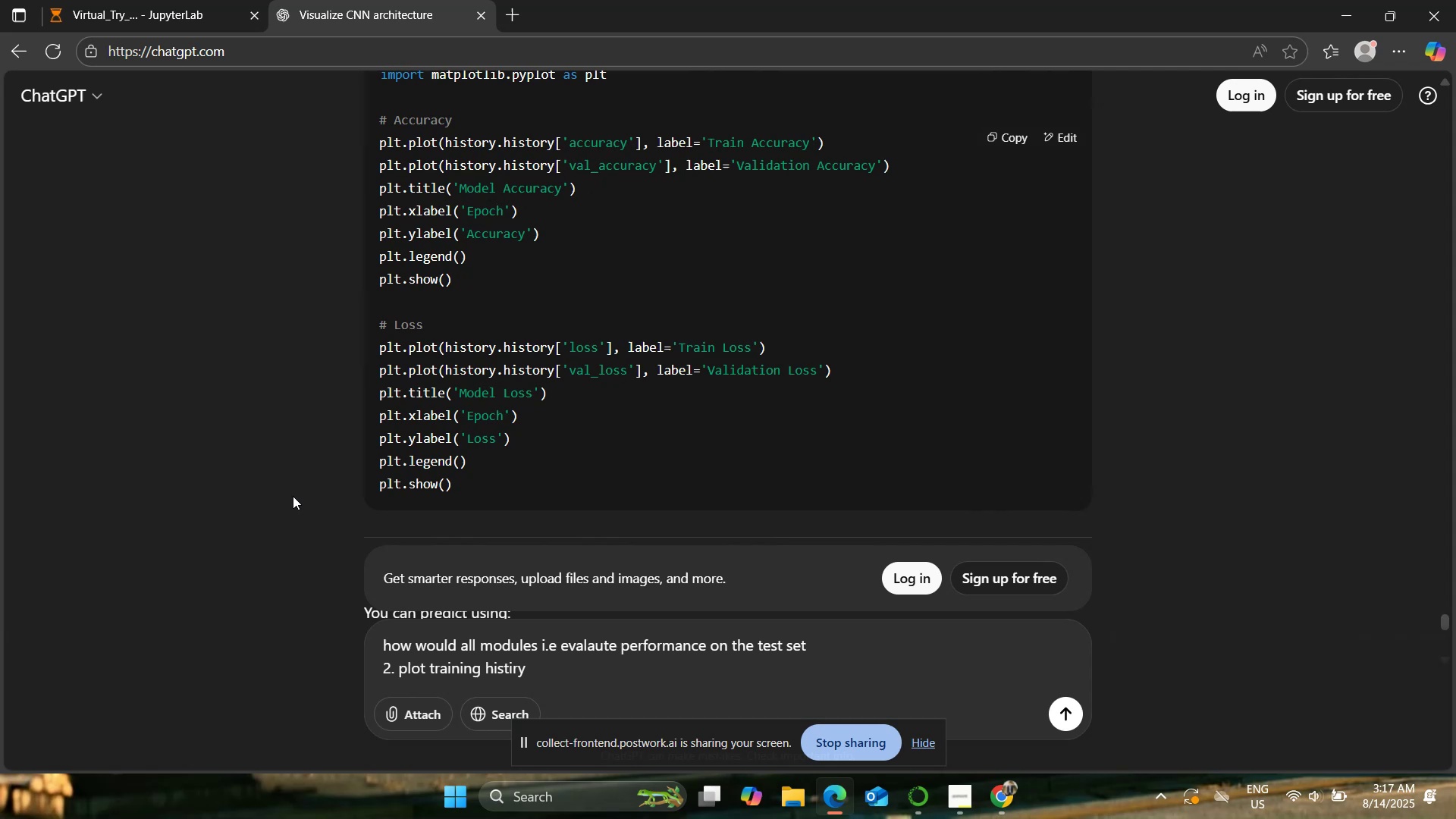 
key(Space)
 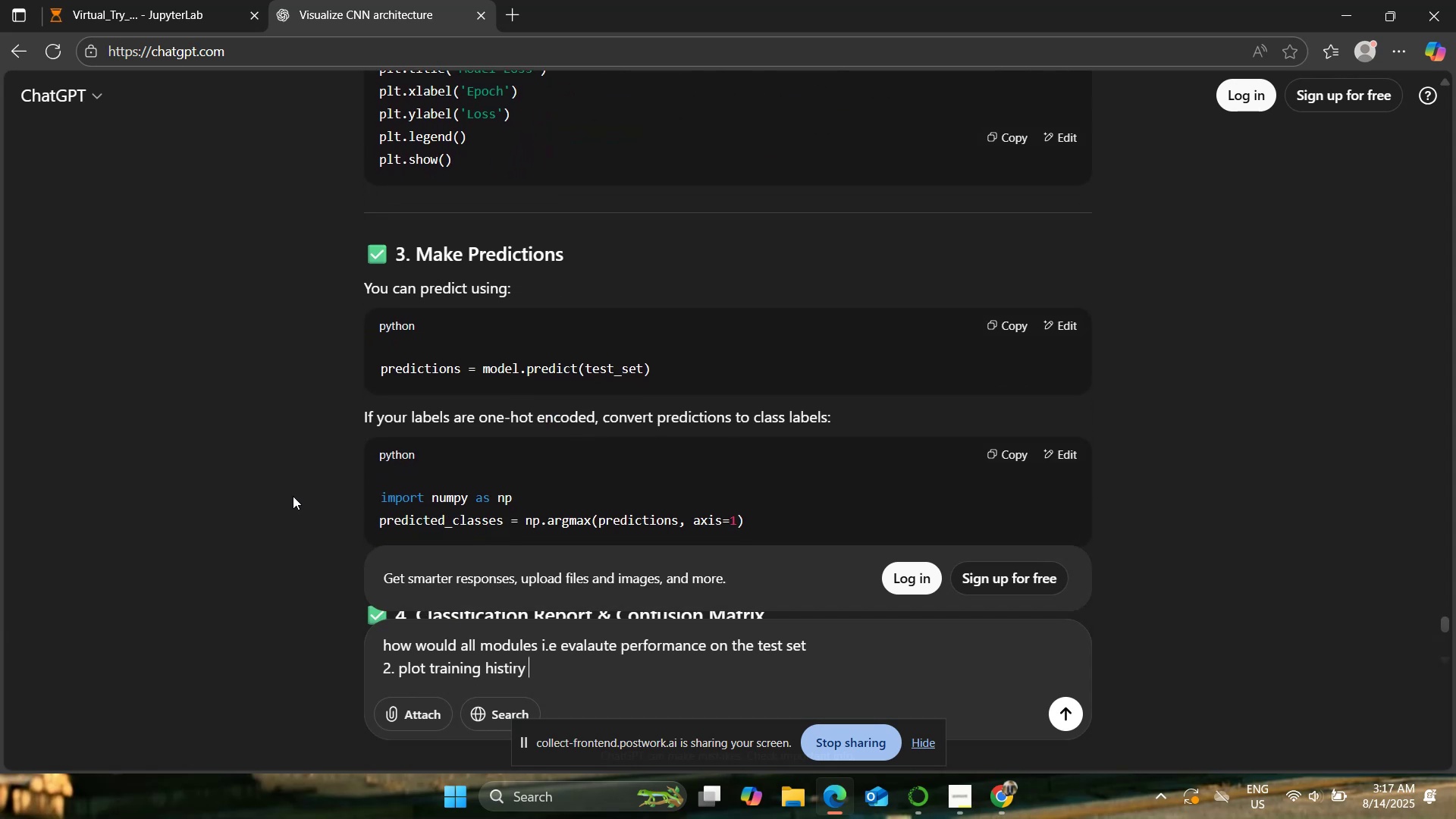 
key(Shift+Enter)
 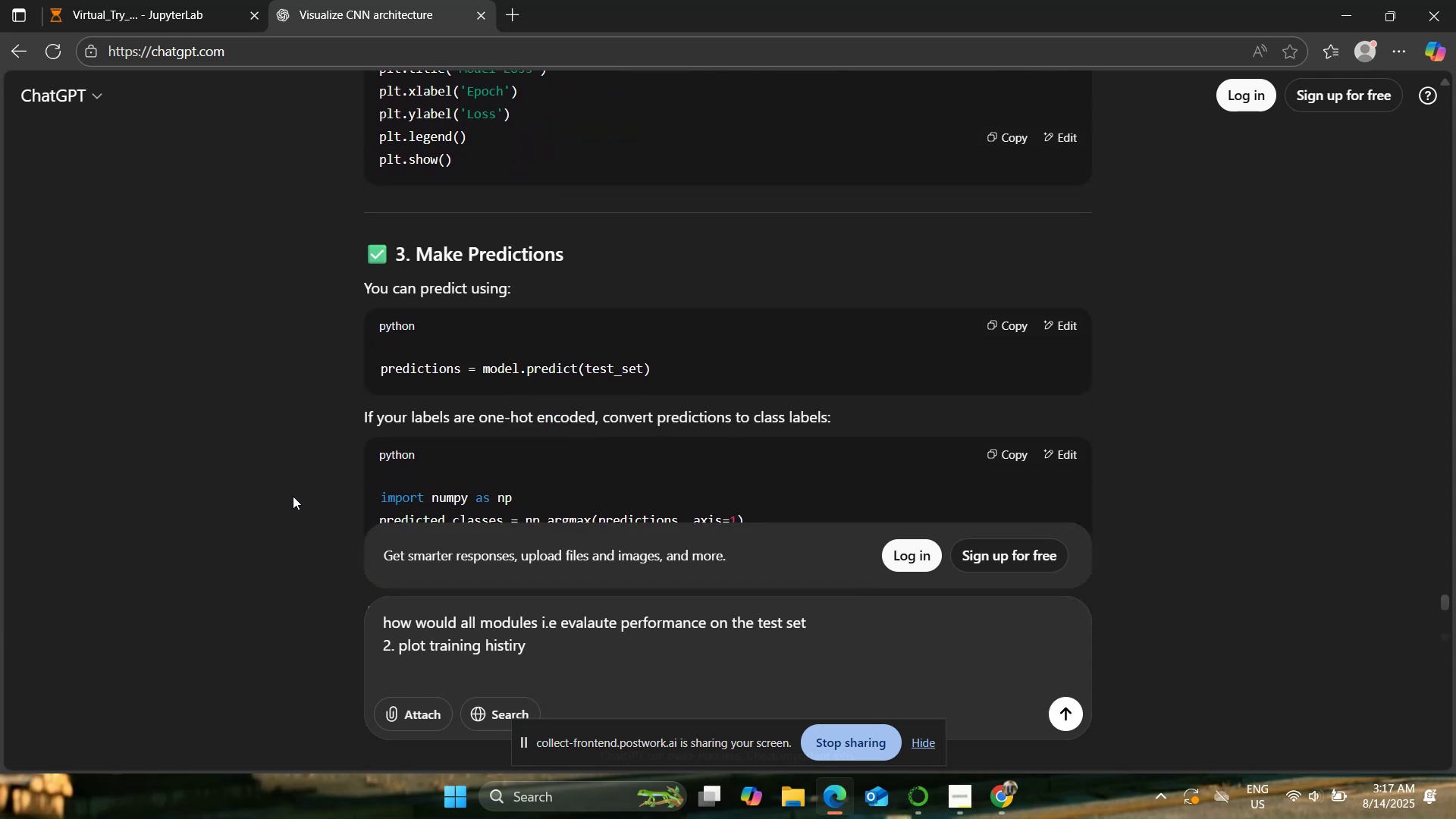 
type(3, )
key(Backspace)
key(Backspace)
type(. make predictions)
 